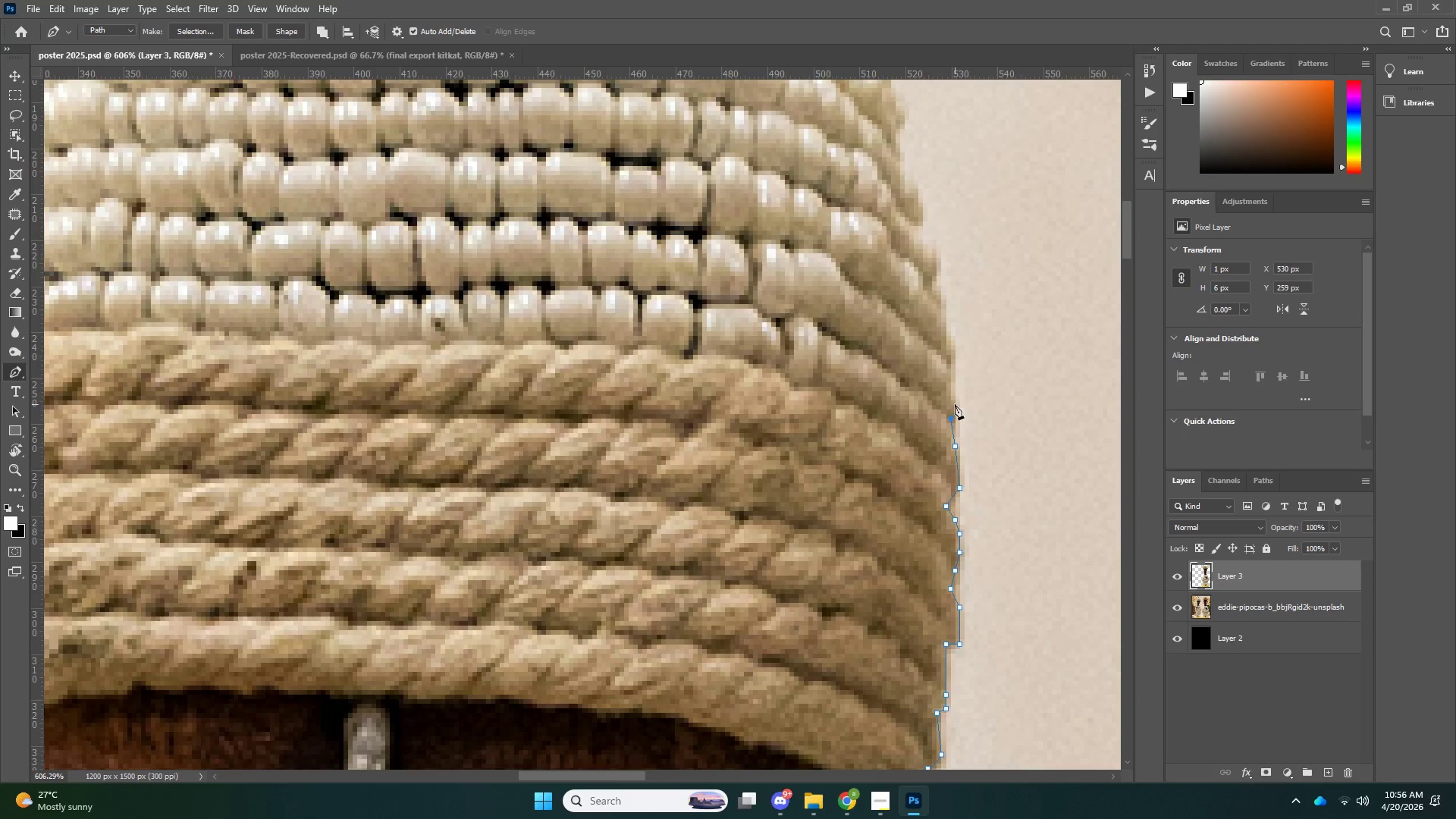 
double_click([955, 404])
 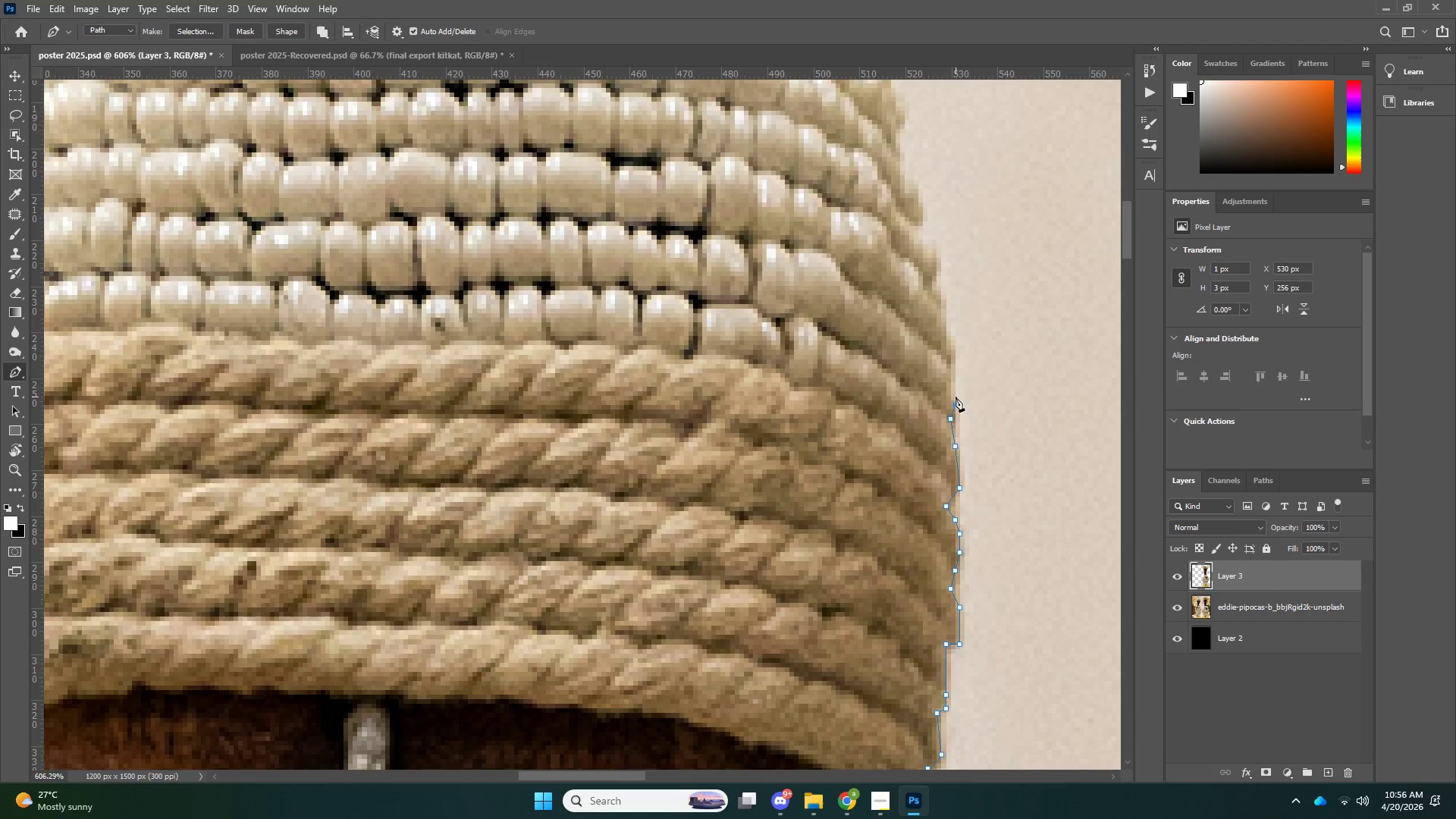 
left_click_drag(start_coordinate=[956, 397], to_coordinate=[947, 388])
 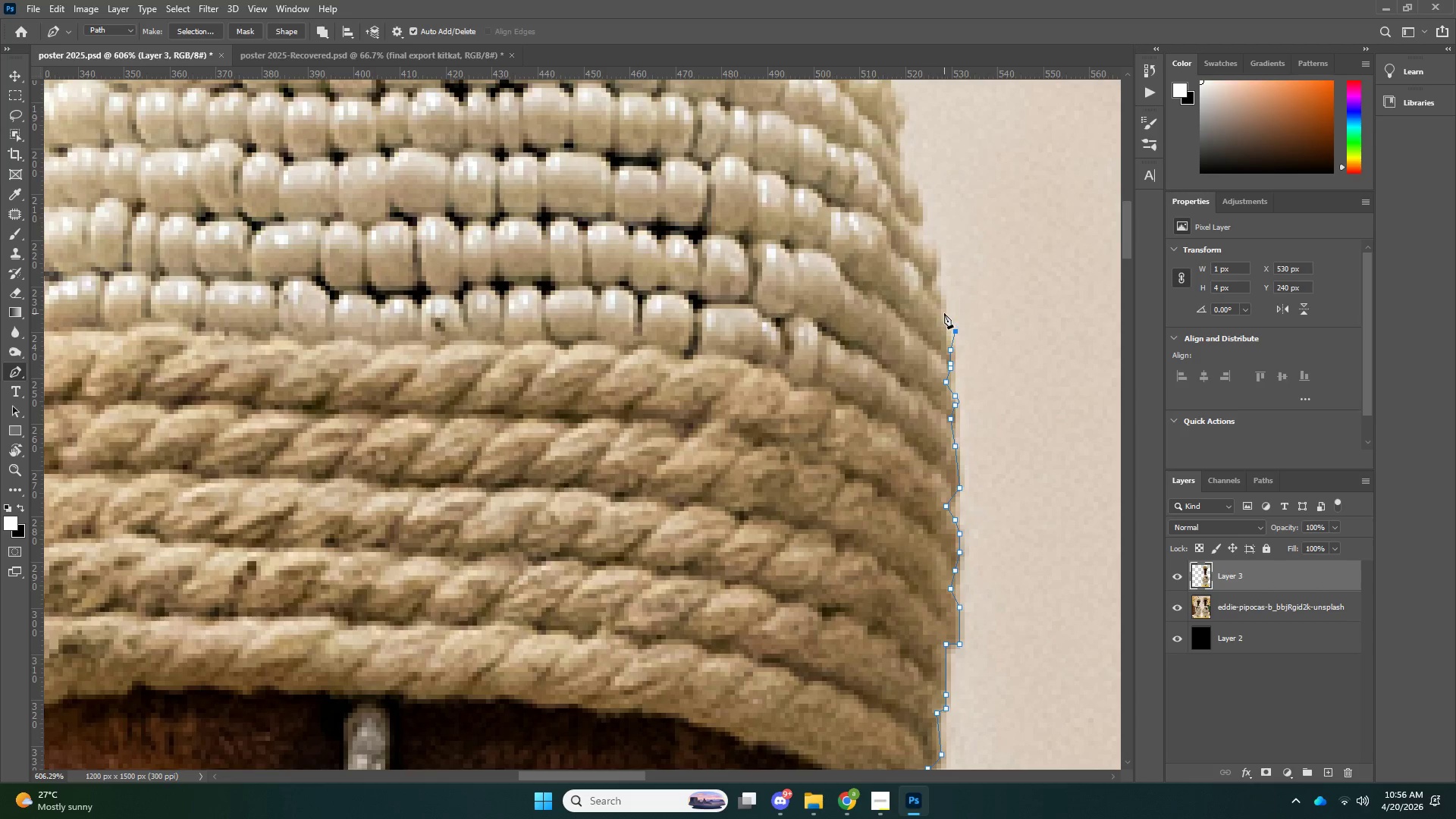 
triple_click([933, 285])
 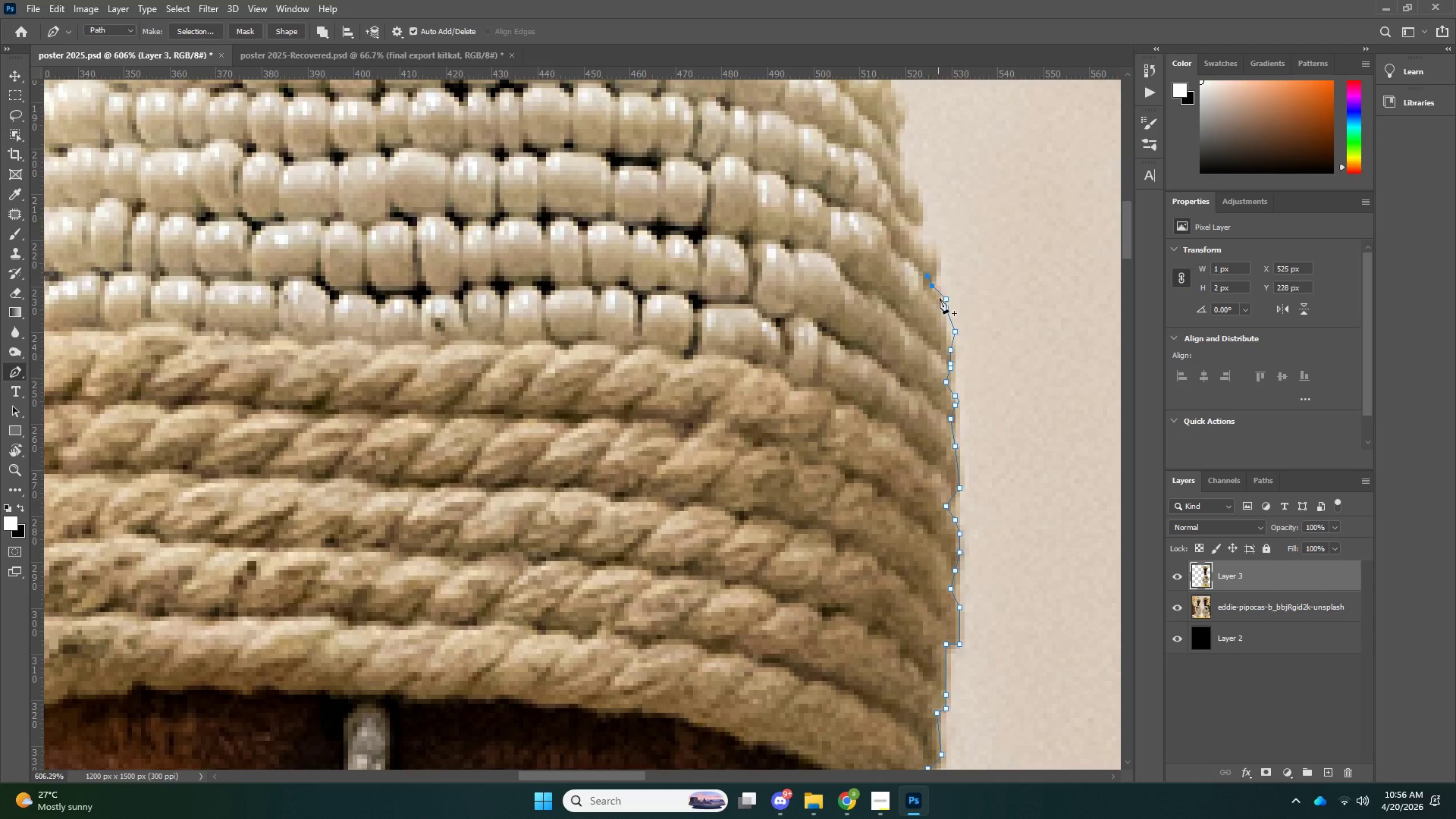 
scroll: coordinate [923, 538], scroll_direction: up, amount: 26.0
 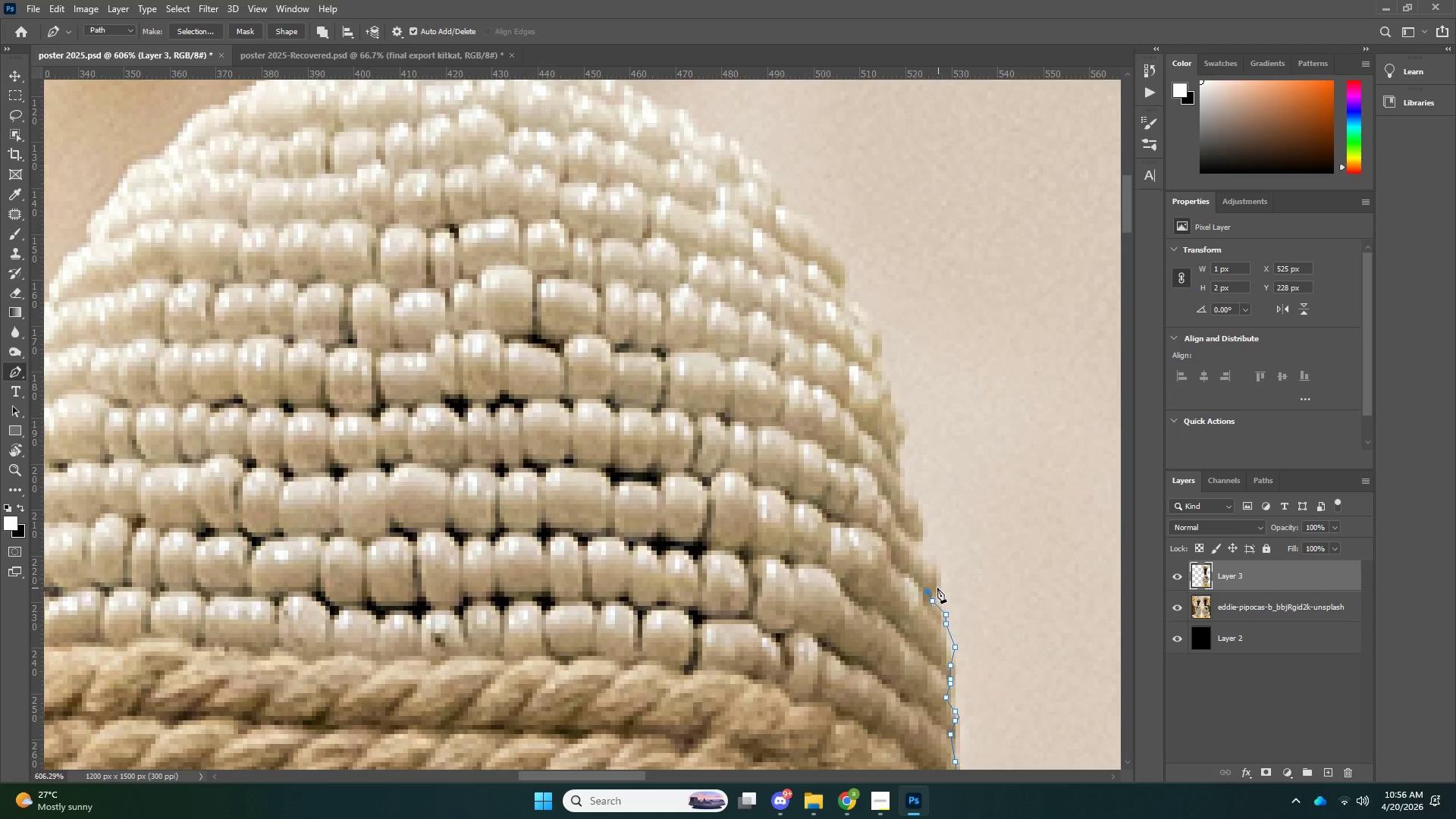 
left_click([937, 584])
 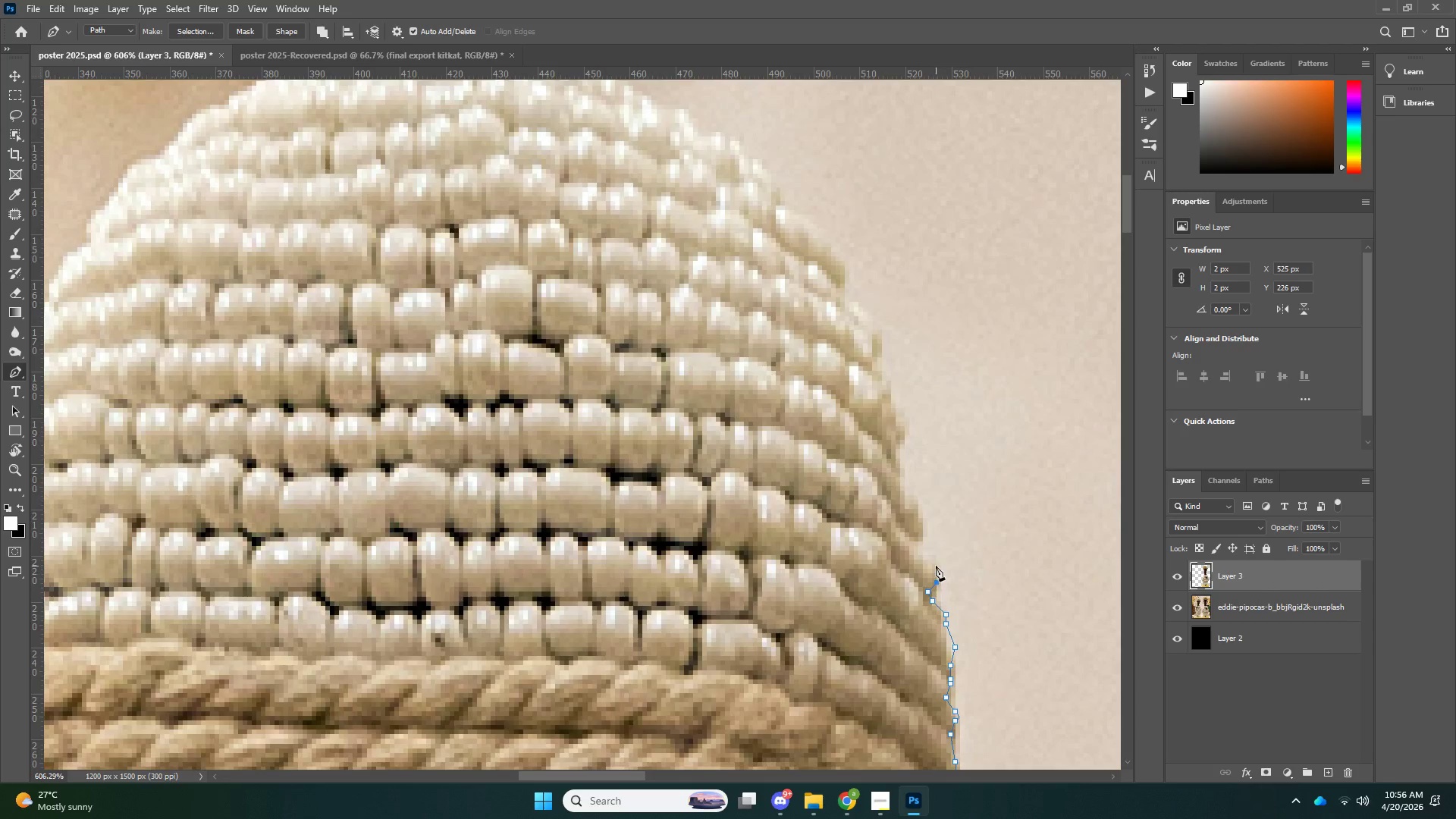 
double_click([936, 566])
 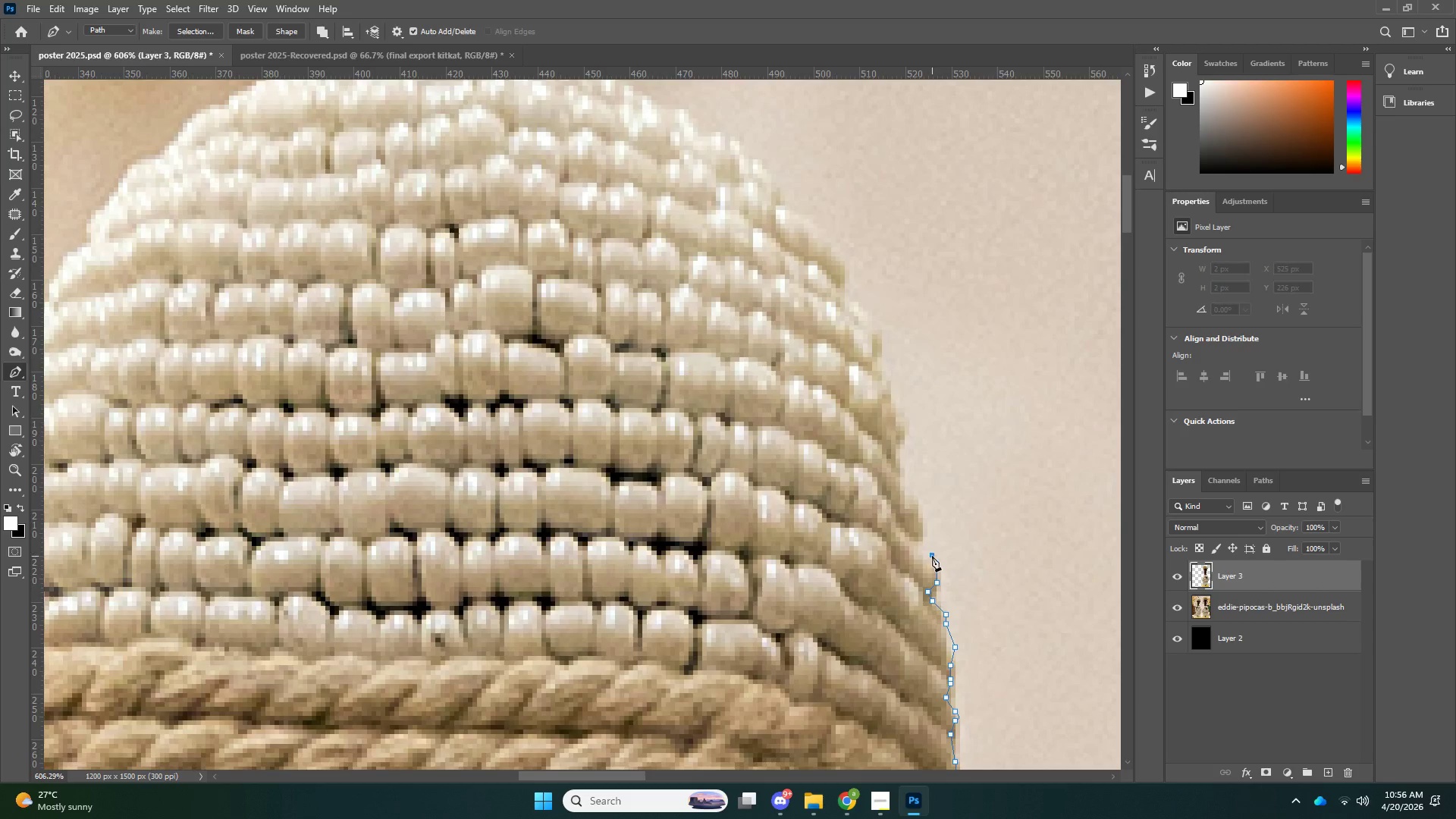 
triple_click([932, 556])
 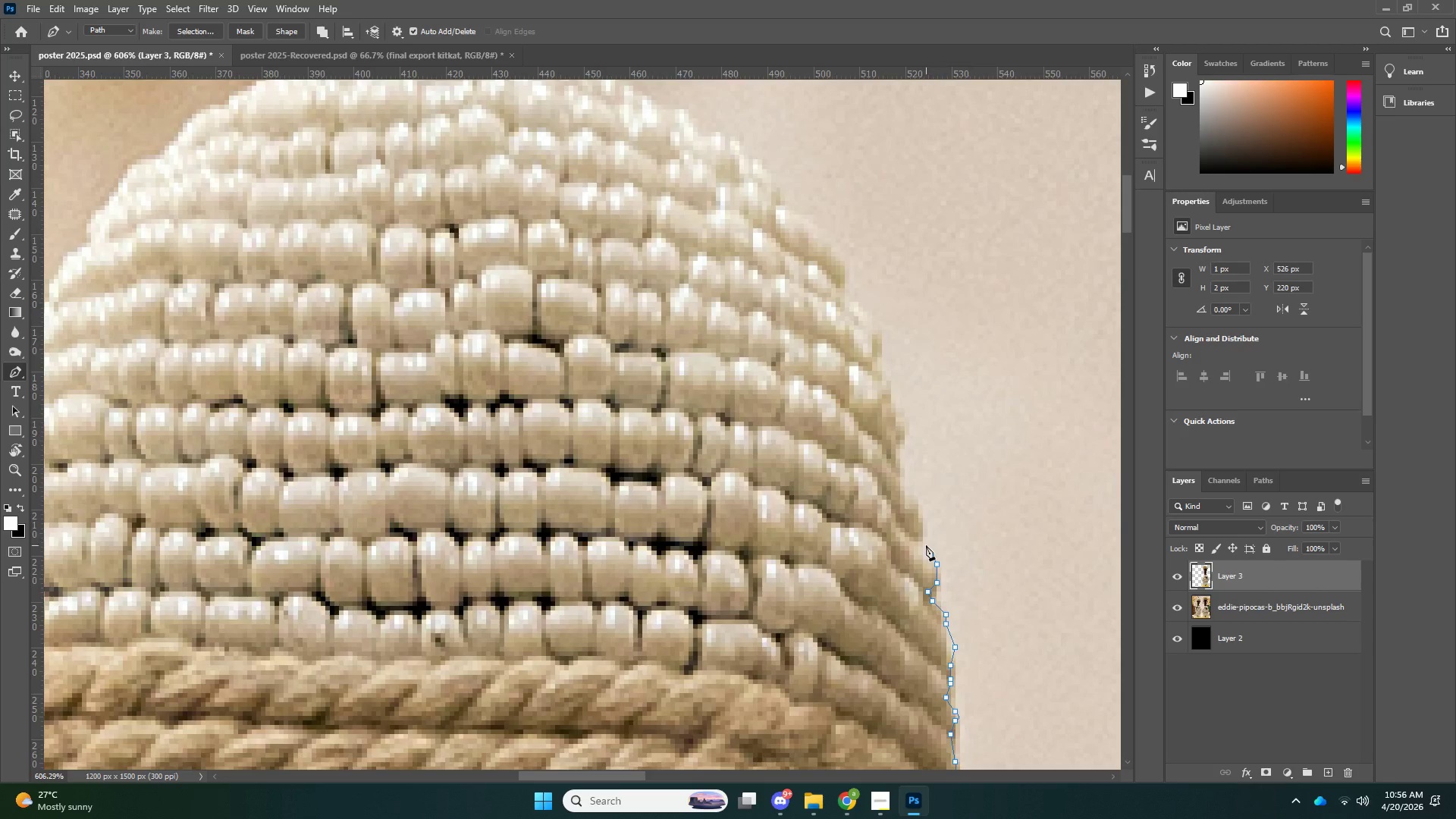 
left_click_drag(start_coordinate=[923, 544], to_coordinate=[919, 542])
 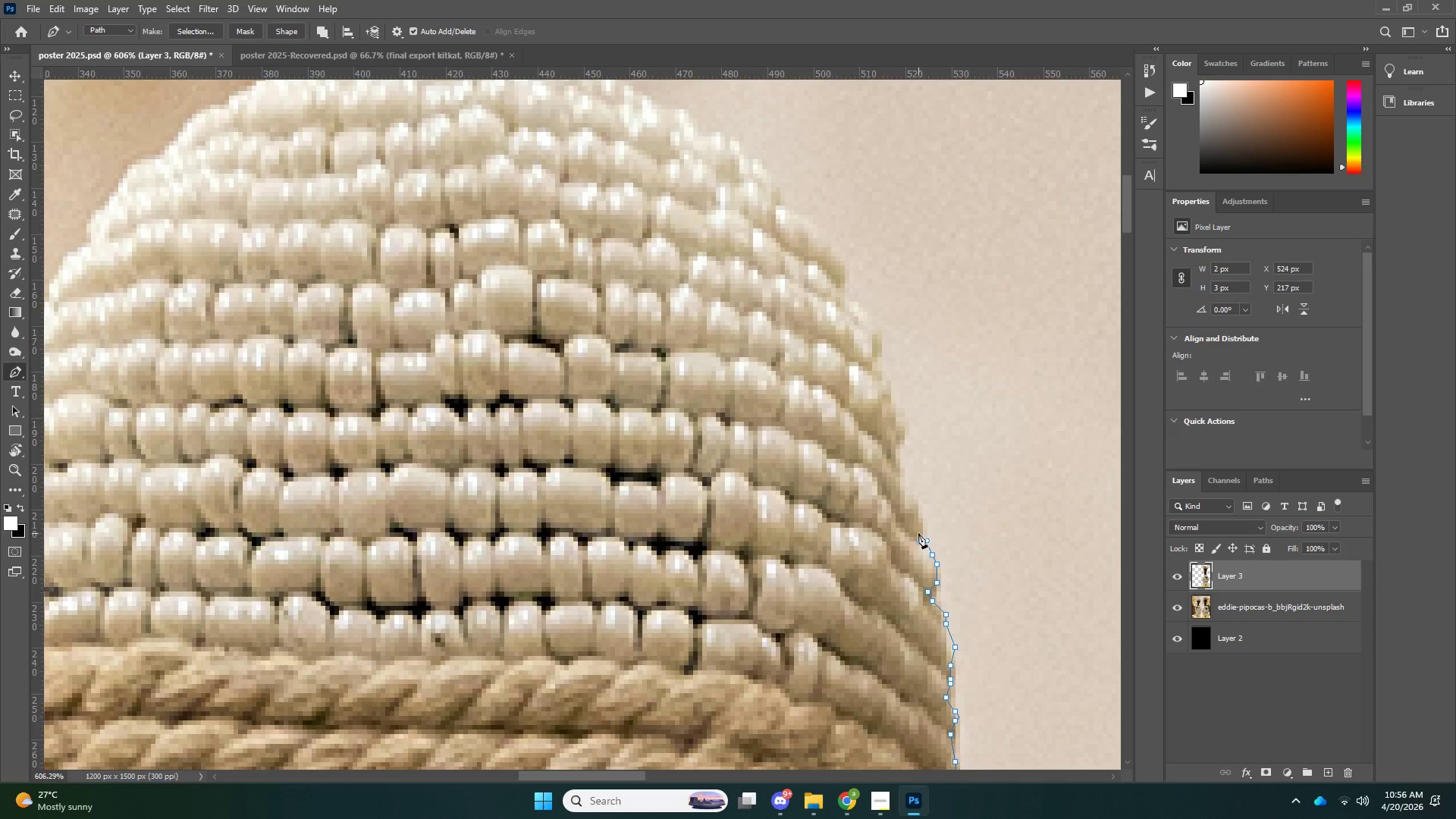 
triple_click([918, 533])
 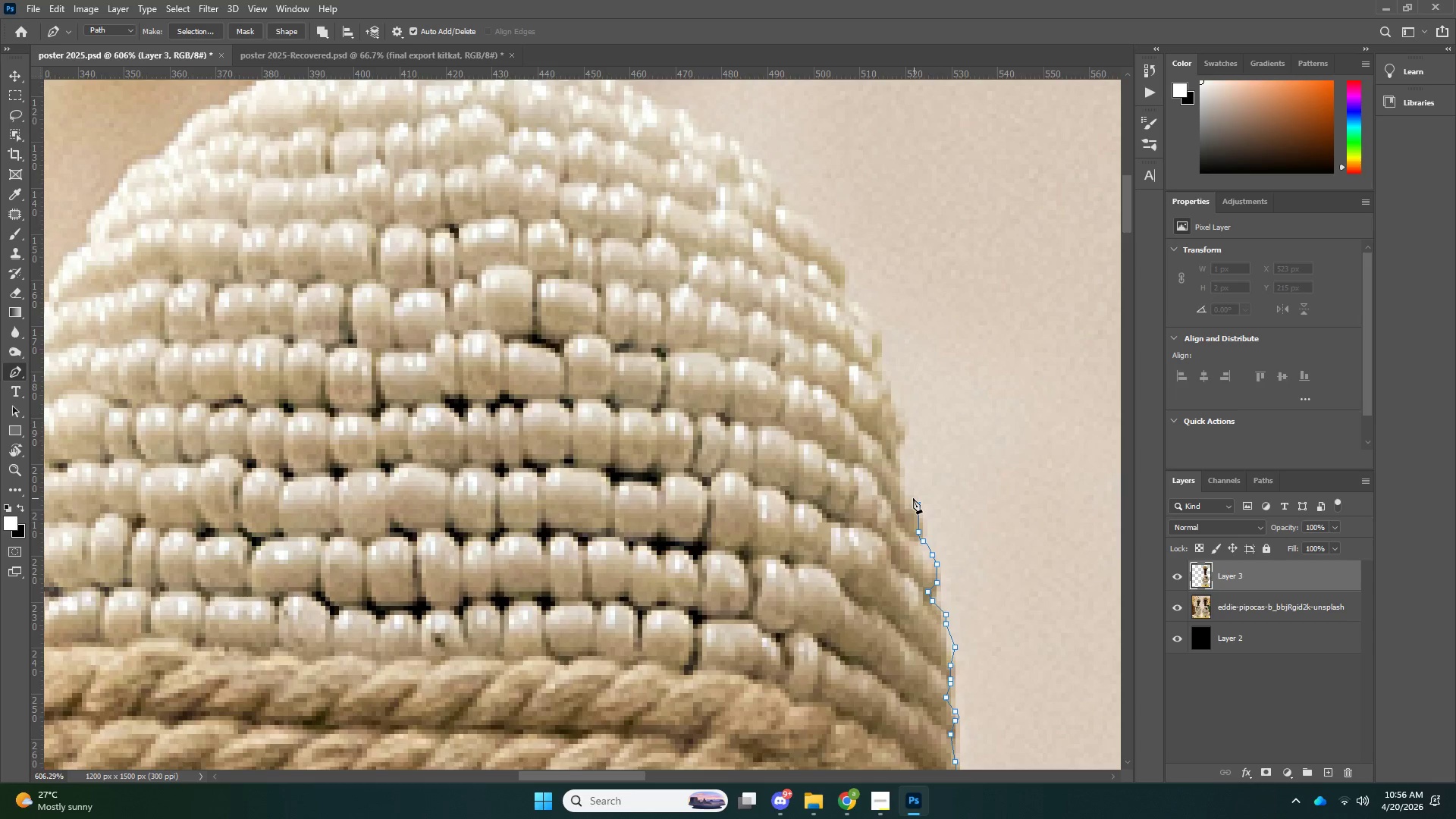 
triple_click([902, 491])
 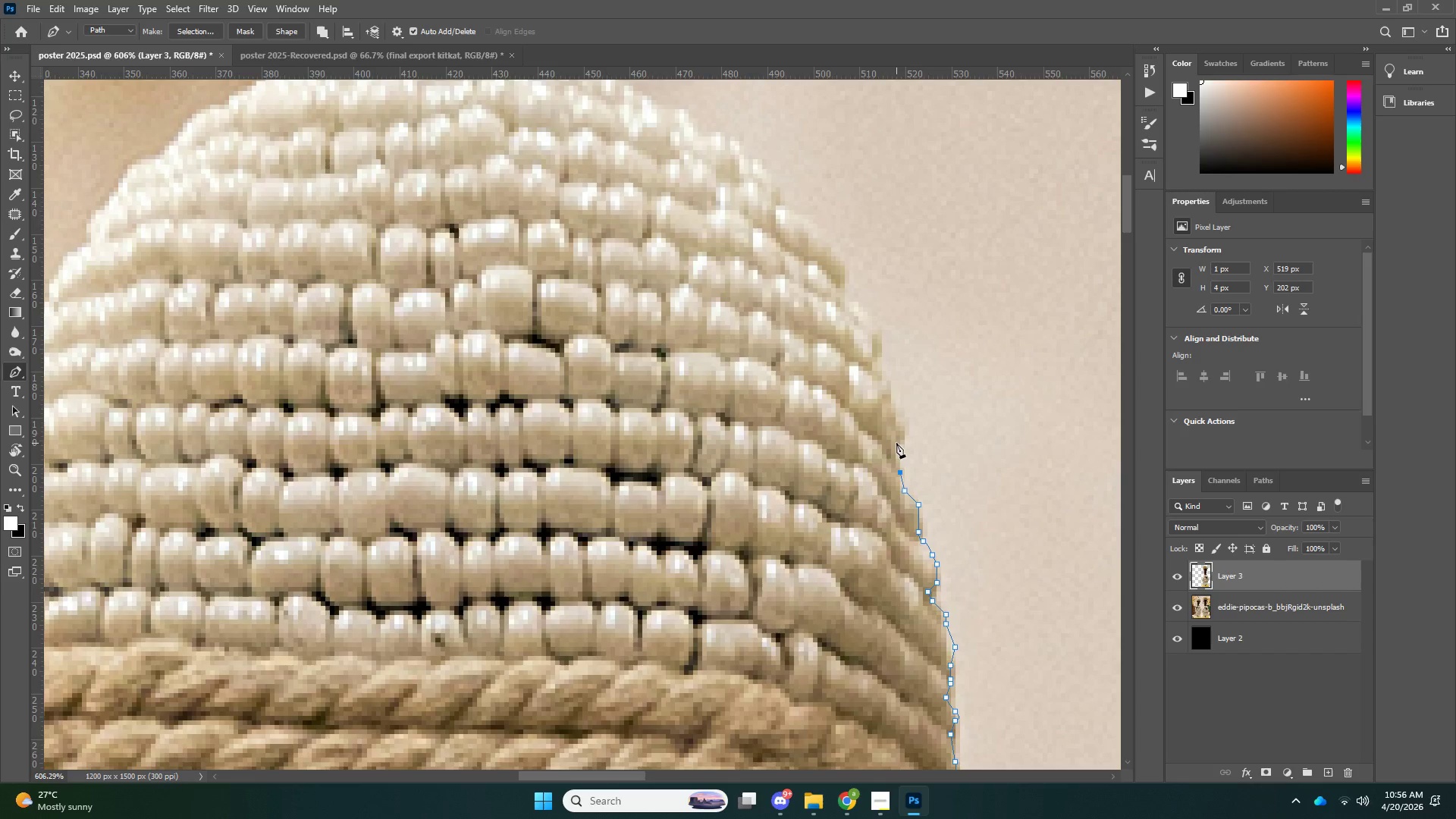 
triple_click([896, 443])
 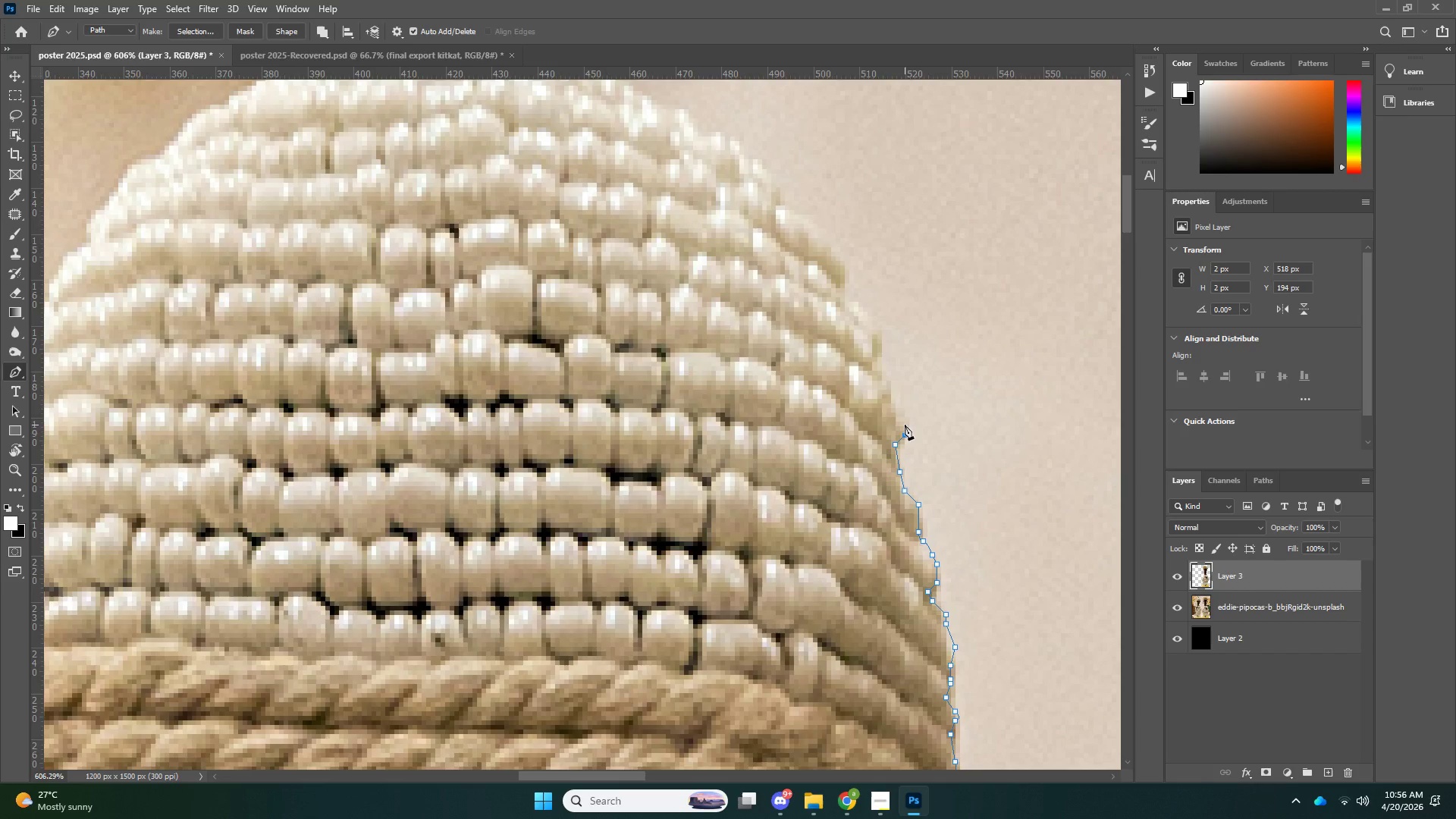 
left_click_drag(start_coordinate=[905, 422], to_coordinate=[903, 411])
 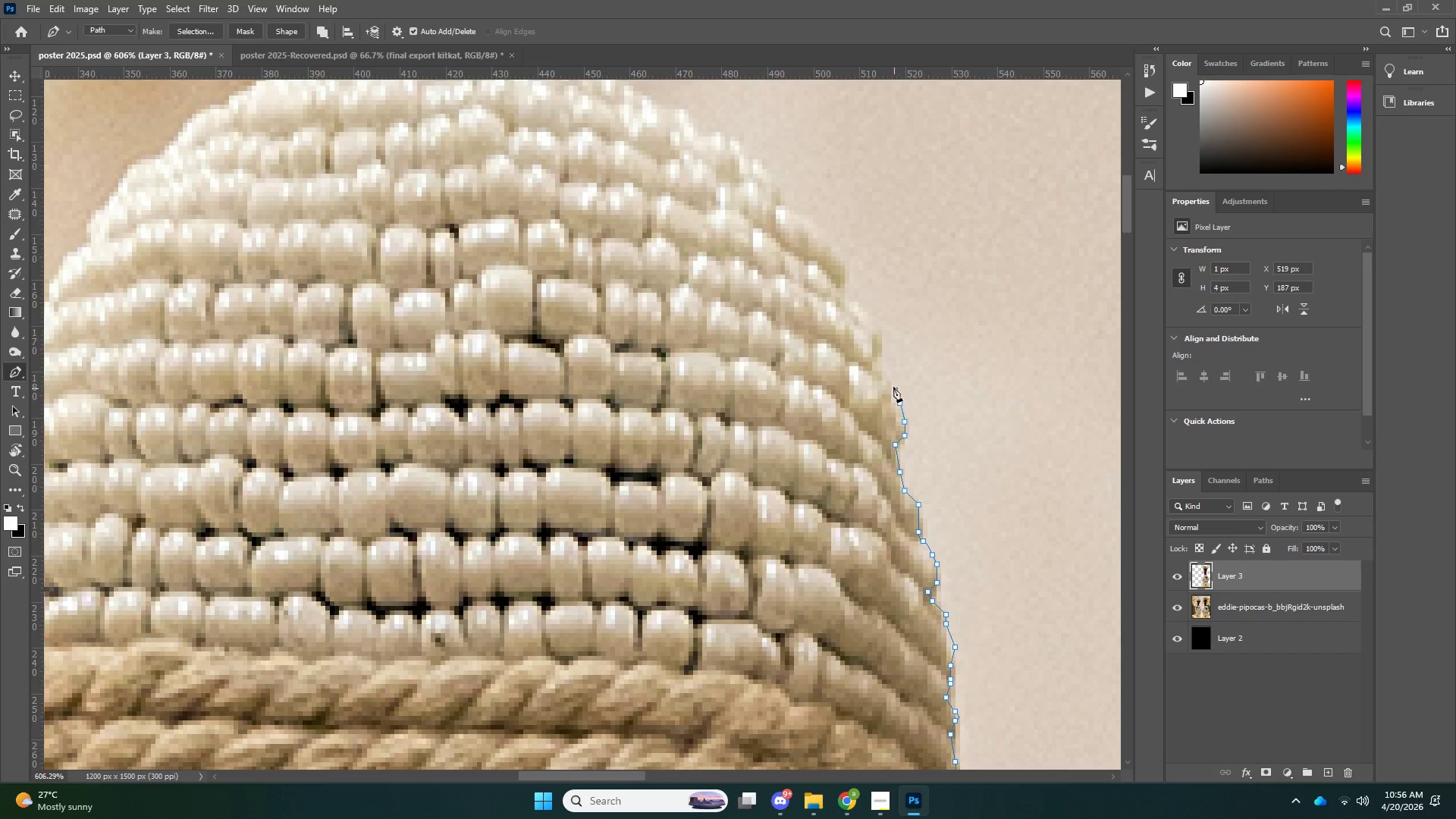 
left_click_drag(start_coordinate=[894, 388], to_coordinate=[892, 382])
 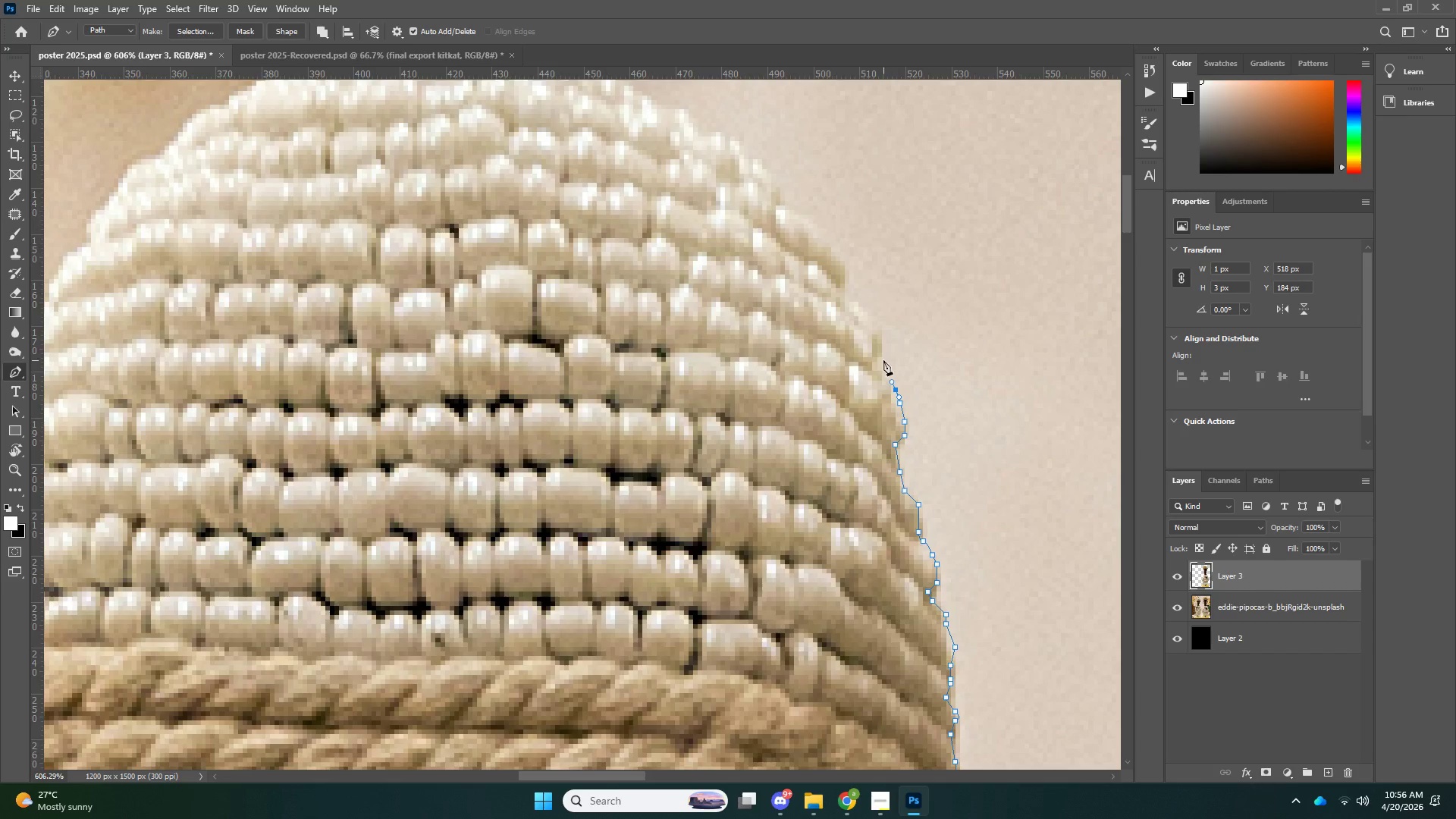 
left_click_drag(start_coordinate=[883, 360], to_coordinate=[882, 354])
 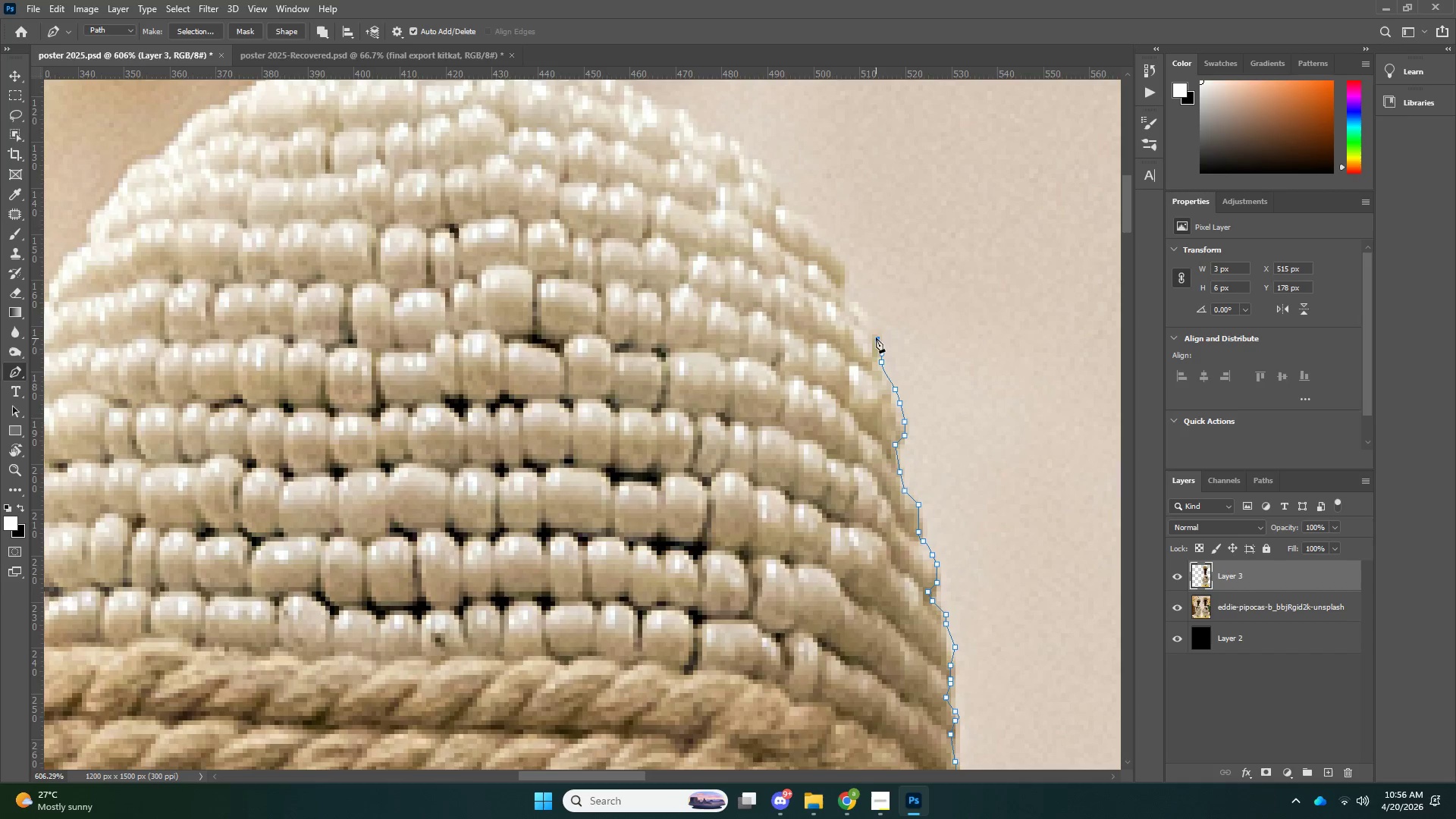 
left_click_drag(start_coordinate=[876, 338], to_coordinate=[876, 333])
 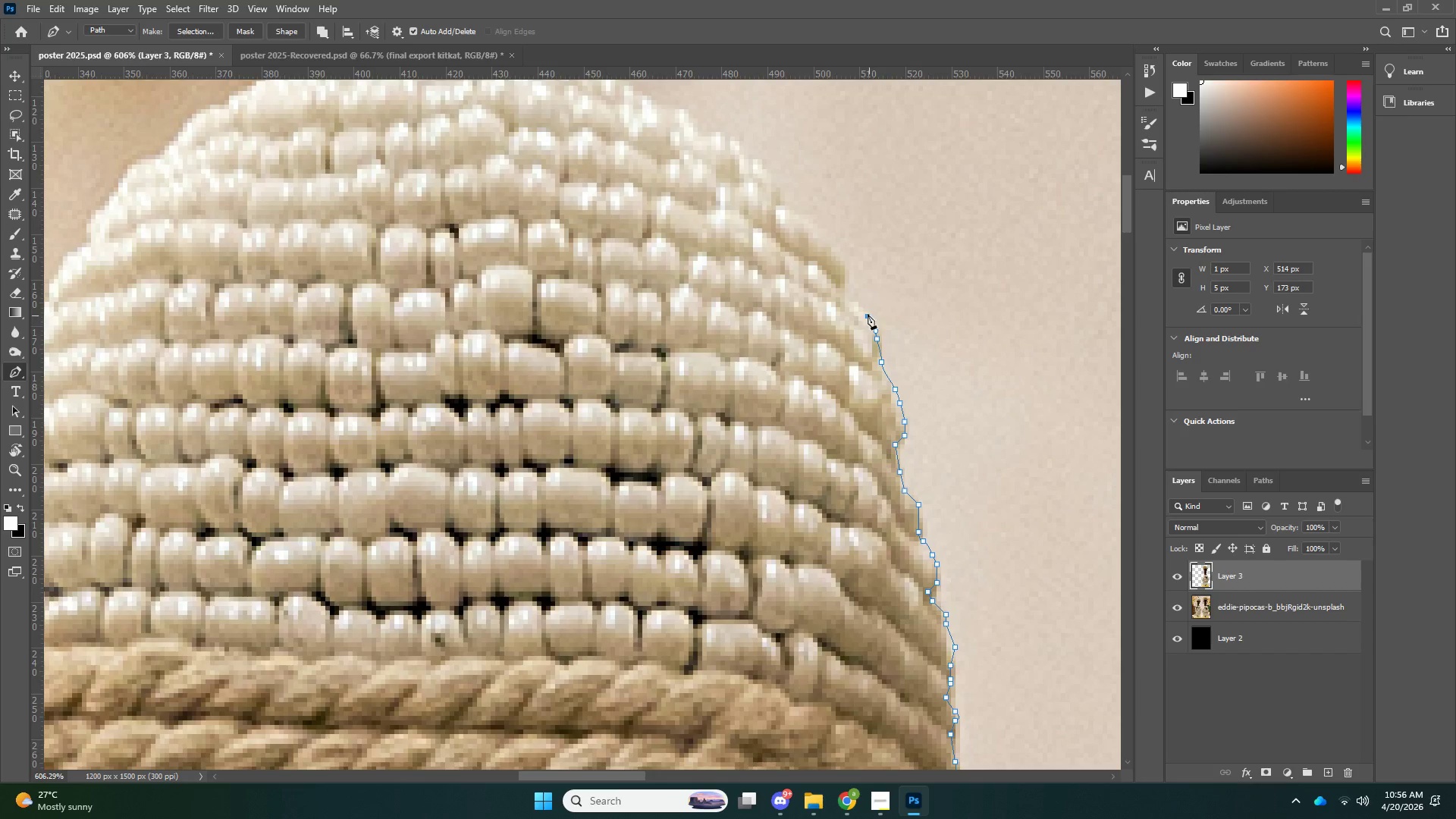 
left_click_drag(start_coordinate=[869, 315], to_coordinate=[864, 312])
 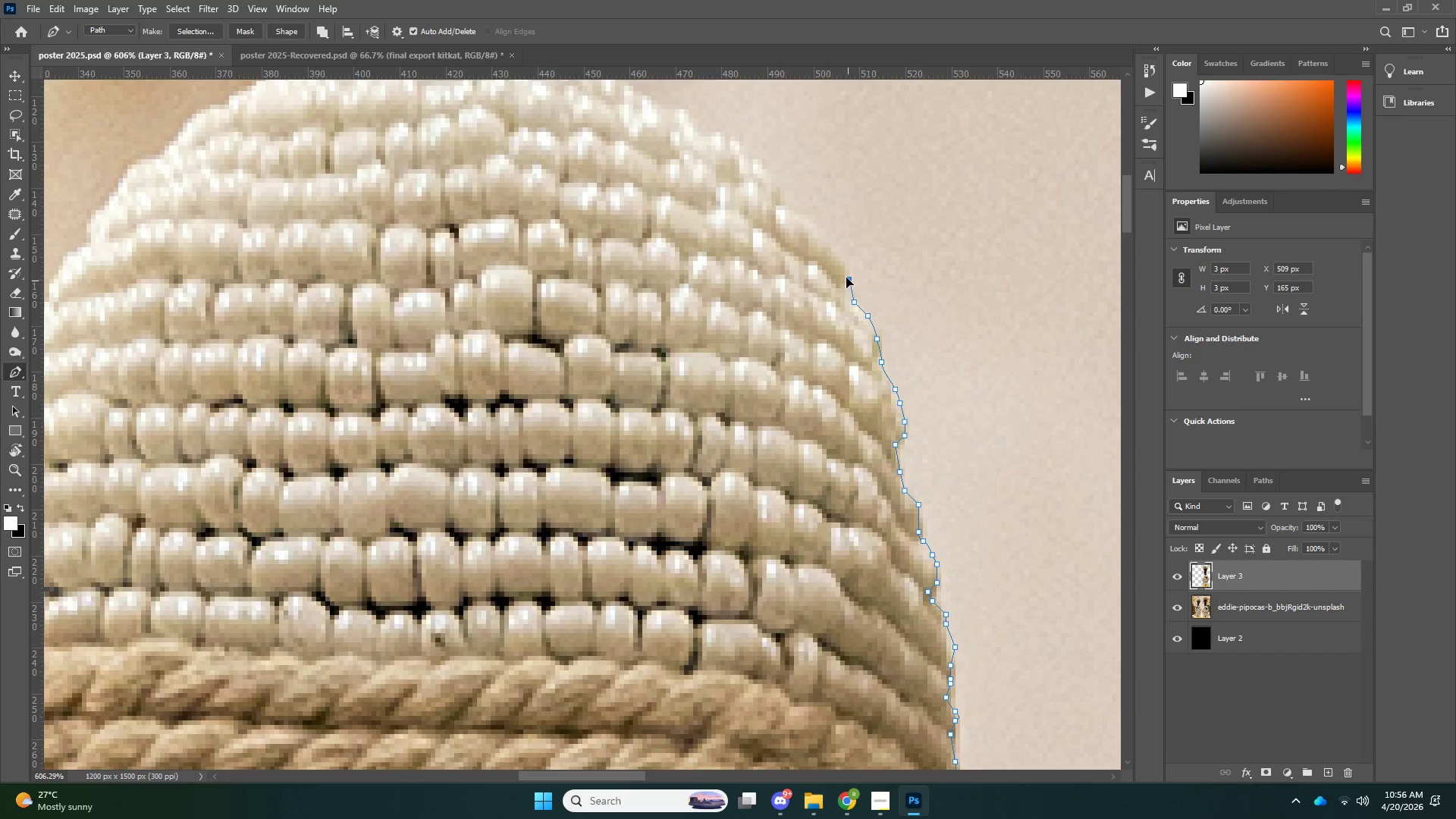 
left_click_drag(start_coordinate=[848, 281], to_coordinate=[846, 276])
 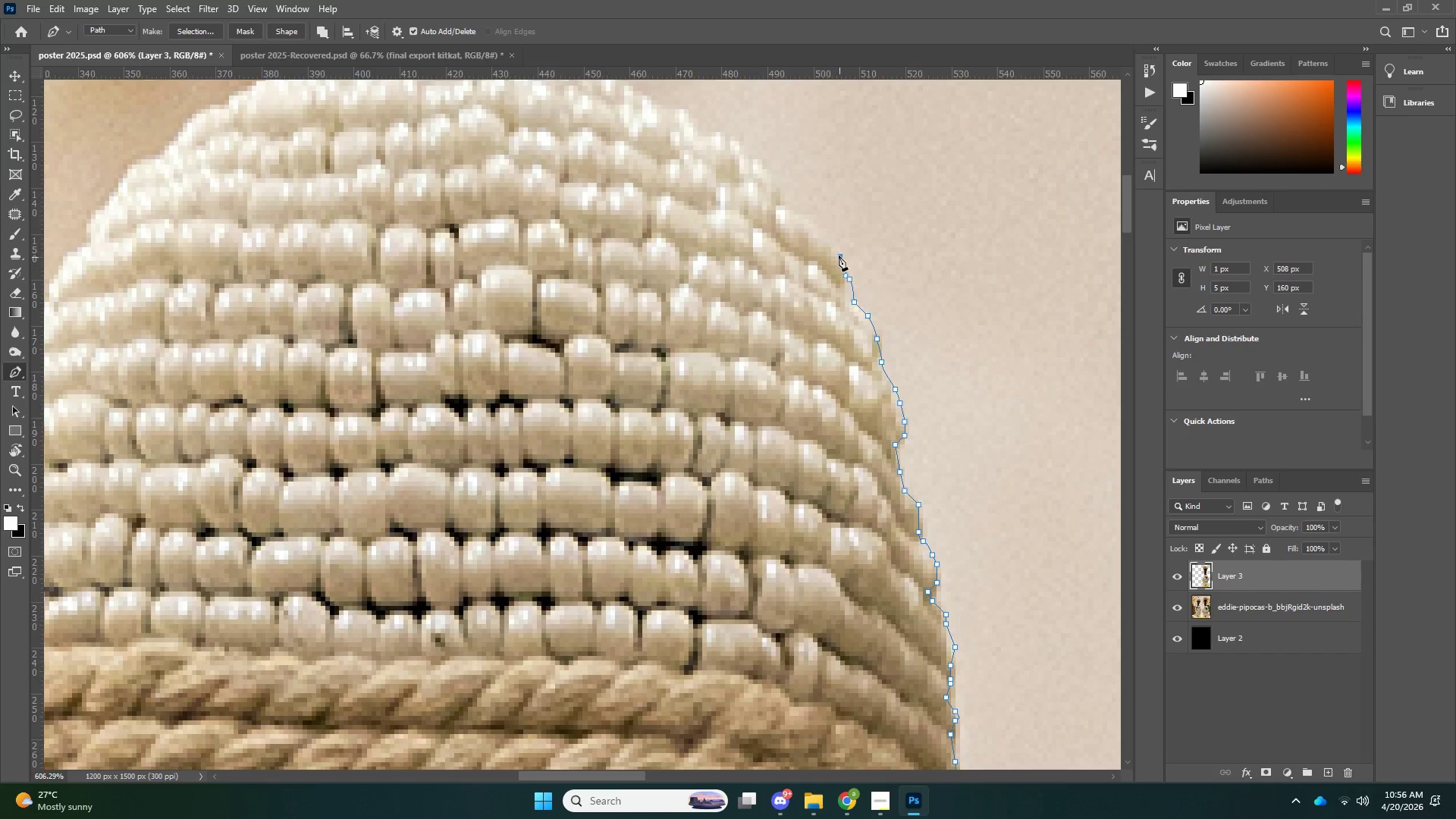 
left_click_drag(start_coordinate=[839, 257], to_coordinate=[837, 253])
 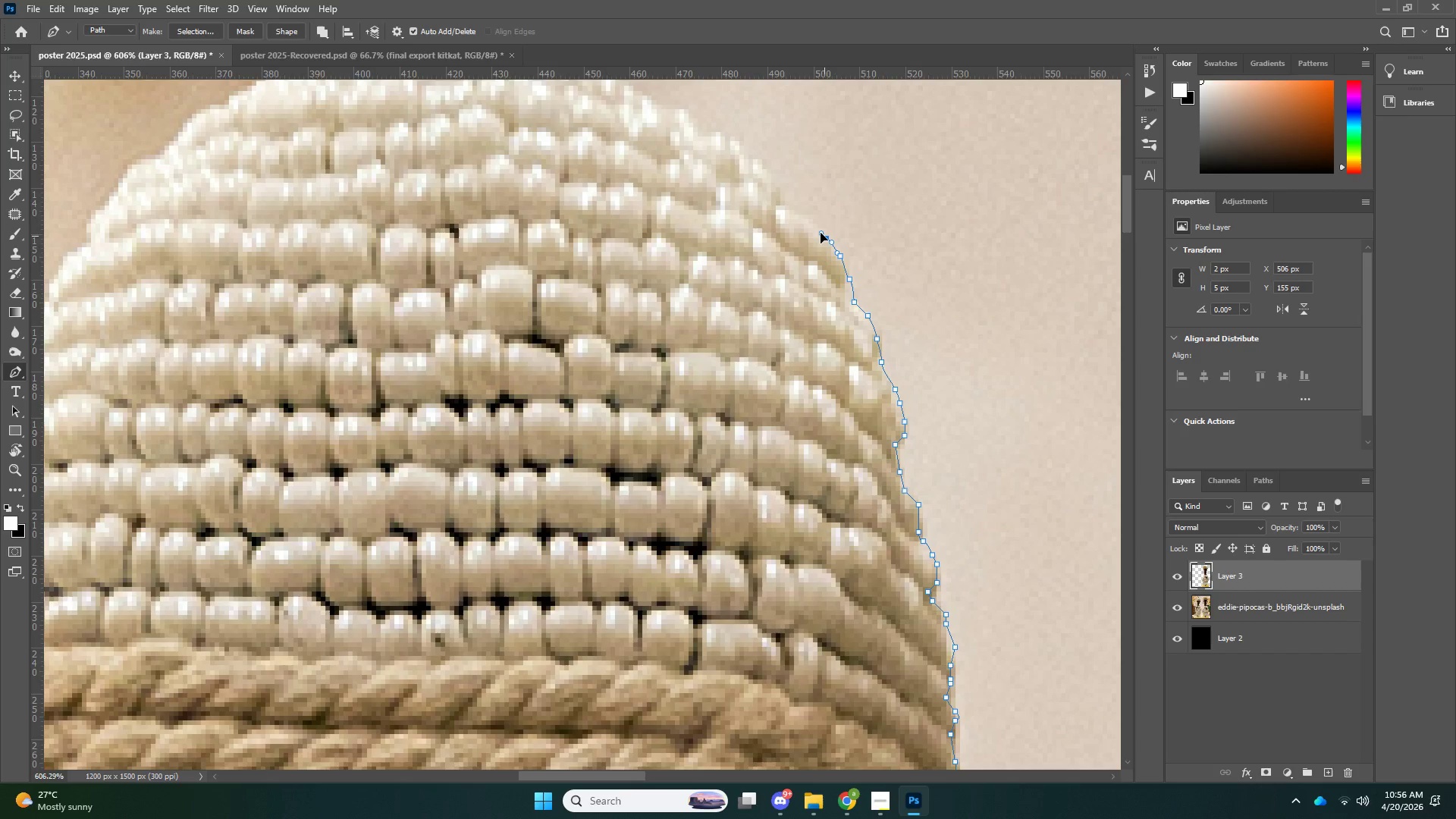 
left_click_drag(start_coordinate=[824, 236], to_coordinate=[819, 231])
 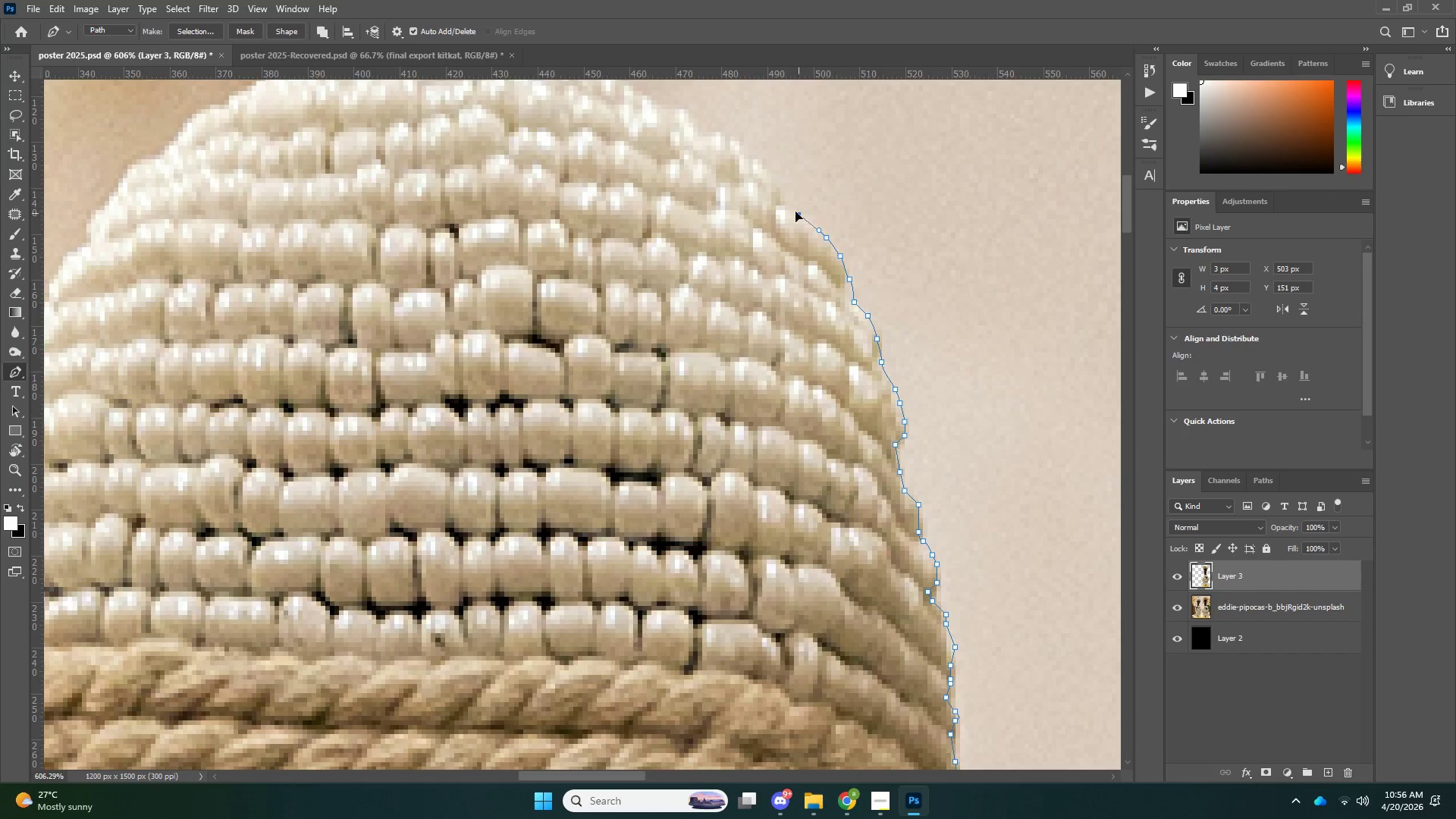 
left_click_drag(start_coordinate=[799, 213], to_coordinate=[786, 206])
 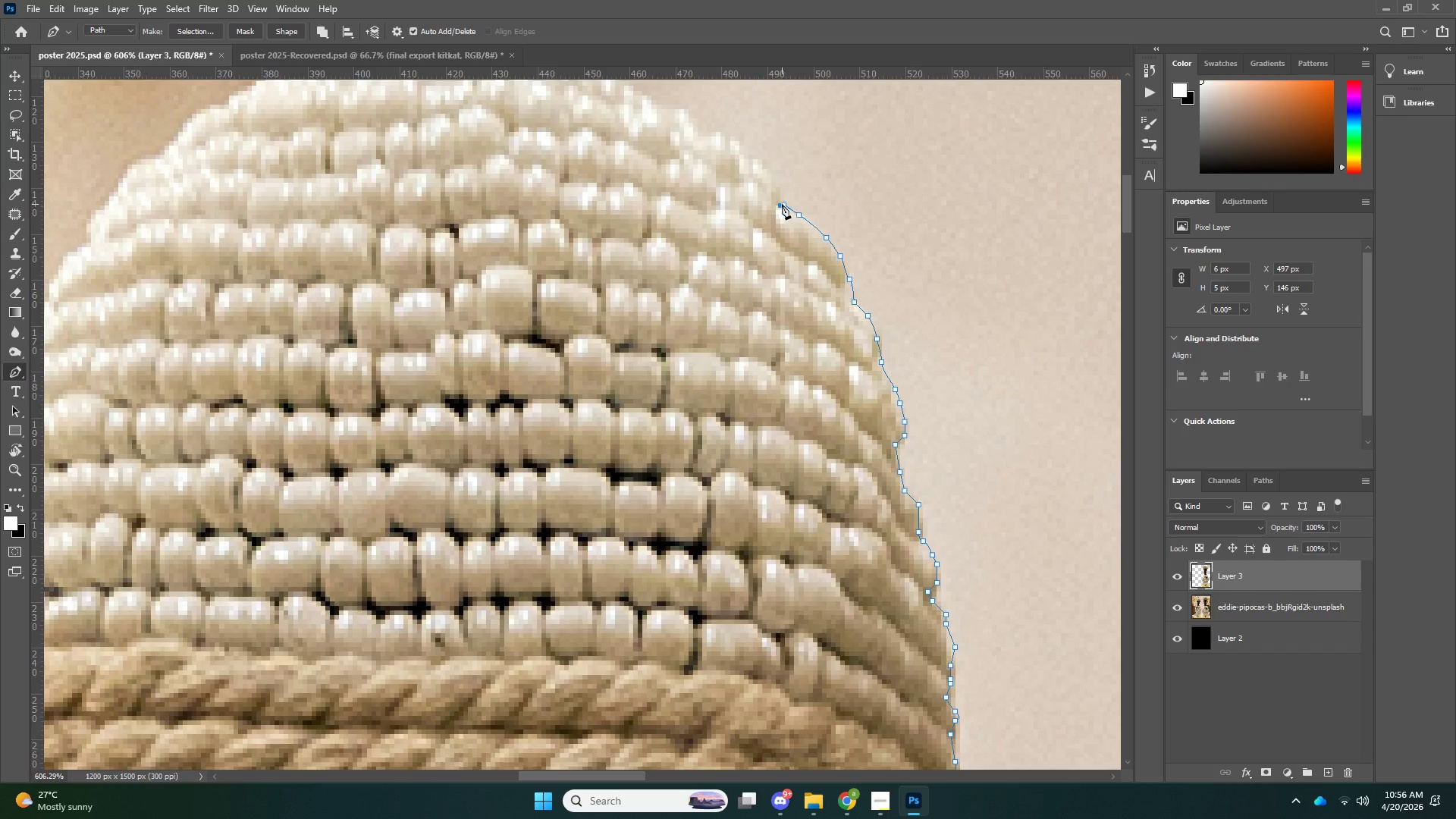 
triple_click([782, 204])
 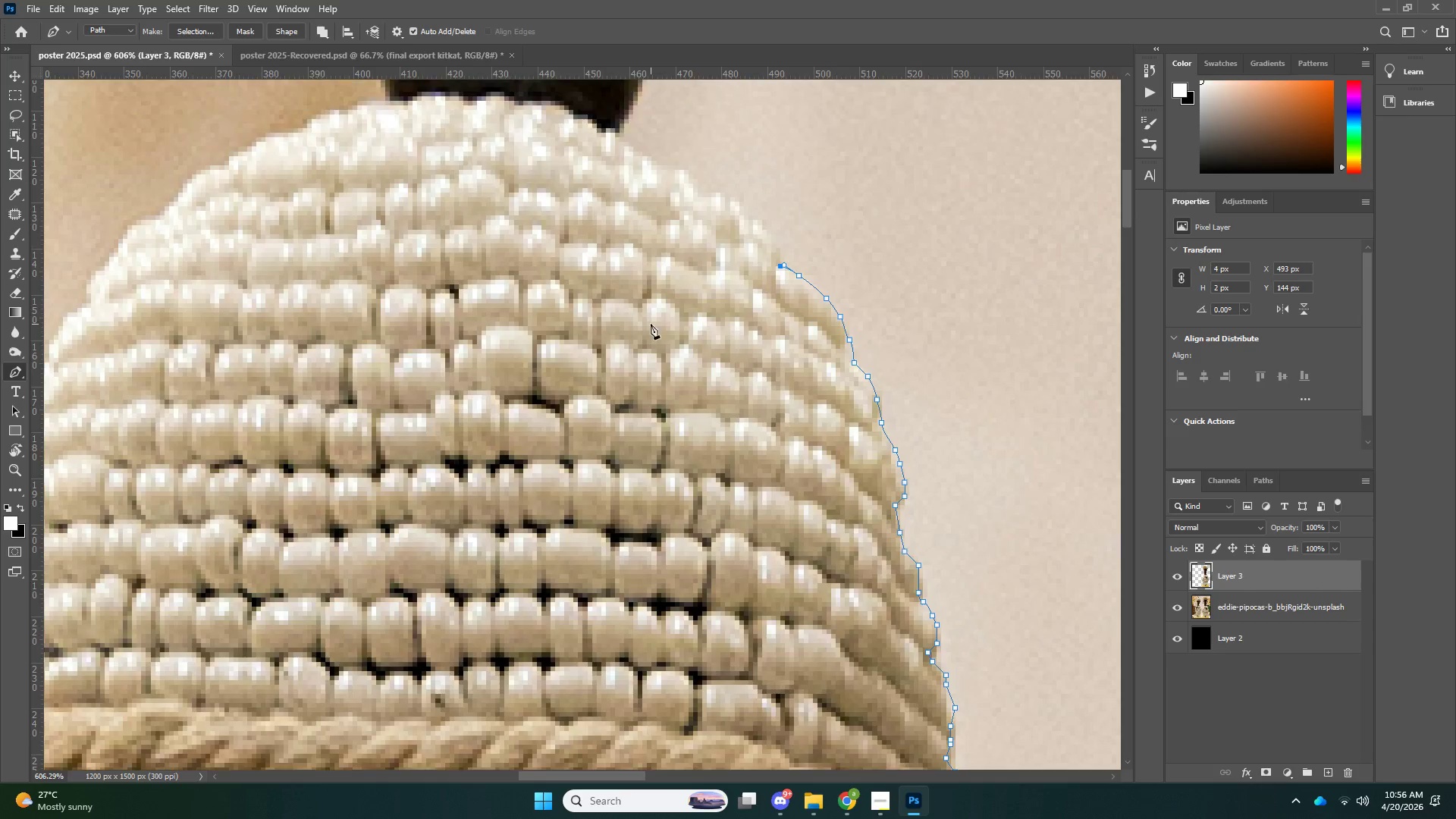 
scroll: coordinate [745, 507], scroll_direction: up, amount: 19.0
 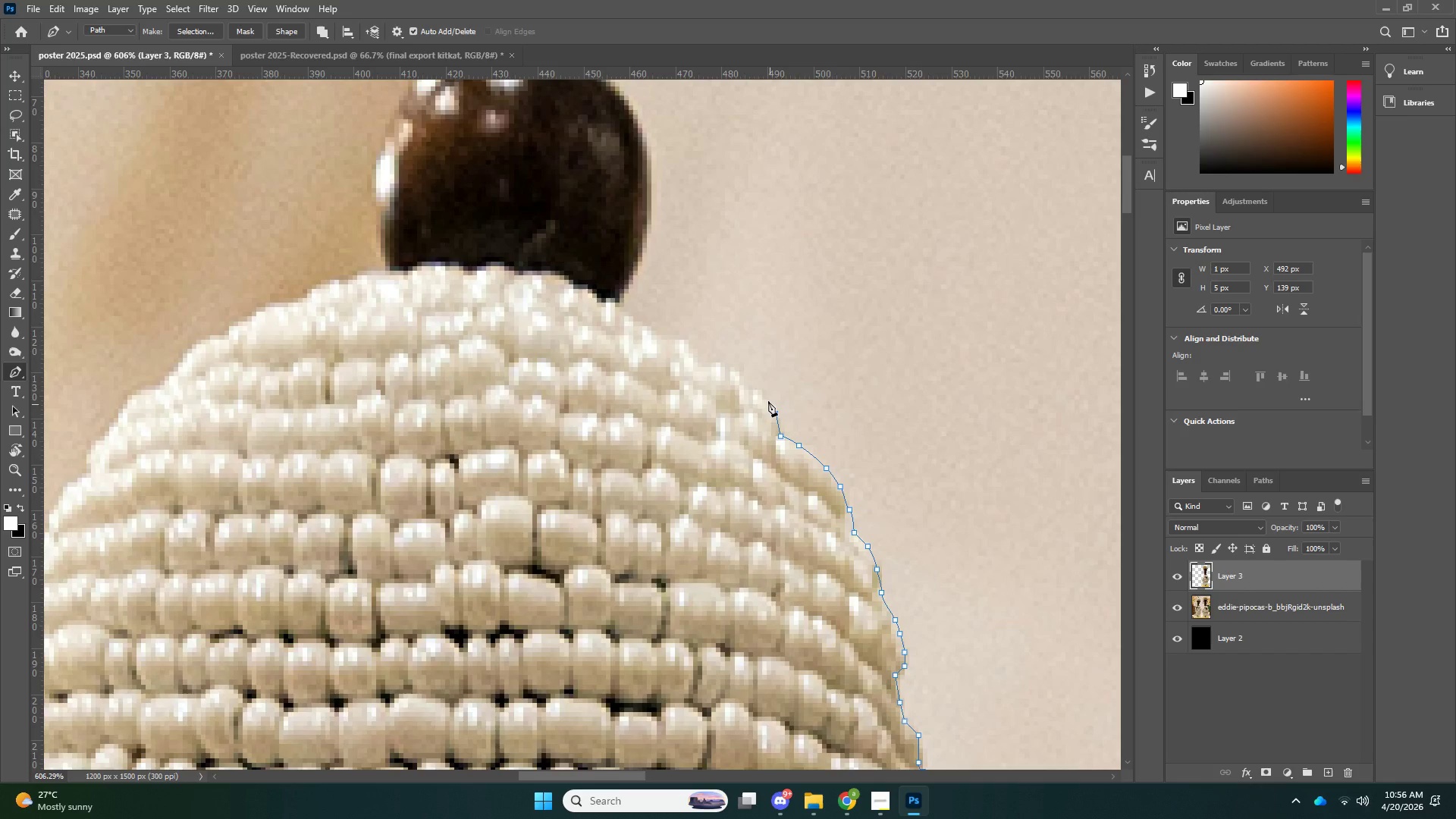 
double_click([758, 390])
 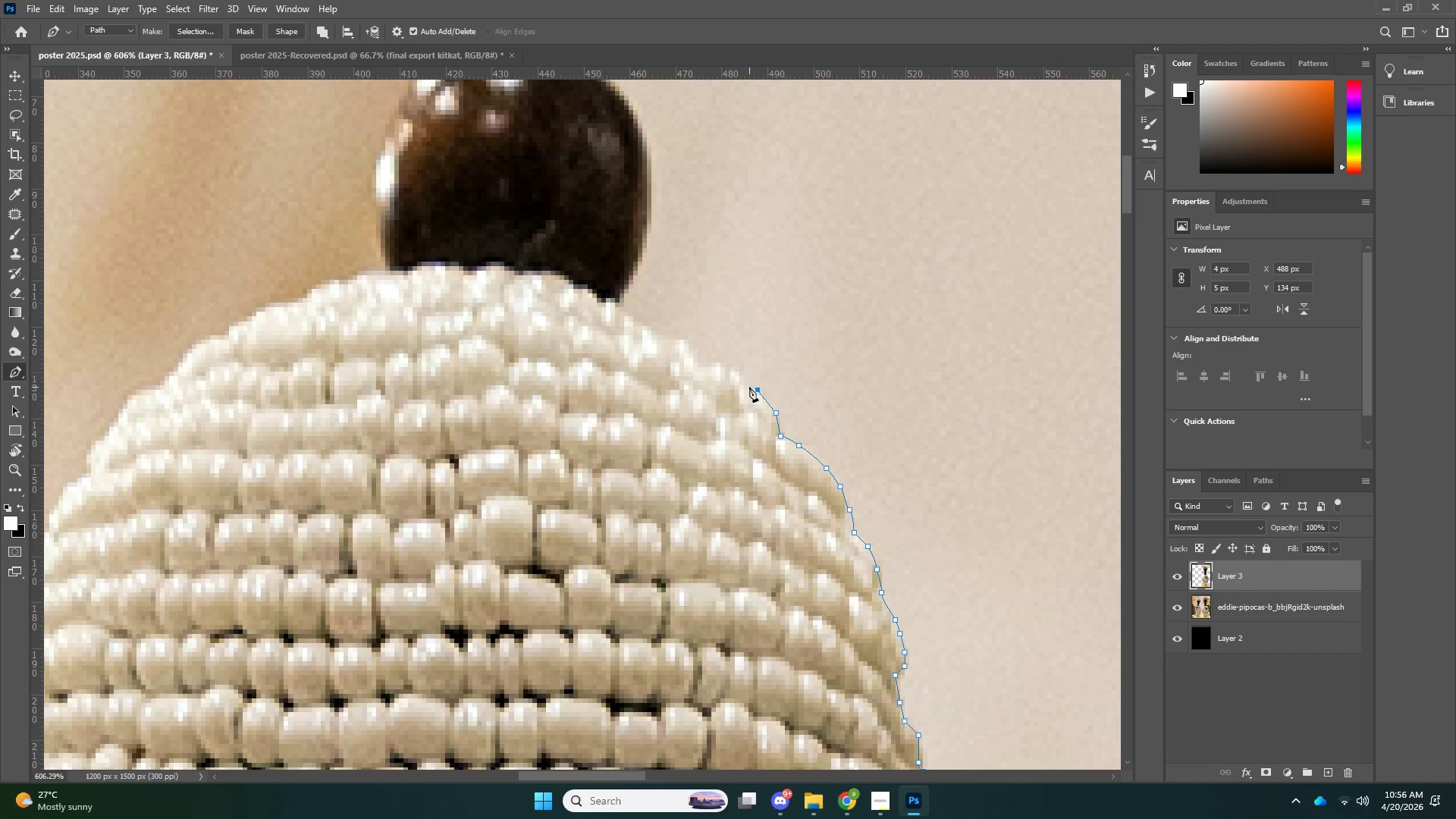 
left_click_drag(start_coordinate=[749, 387], to_coordinate=[744, 382])
 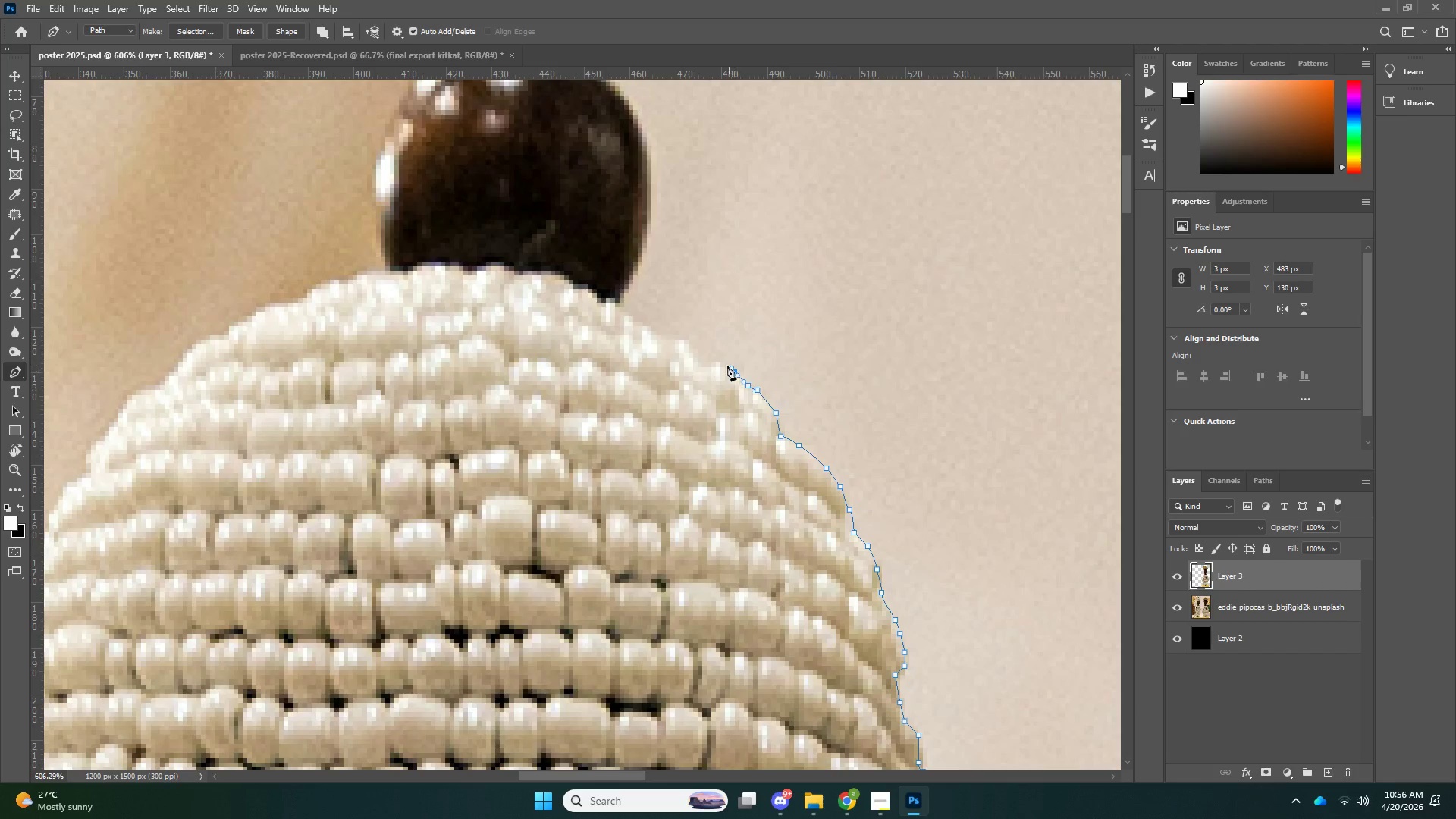 
left_click_drag(start_coordinate=[736, 371], to_coordinate=[732, 369])
 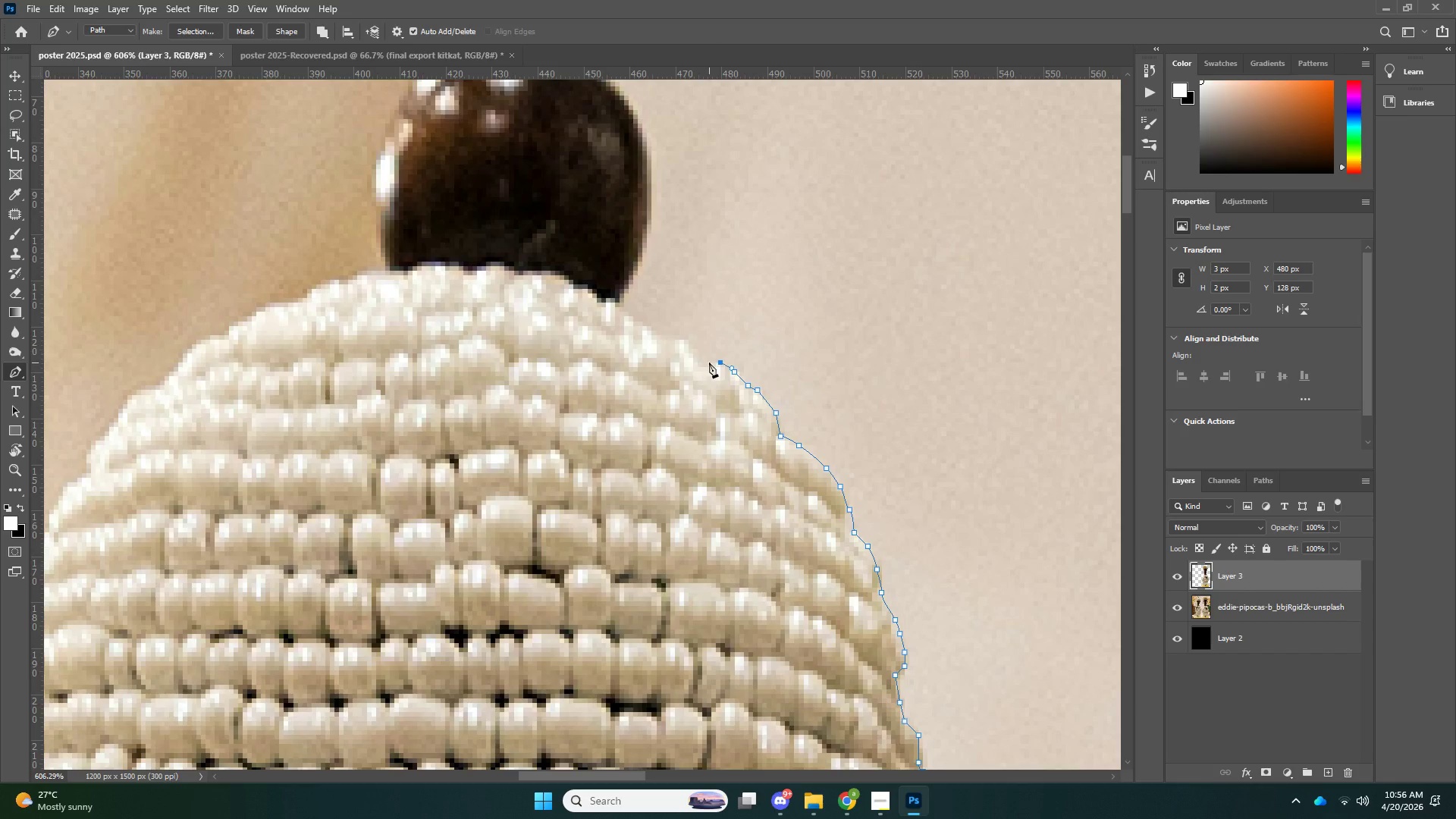 
triple_click([703, 362])
 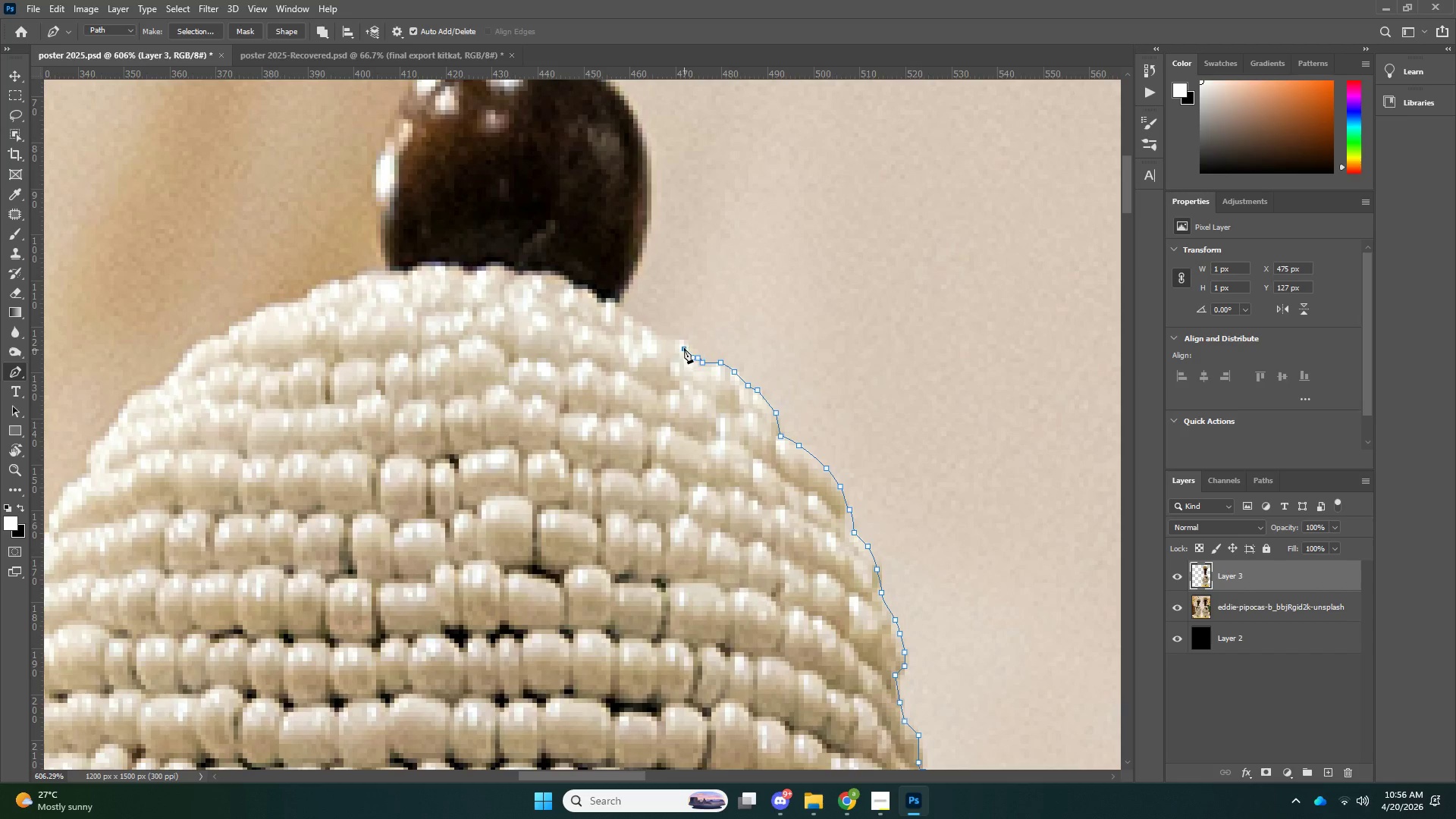 
left_click_drag(start_coordinate=[684, 350], to_coordinate=[683, 346])
 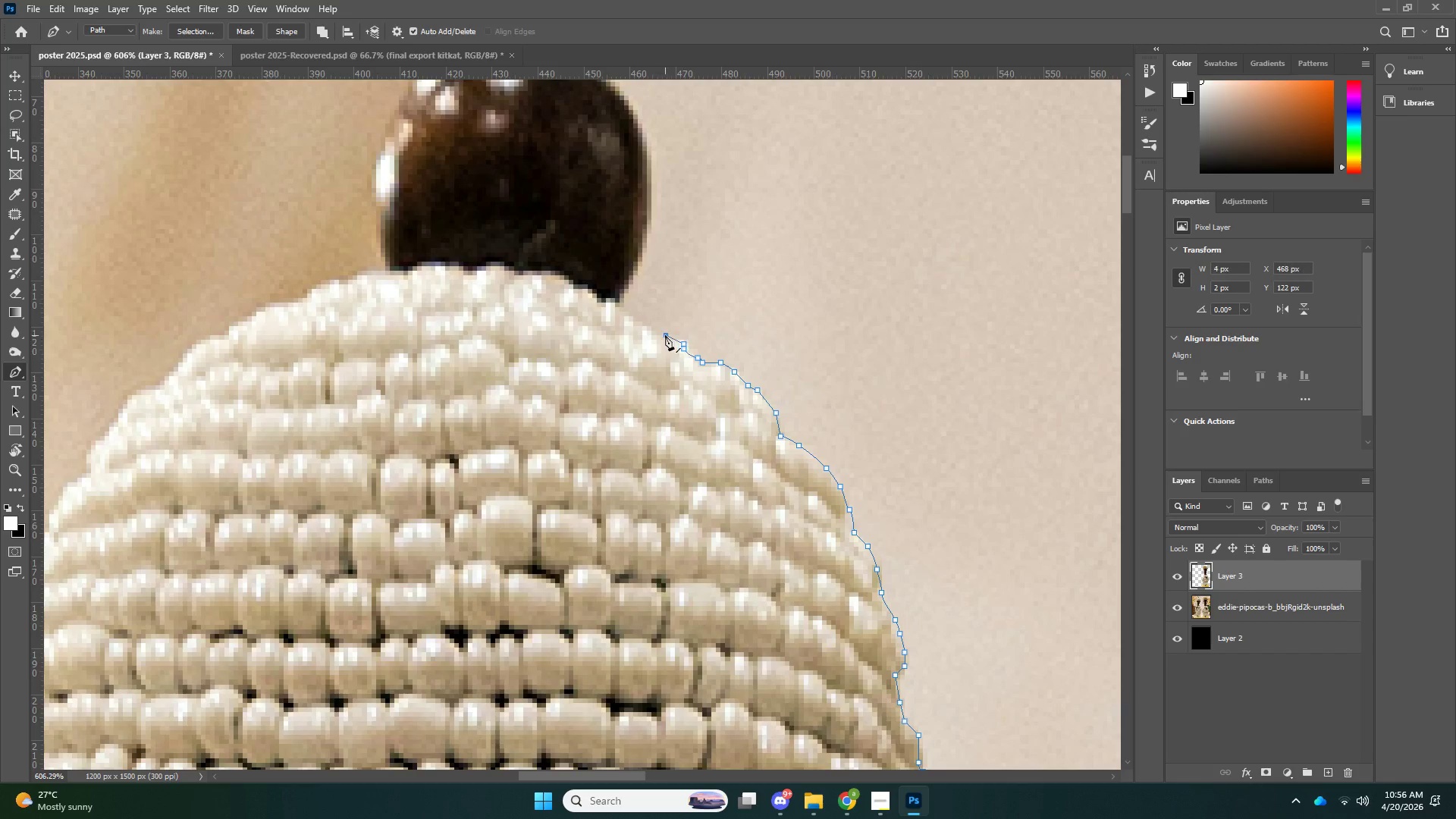 
triple_click([666, 336])
 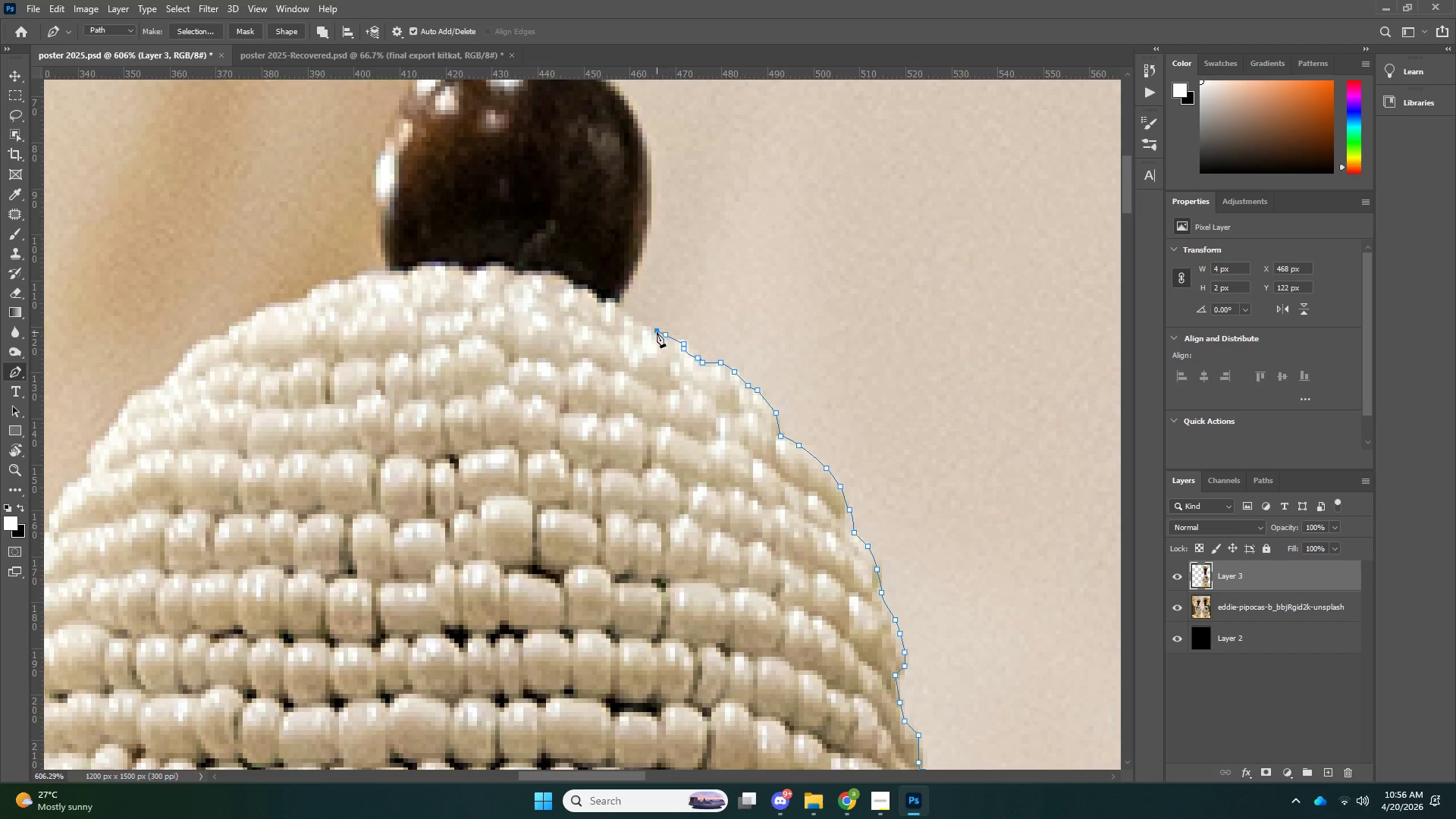 
left_click_drag(start_coordinate=[657, 332], to_coordinate=[652, 330])
 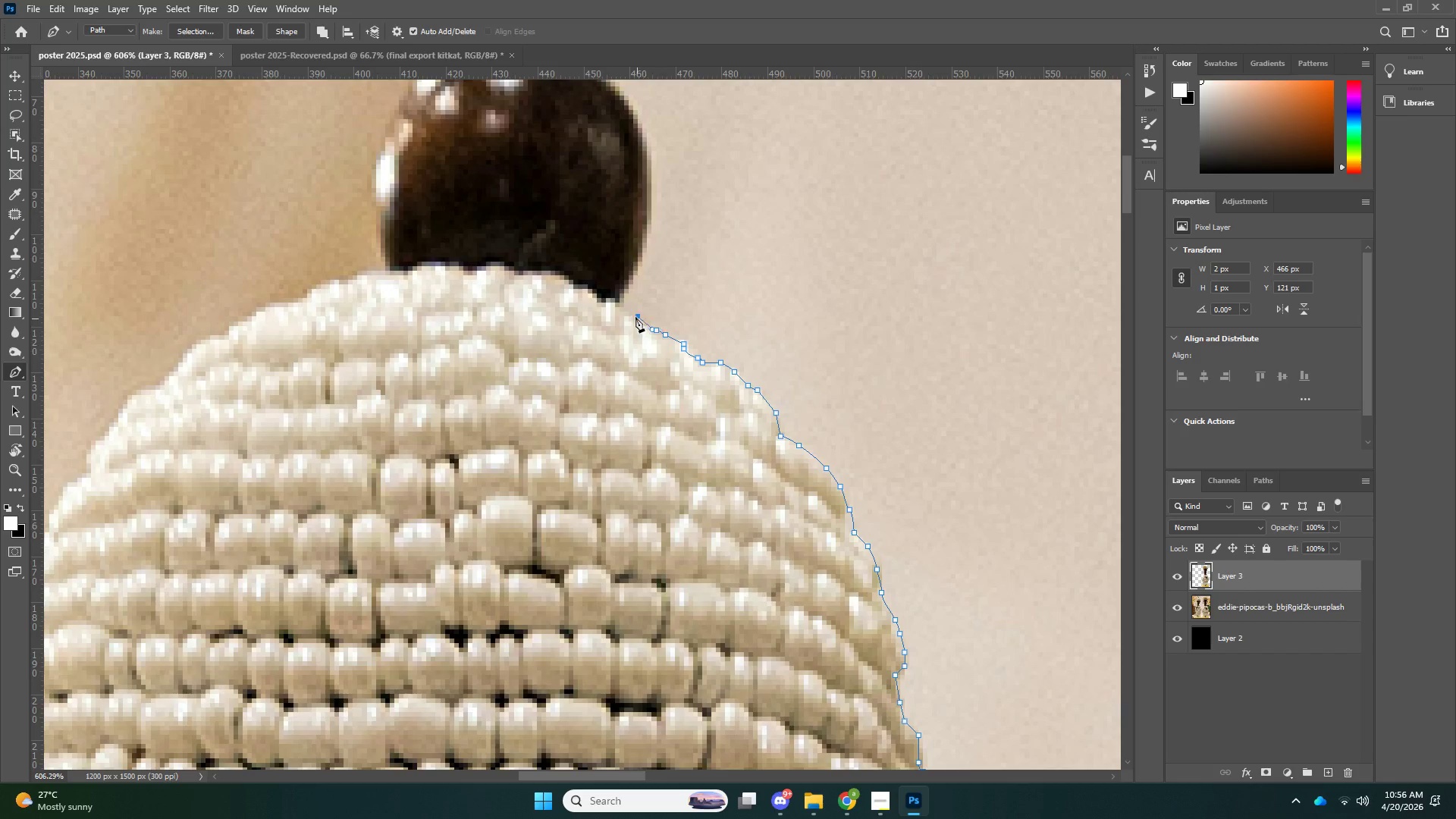 
left_click_drag(start_coordinate=[637, 318], to_coordinate=[632, 315])
 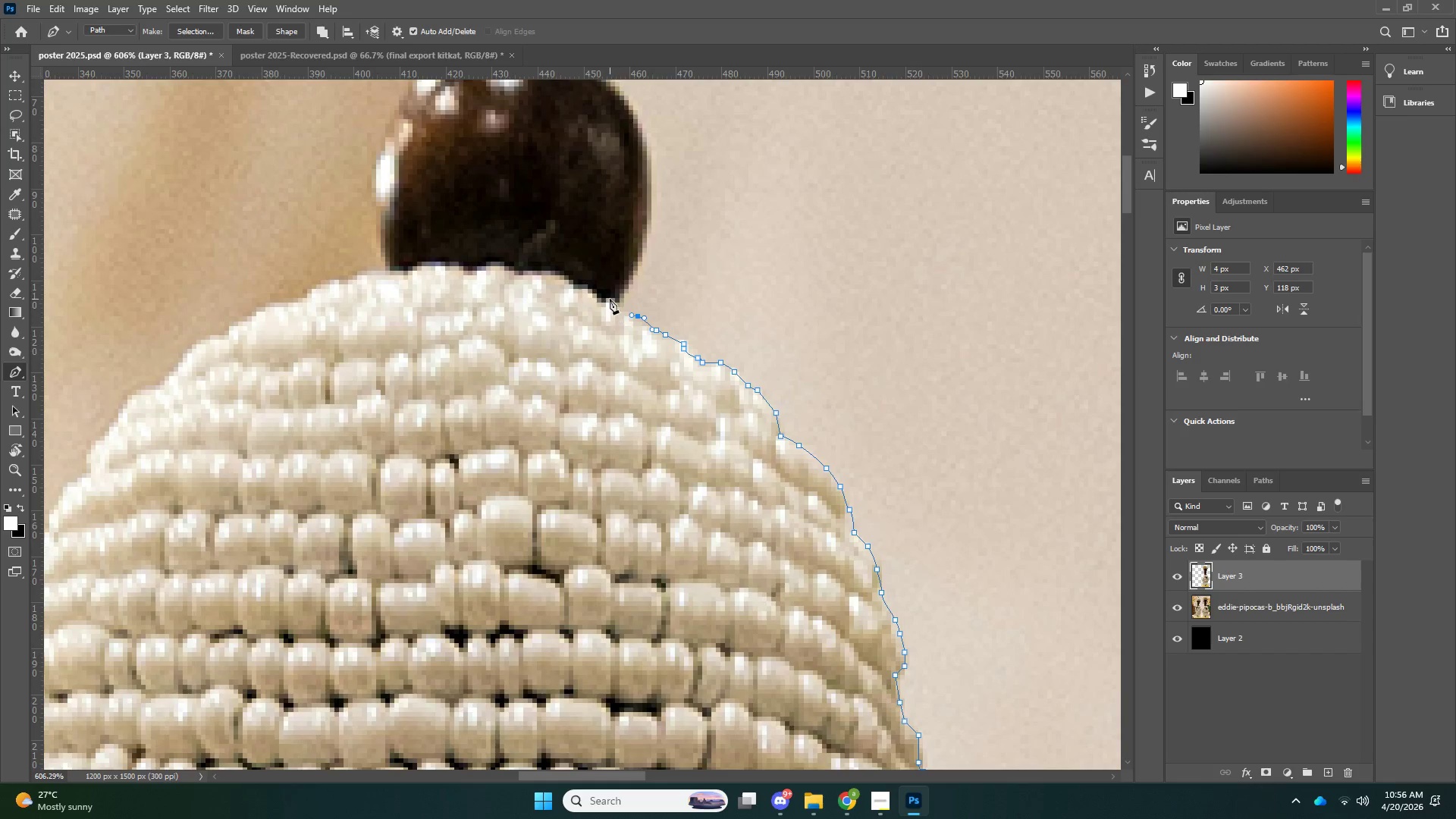 
left_click([610, 299])
 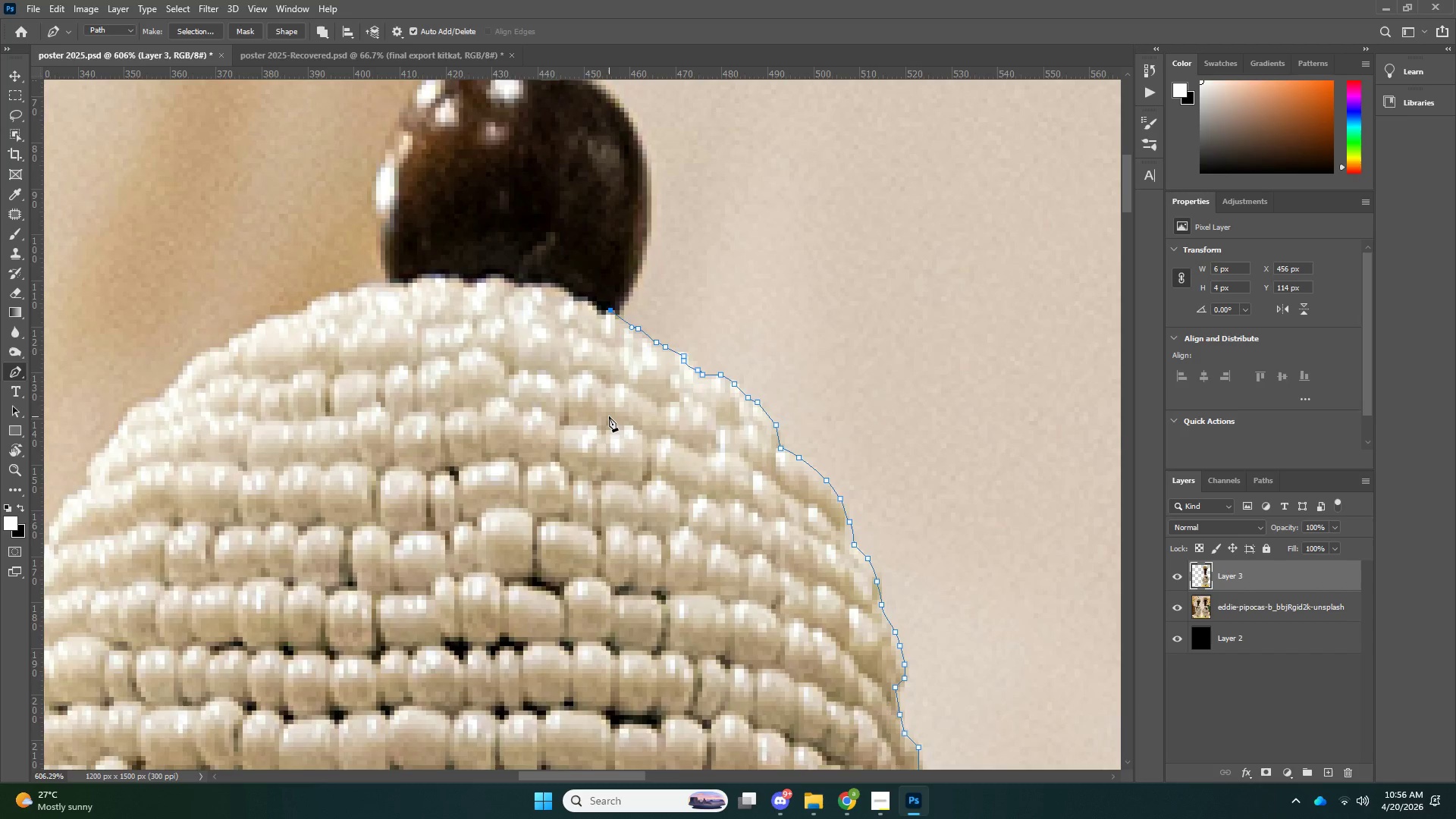 
scroll: coordinate [609, 416], scroll_direction: up, amount: 5.0
 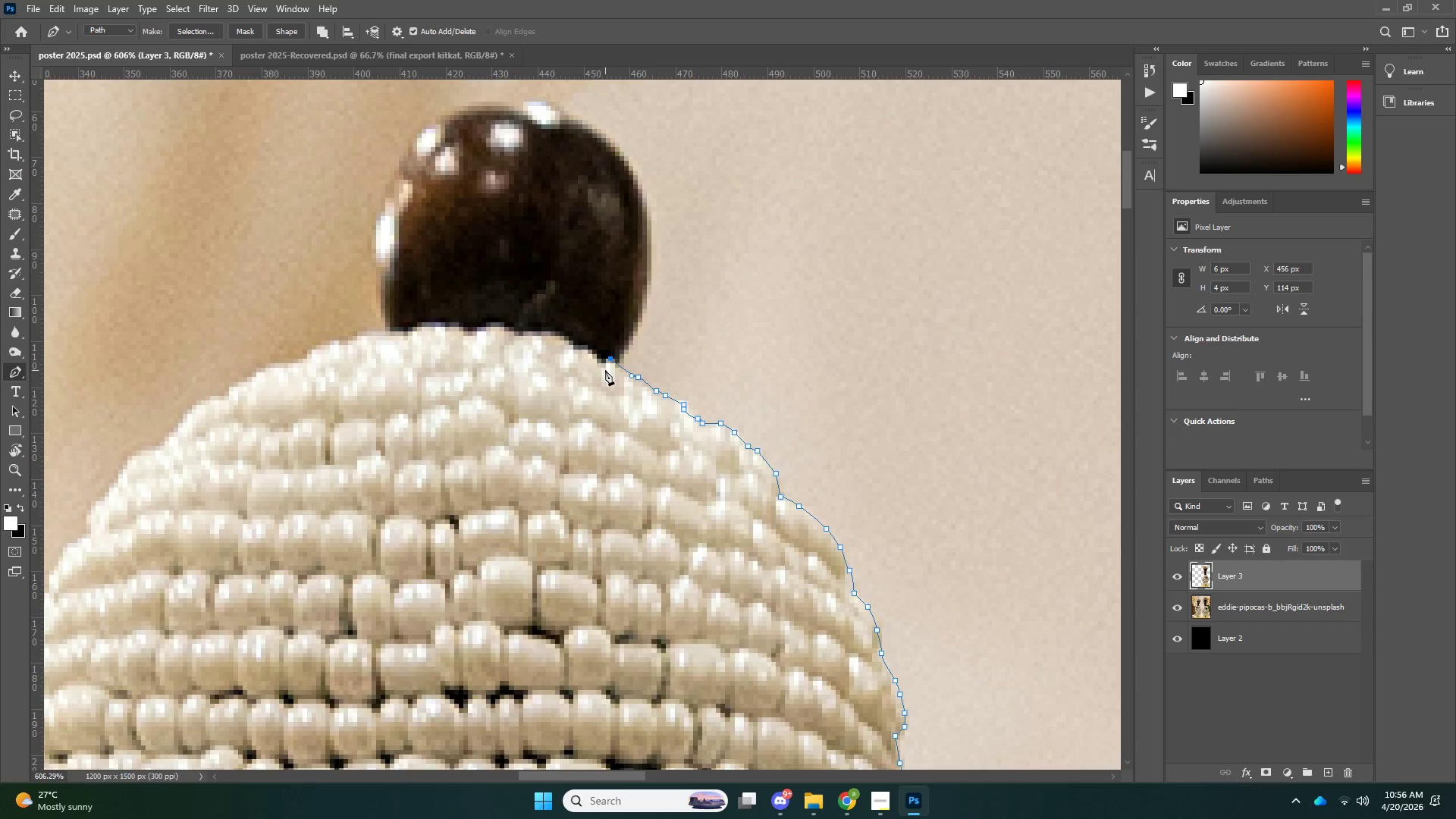 
key(Control+ControlLeft)
 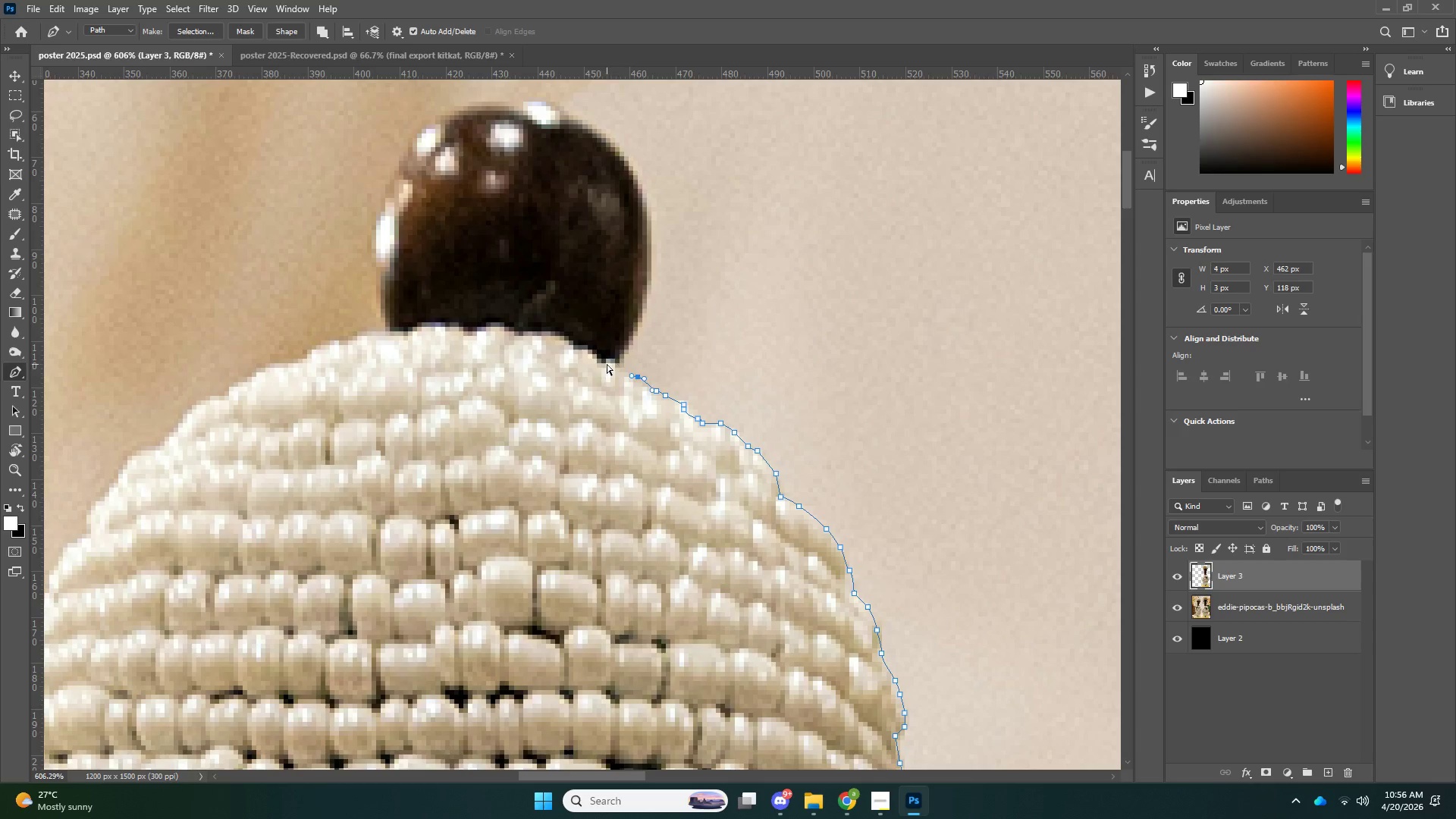 
key(Control+Z)
 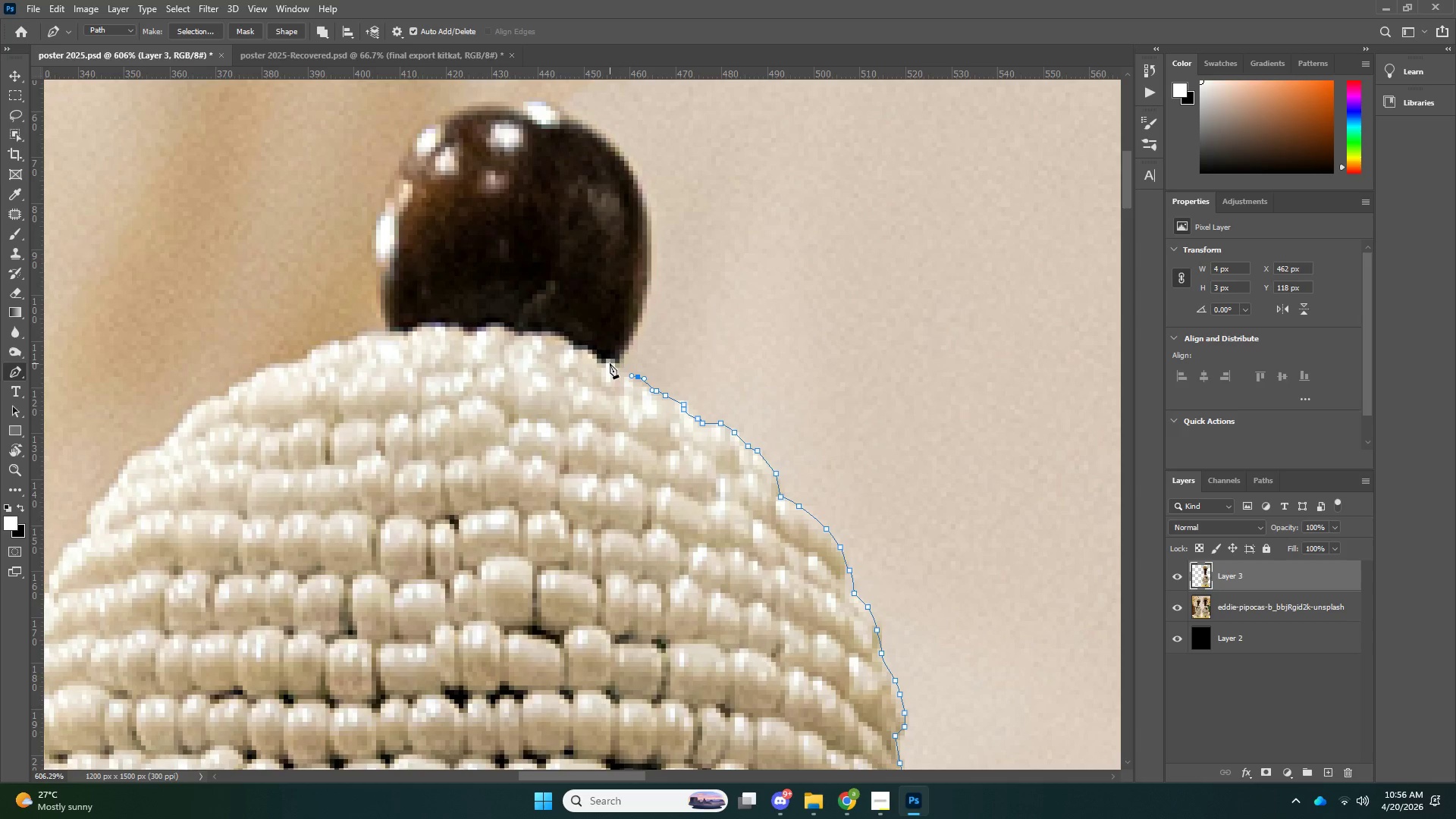 
left_click([610, 363])
 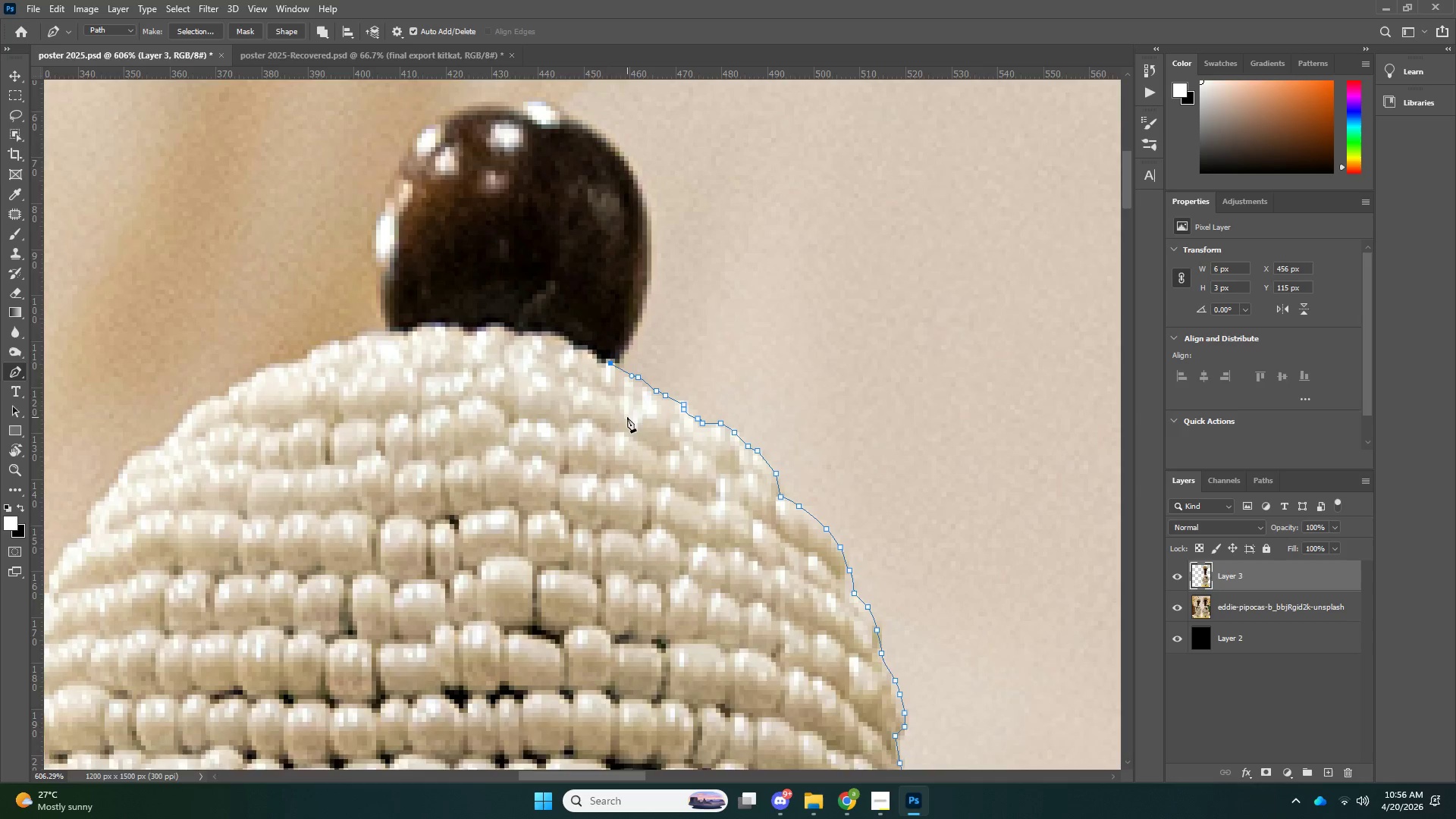 
scroll: coordinate [642, 466], scroll_direction: up, amount: 8.0
 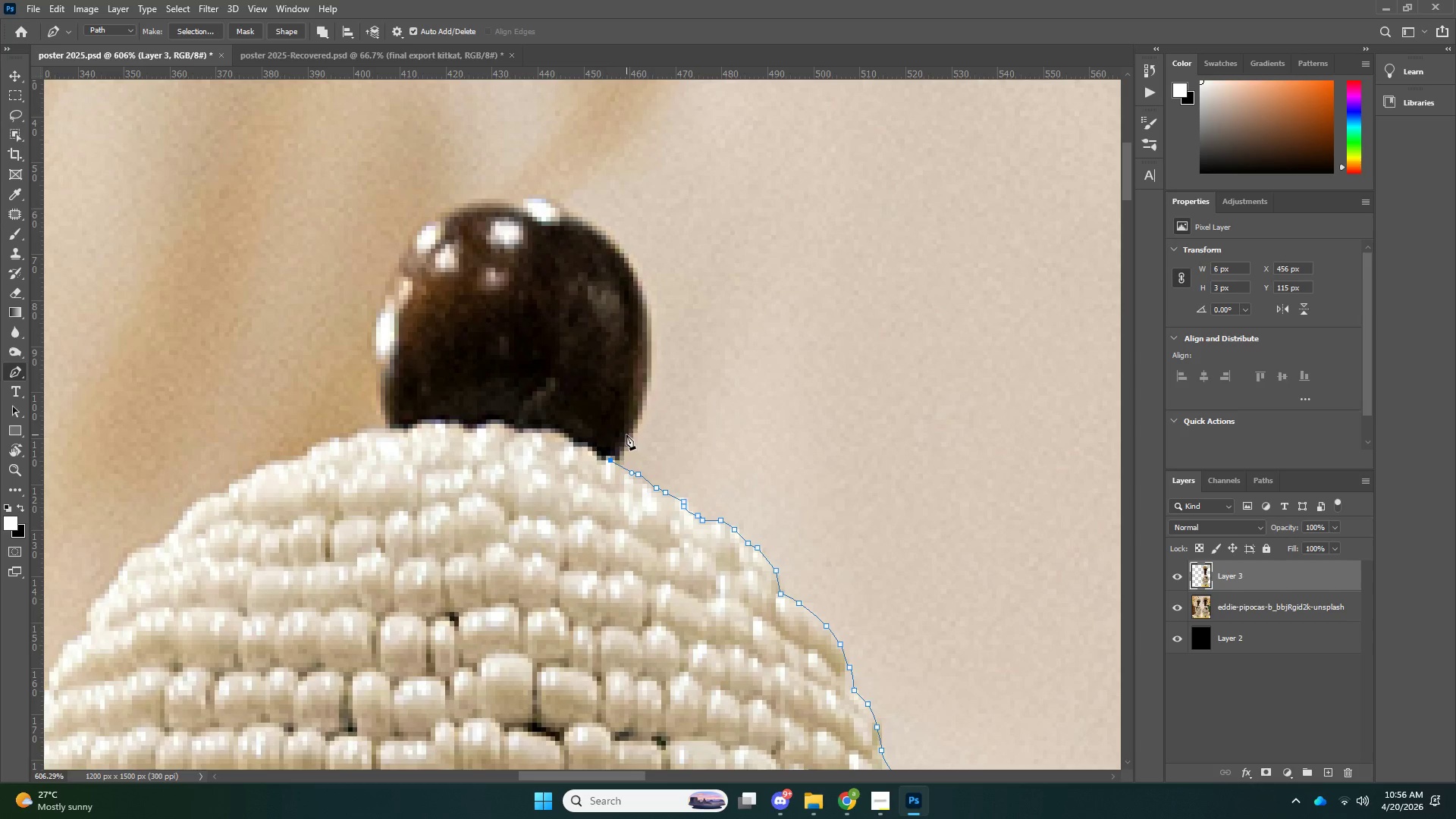 
left_click([629, 428])
 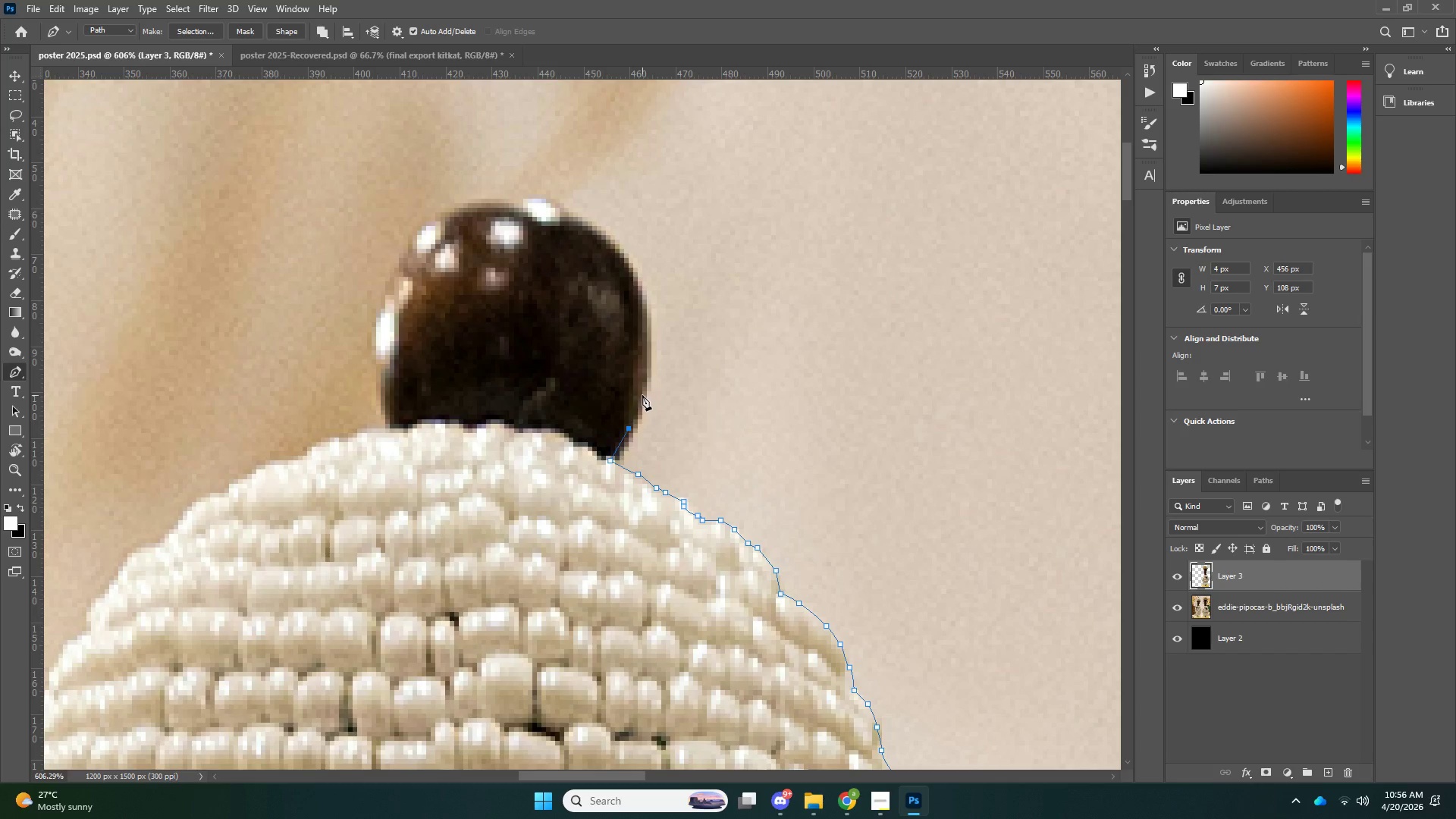 
left_click([642, 395])
 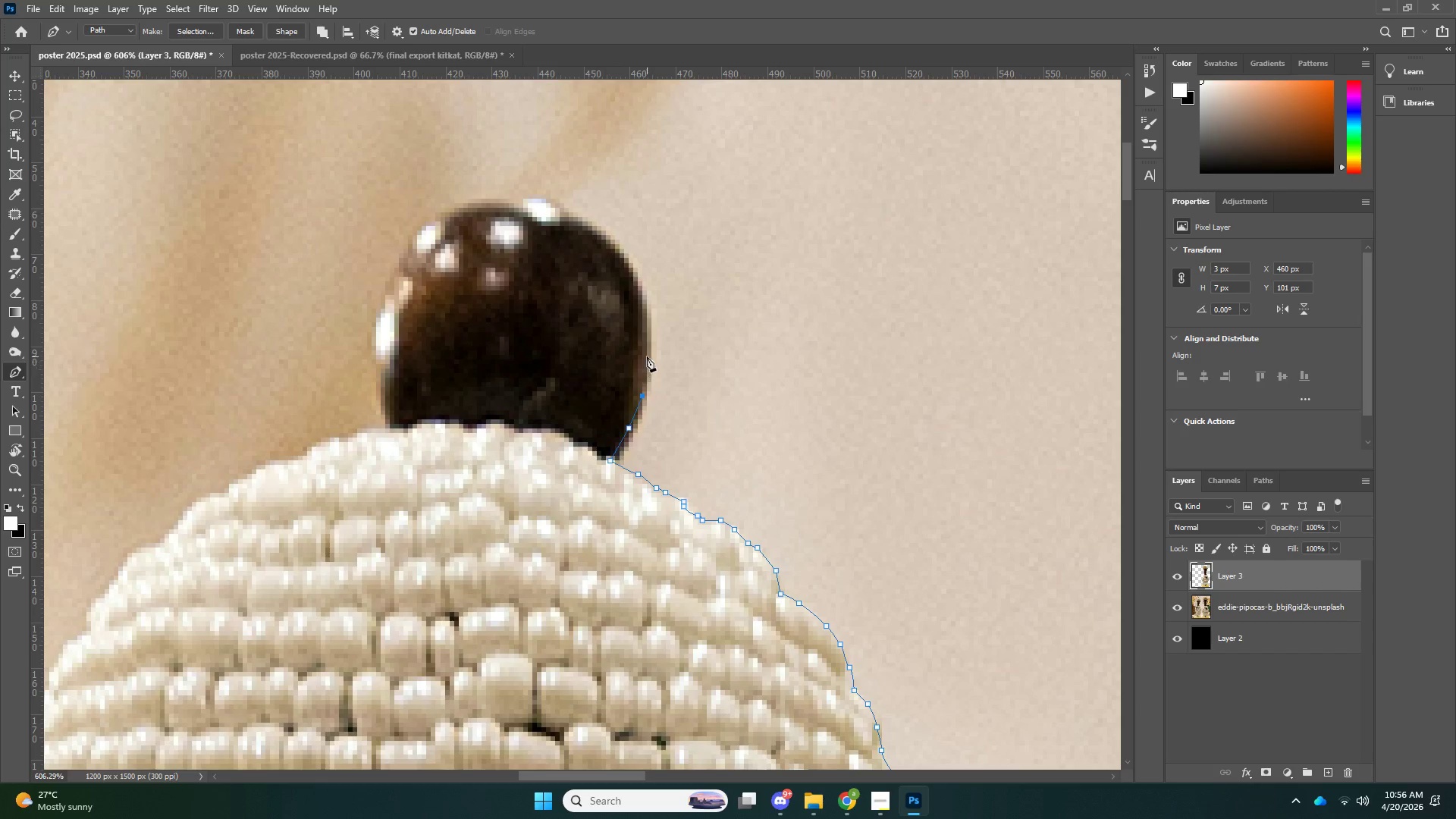 
left_click([647, 356])
 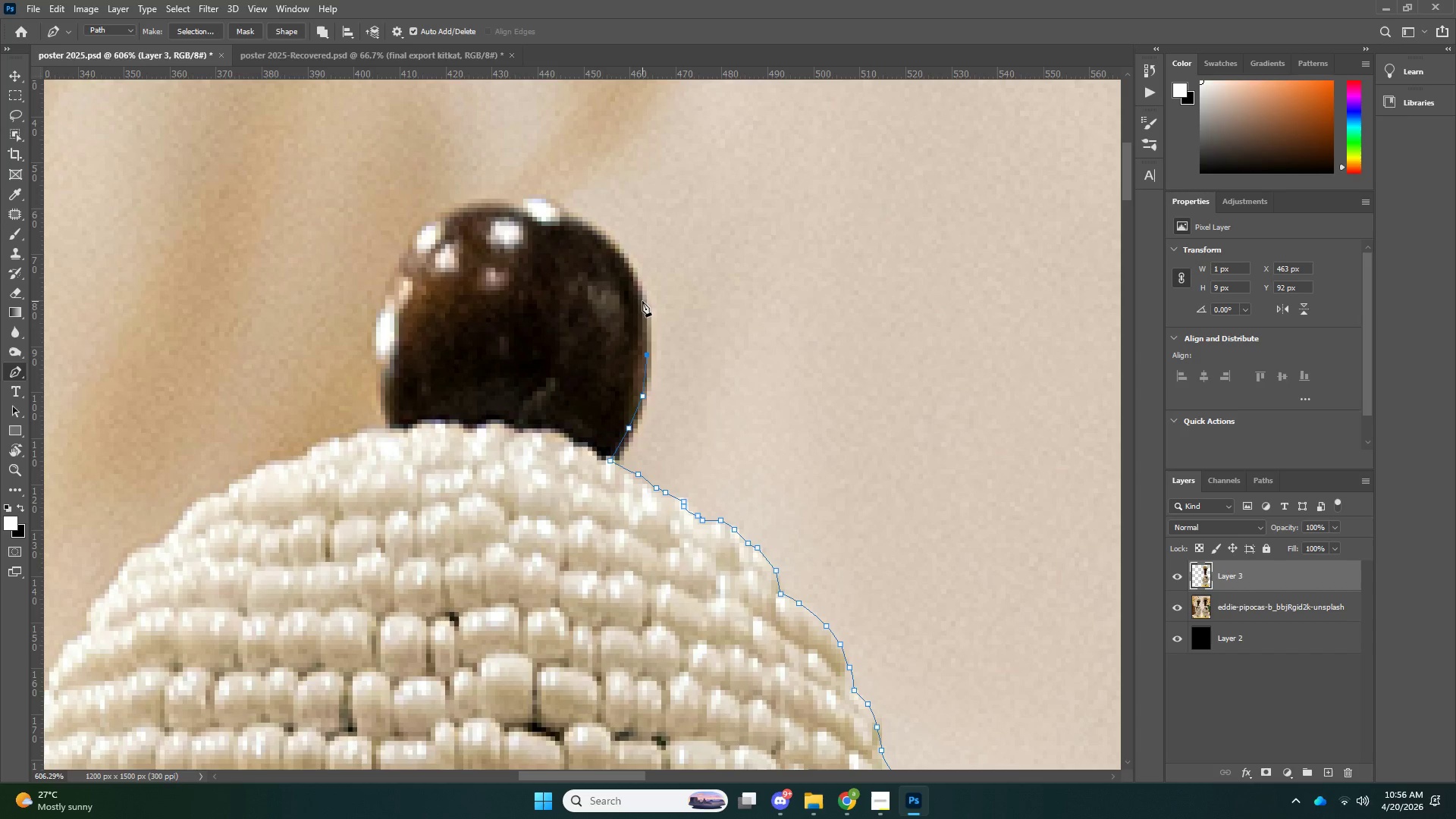 
left_click([642, 301])
 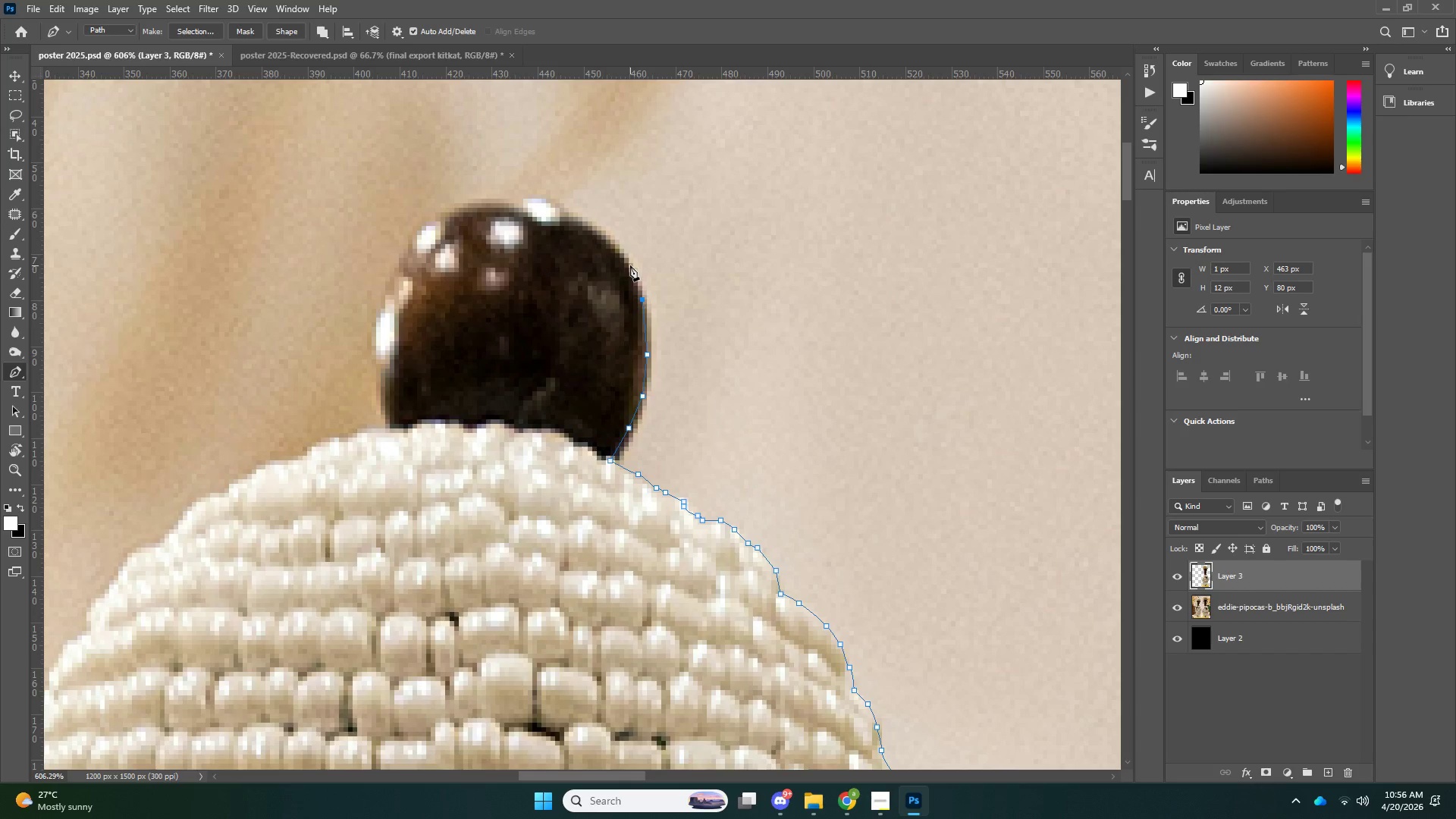 
left_click([630, 265])
 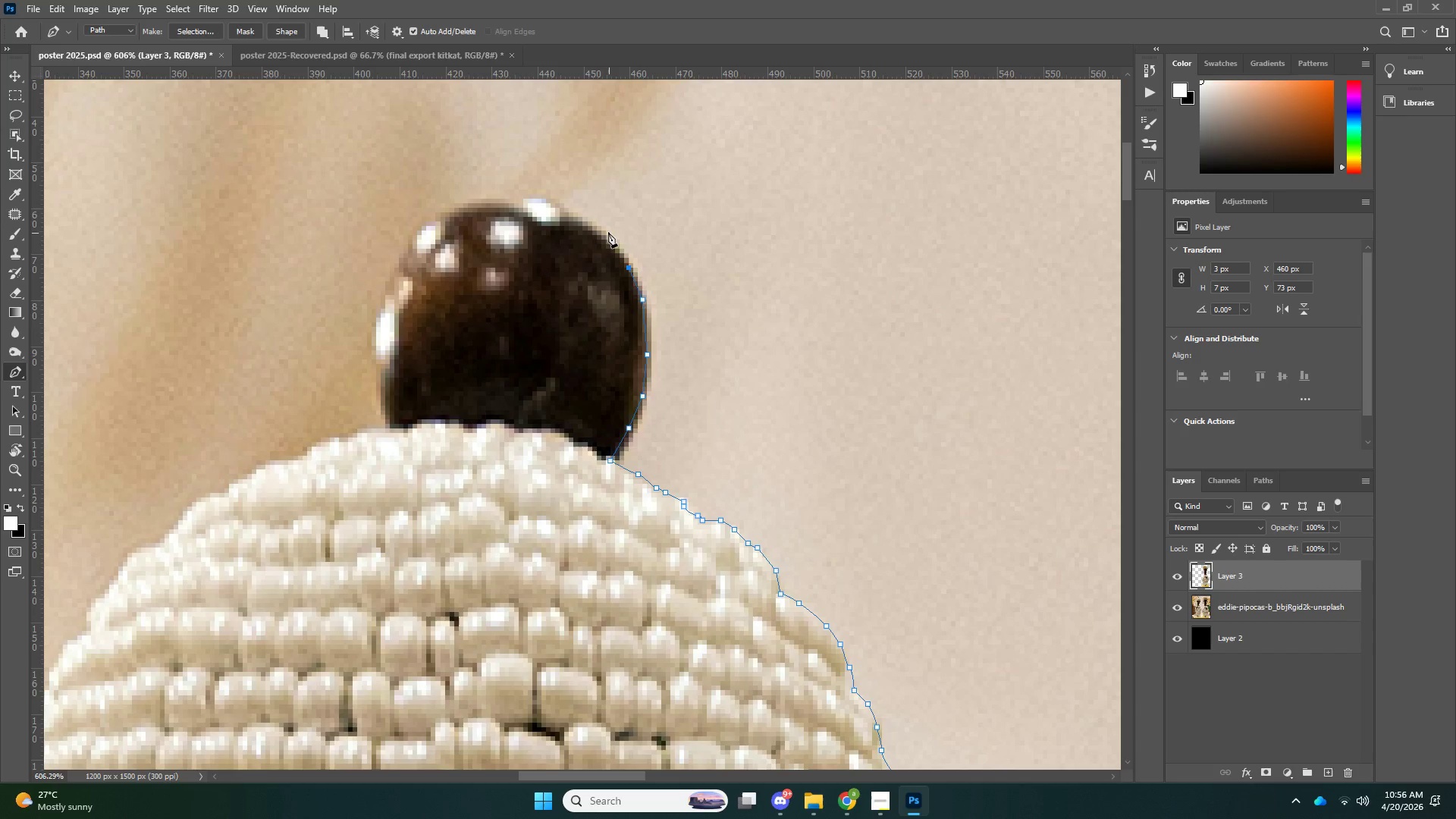 
left_click([608, 232])
 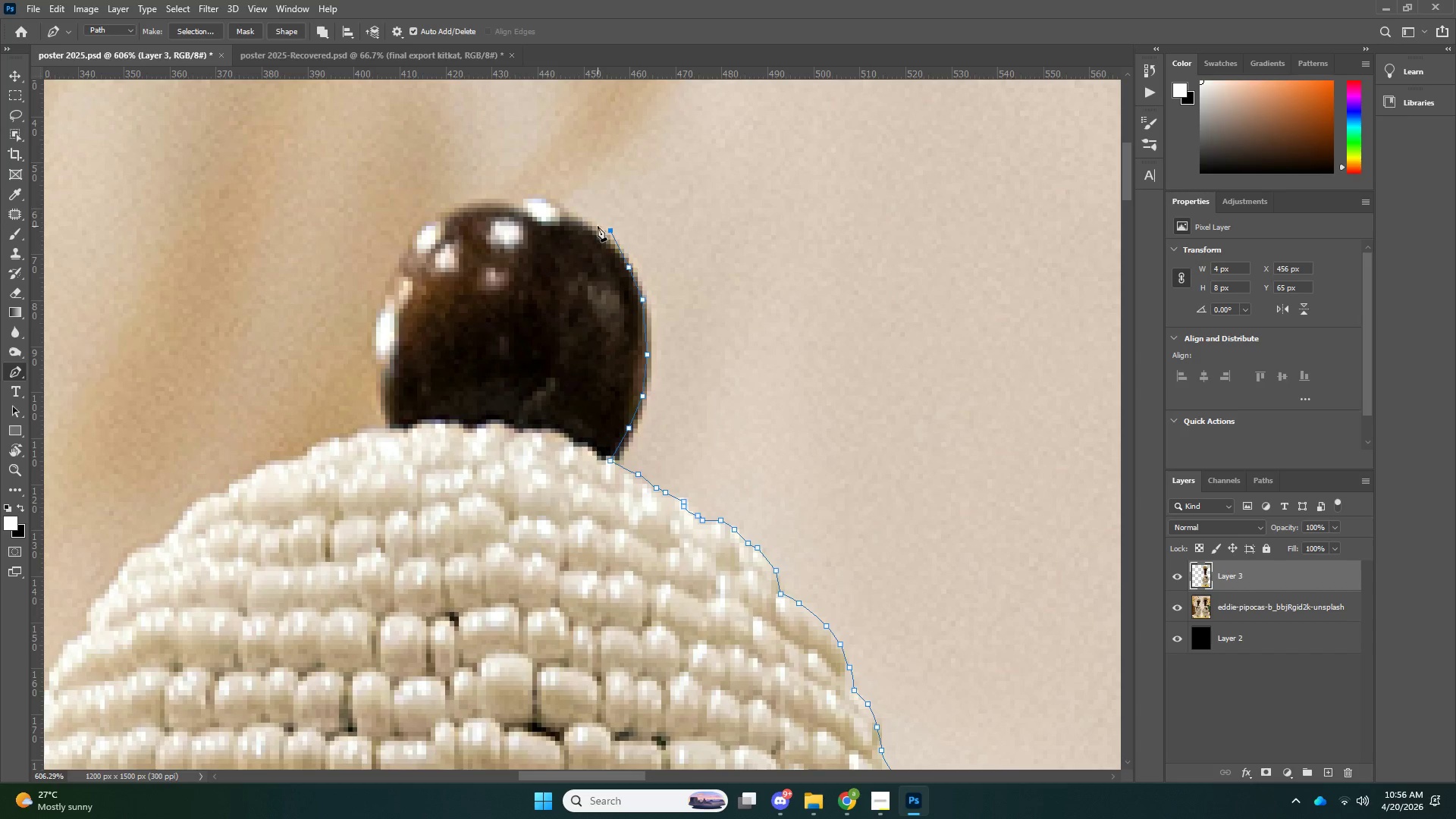 
key(Control+ControlLeft)
 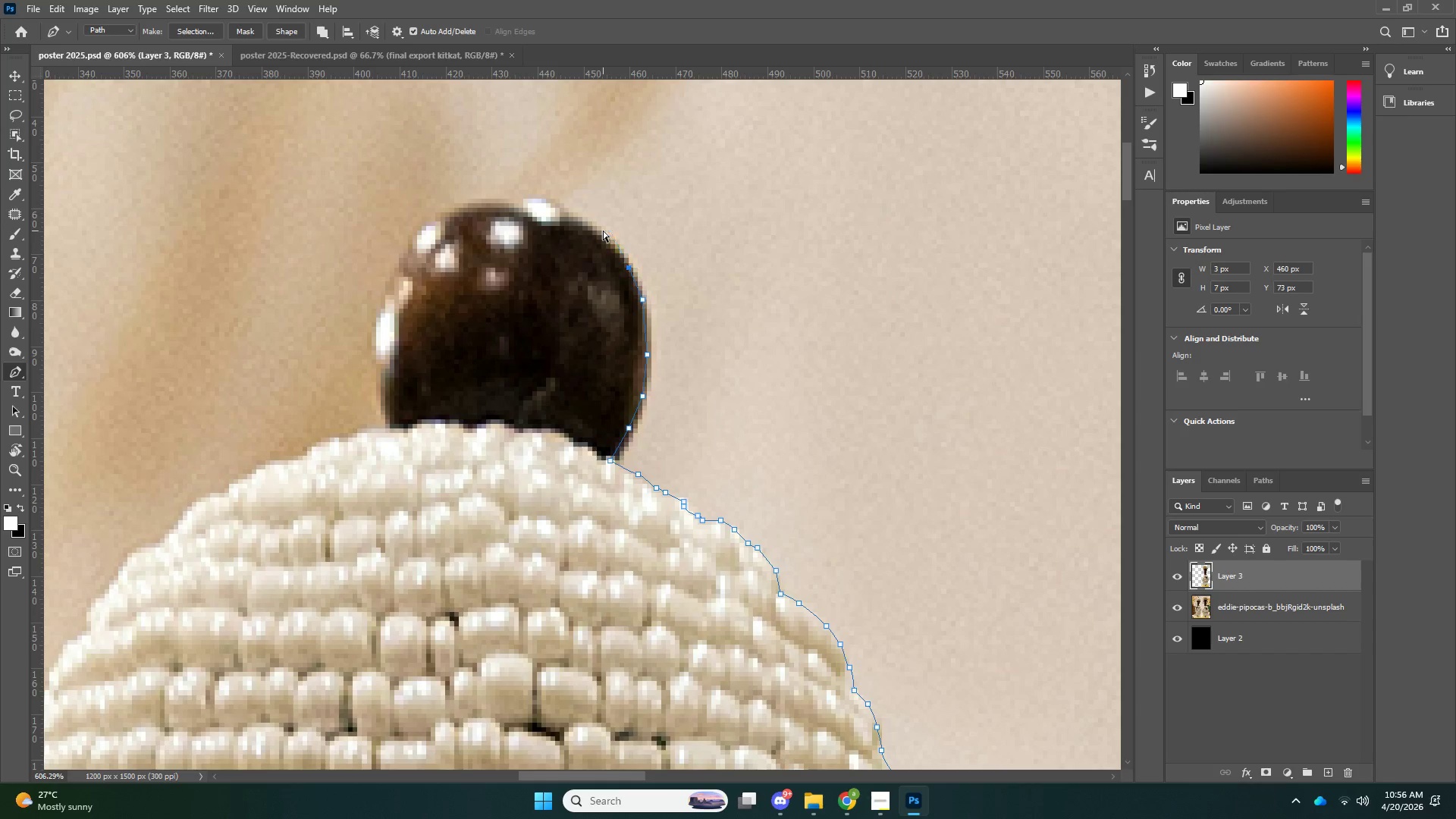 
key(Control+Z)
 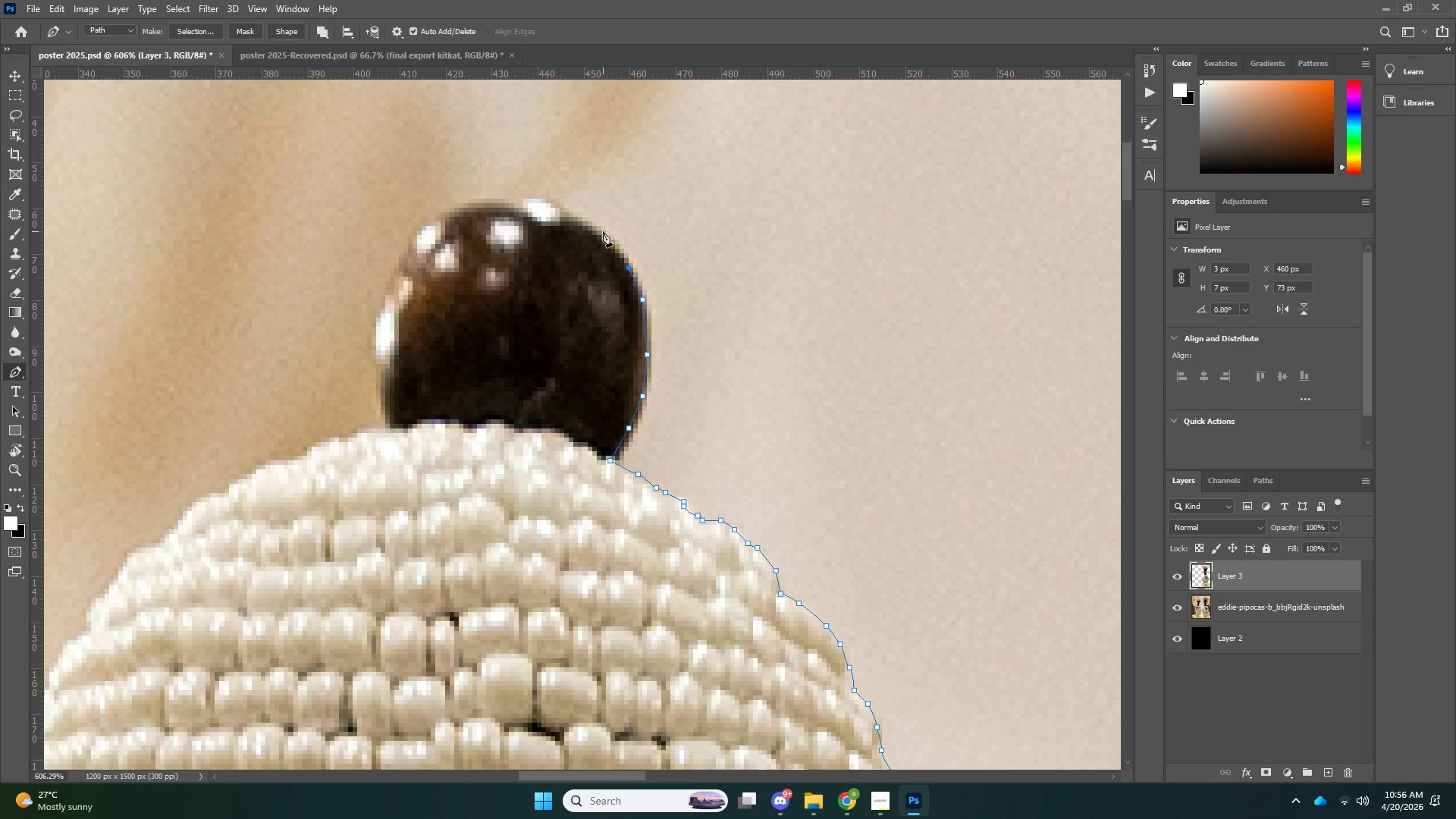 
left_click([603, 231])
 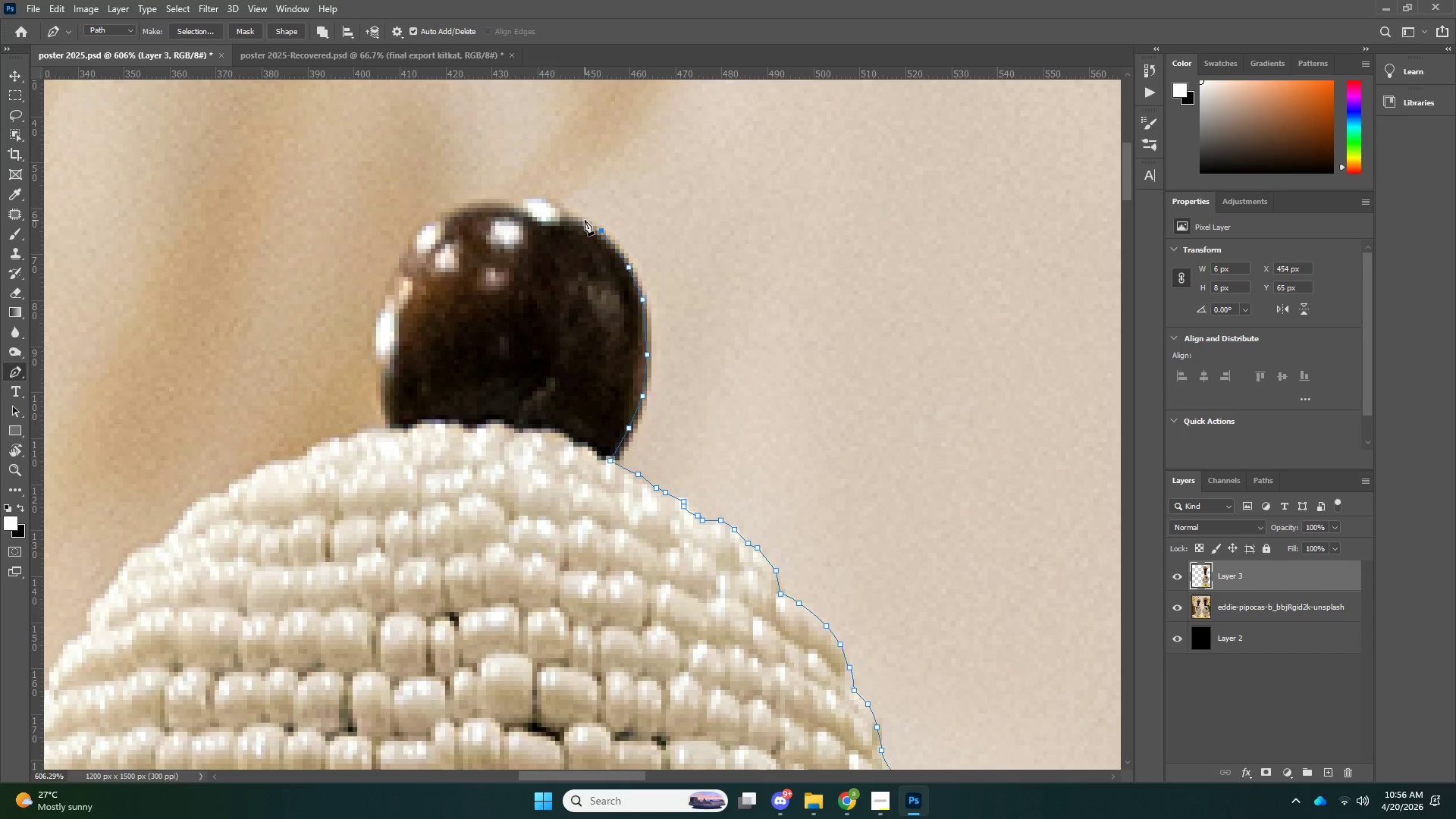 
left_click([583, 219])
 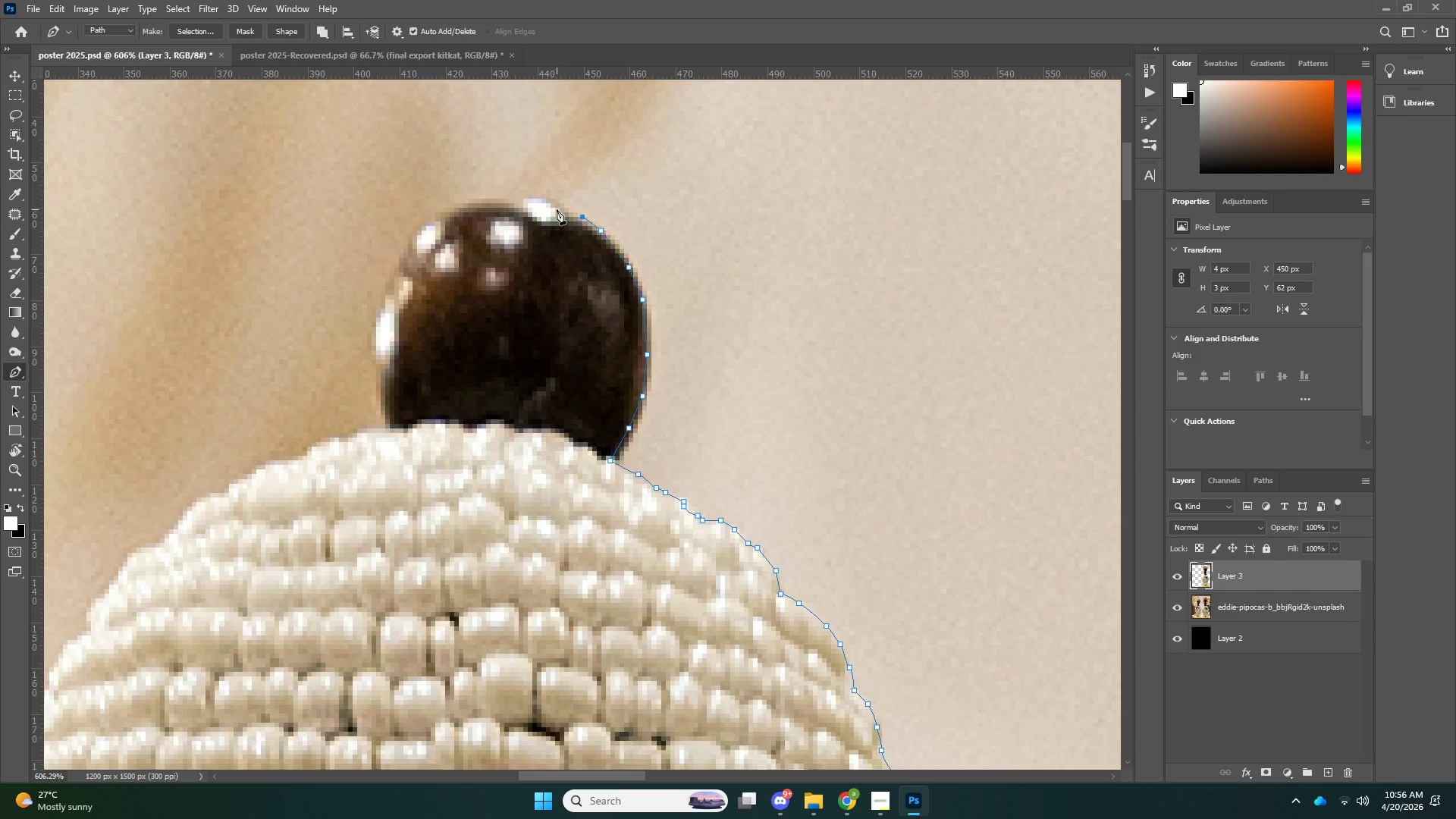 
left_click([550, 205])
 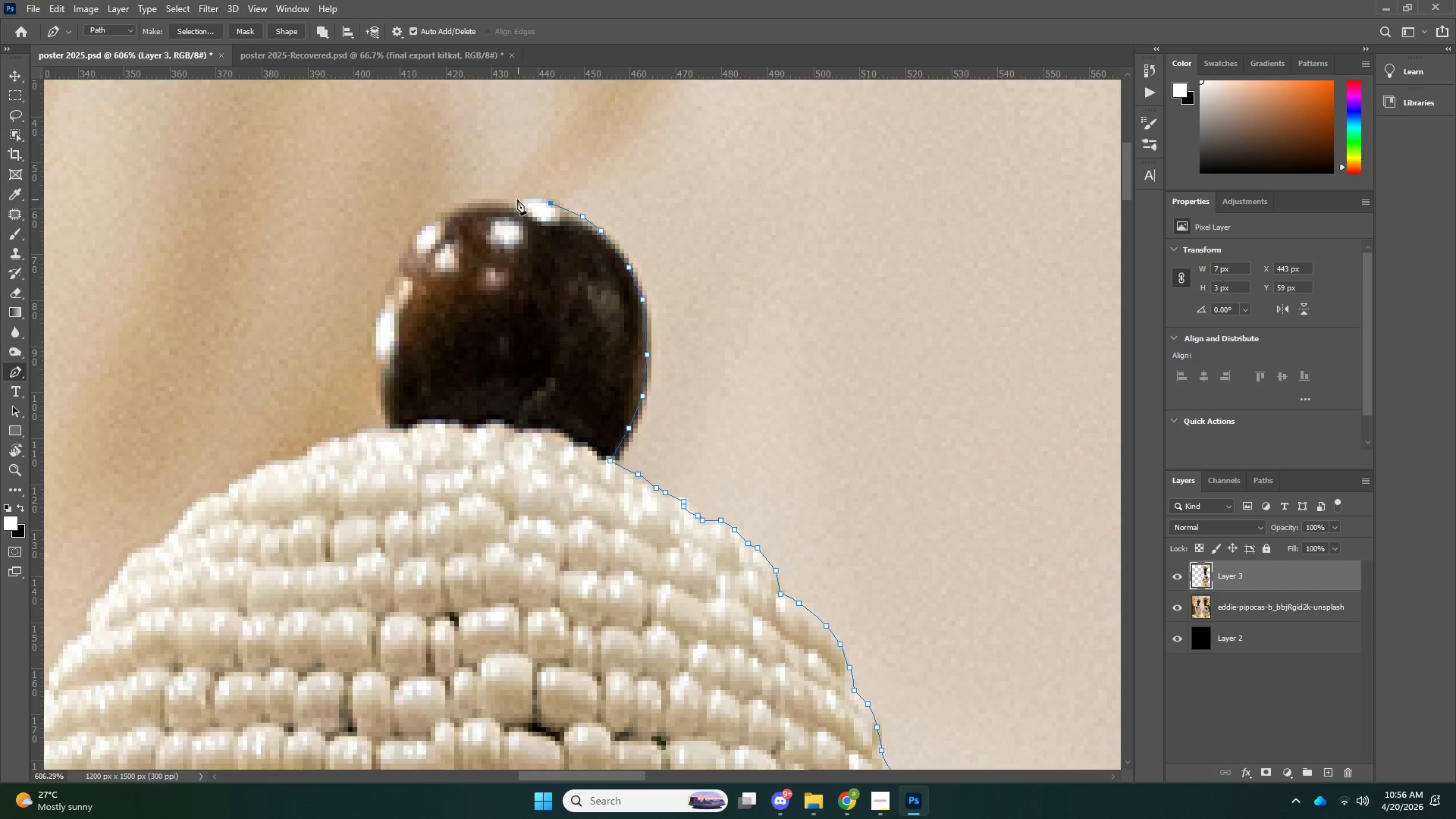 
left_click([516, 199])
 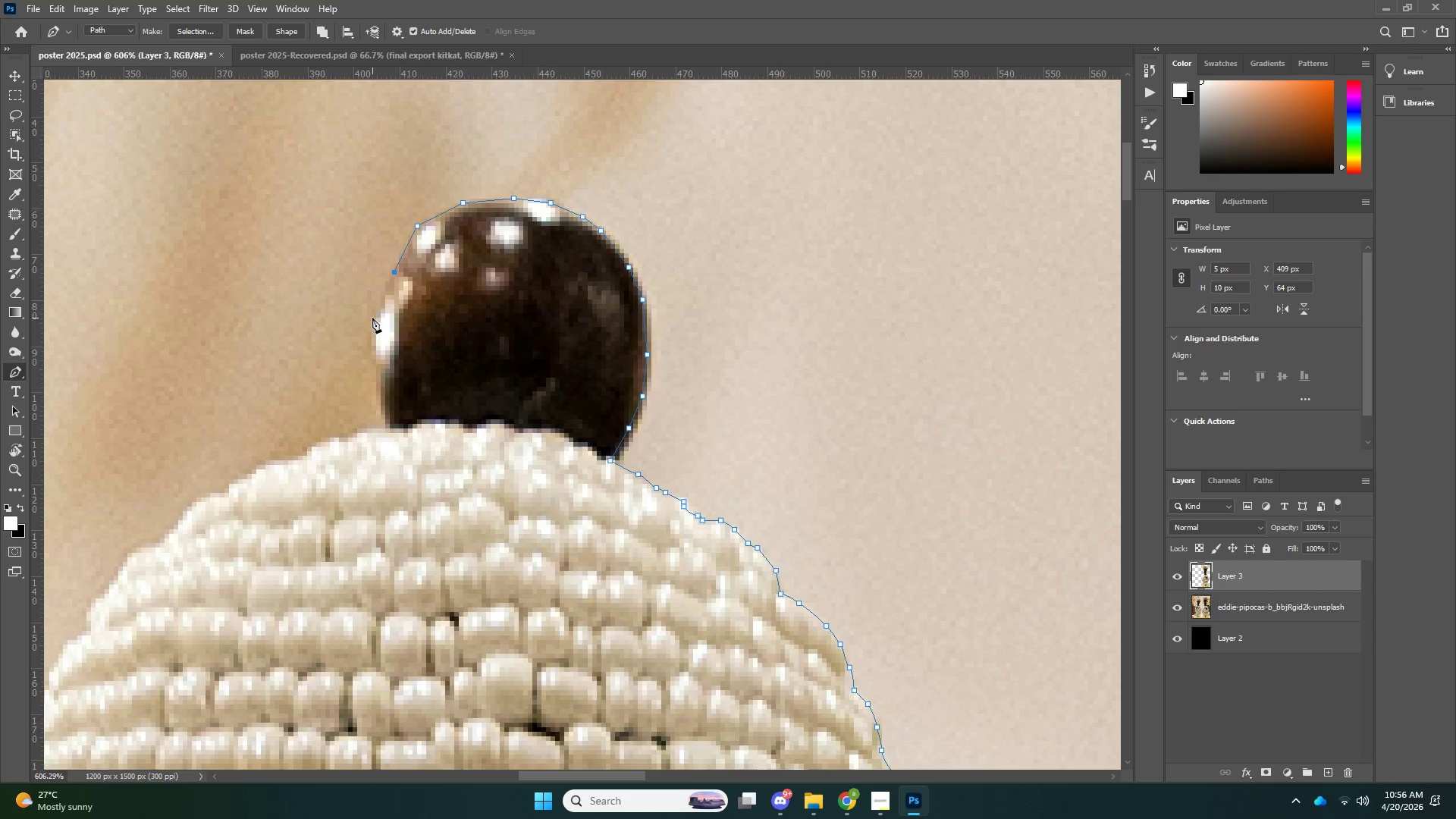 
double_click([376, 356])
 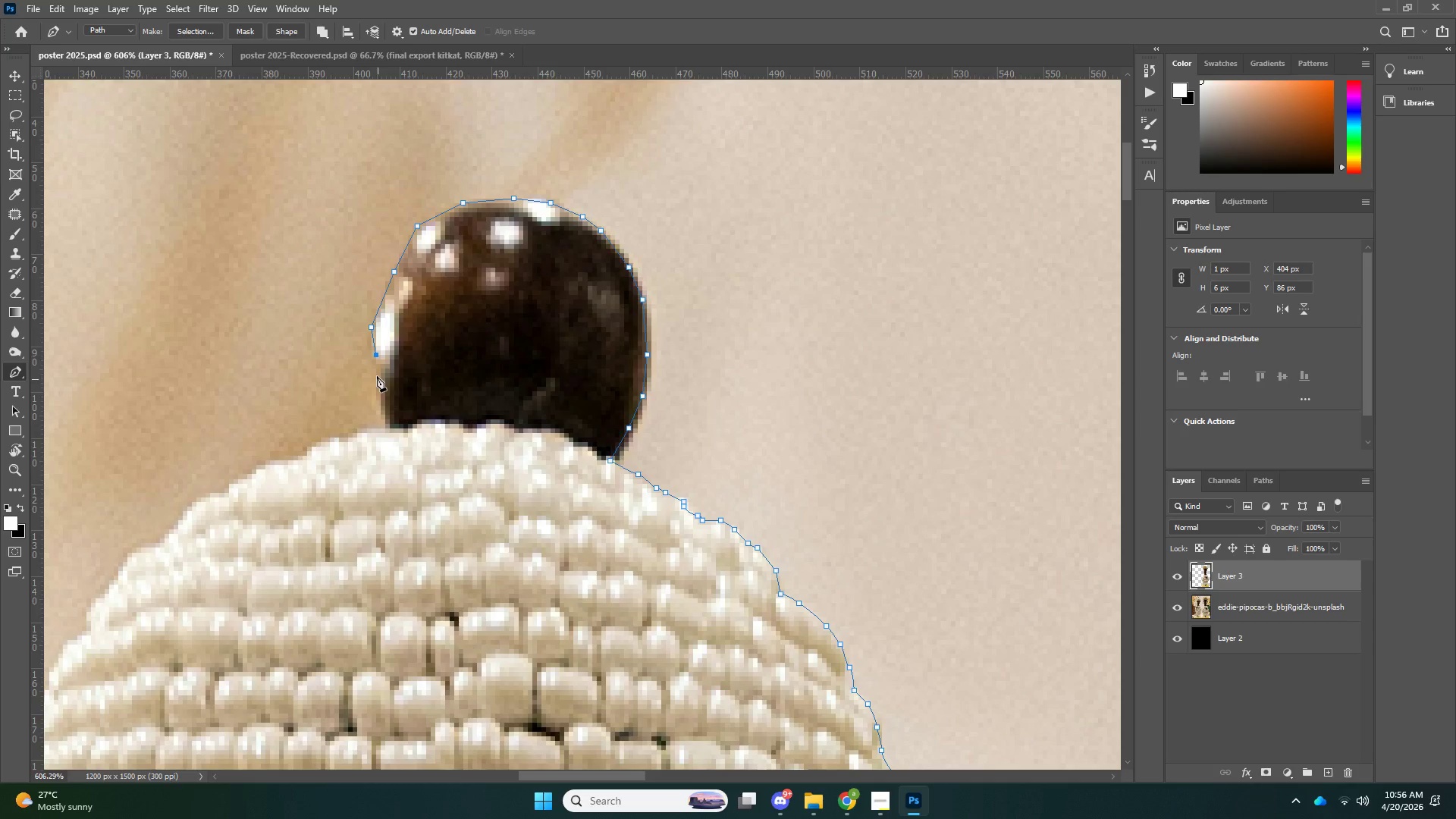 
key(Control+ControlLeft)
 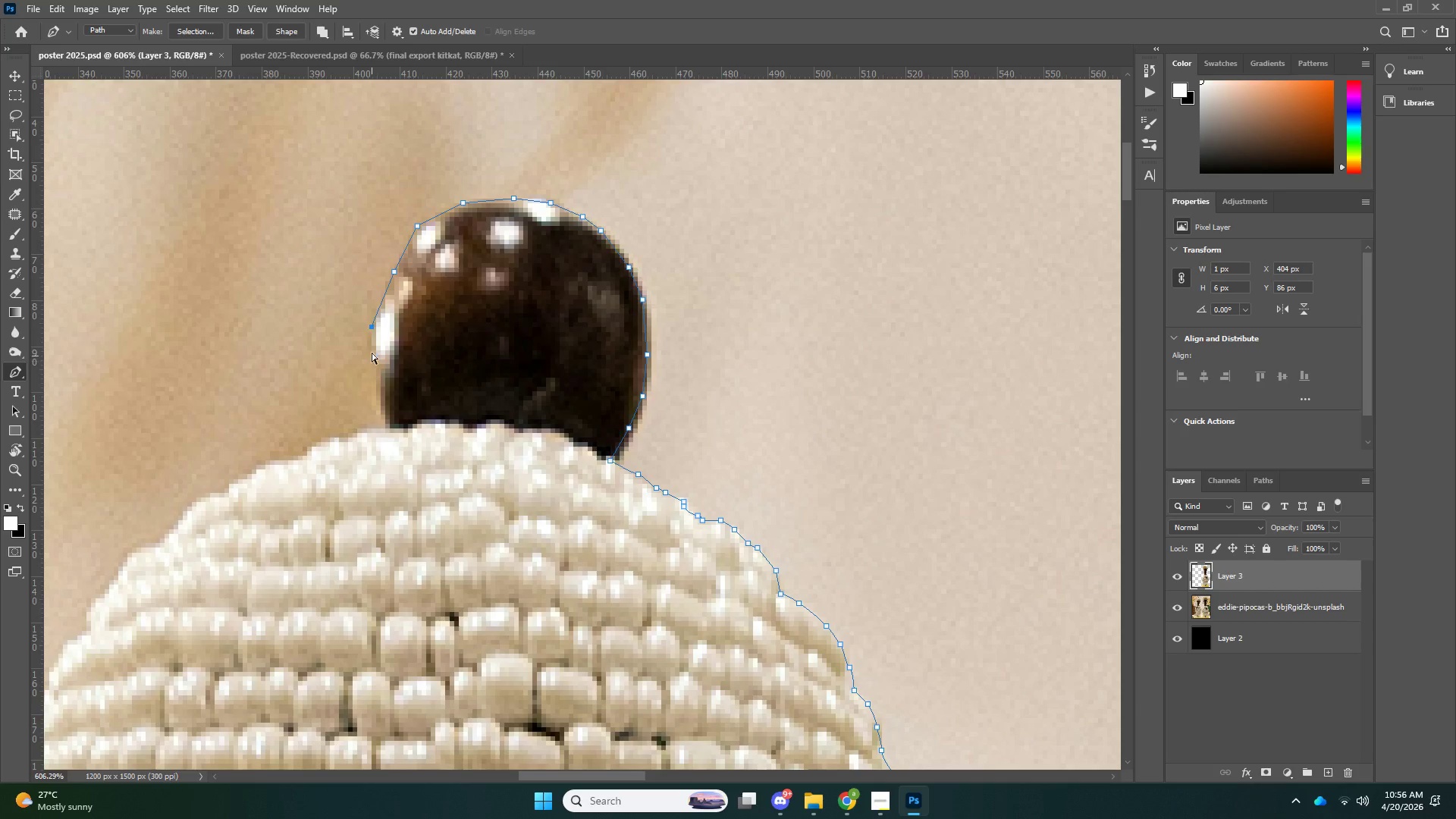 
key(Control+Z)
 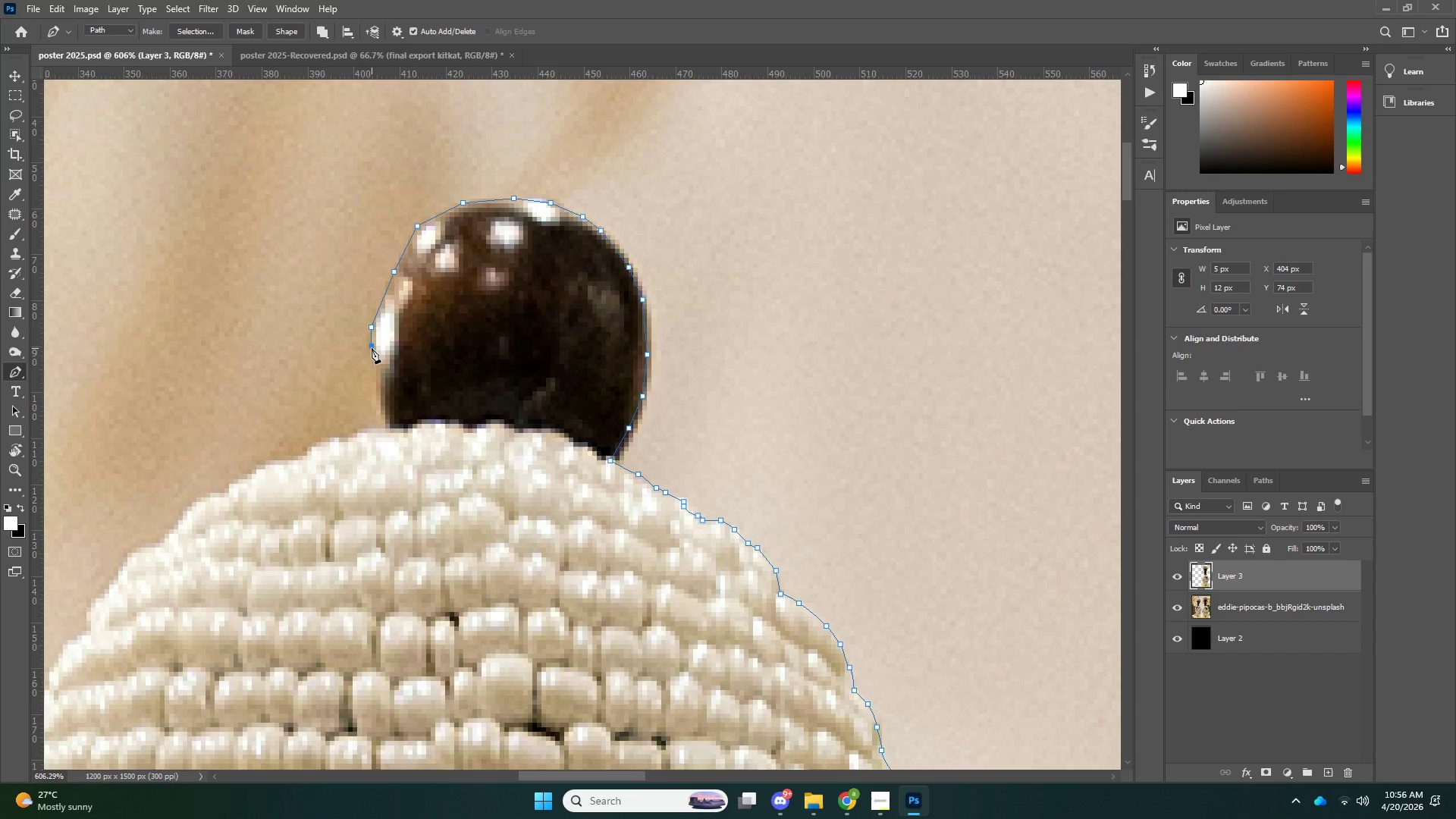 
left_click([372, 348])
 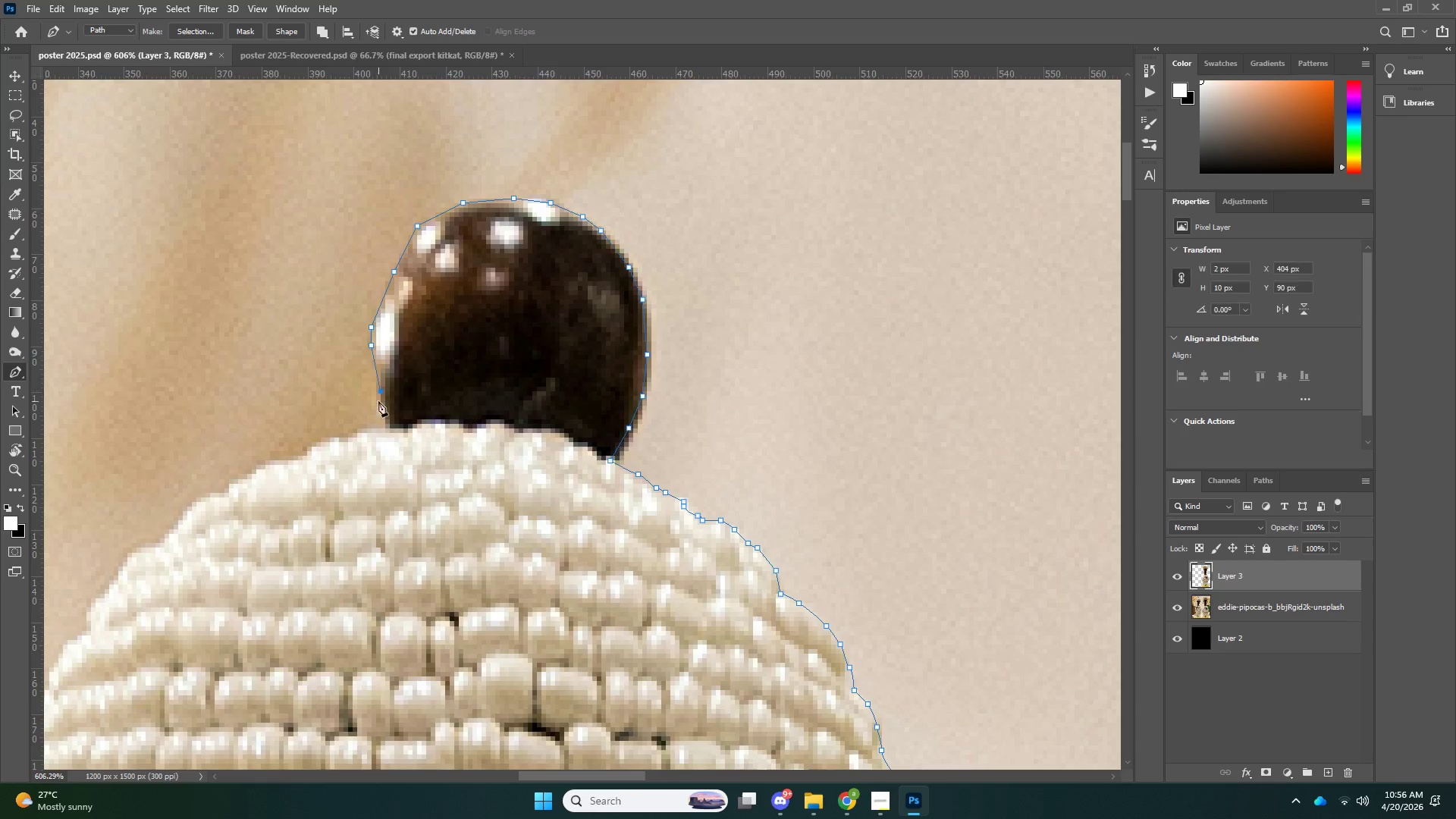 
double_click([380, 410])
 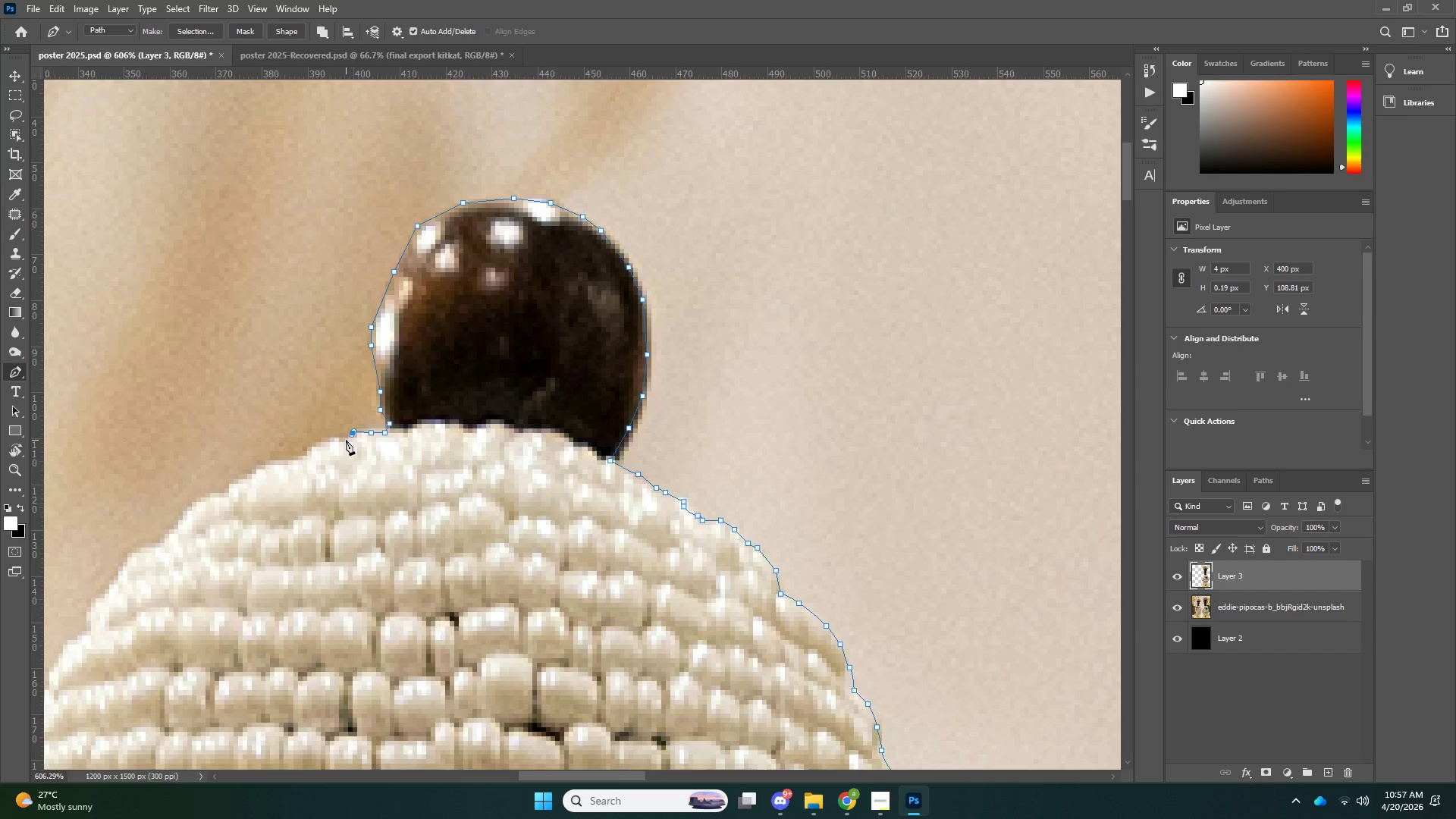 
left_click_drag(start_coordinate=[333, 439], to_coordinate=[326, 439])
 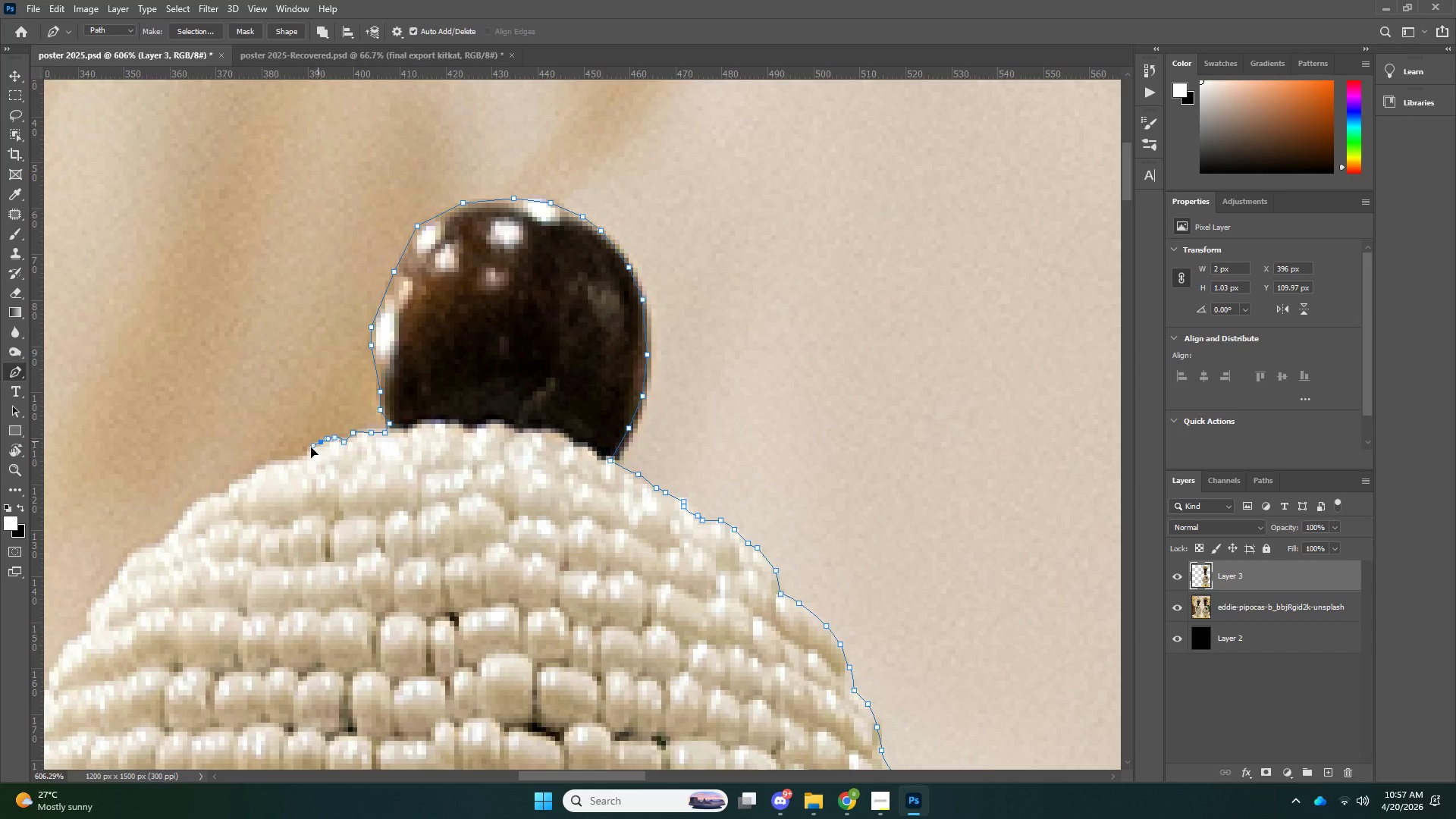 
left_click_drag(start_coordinate=[318, 441], to_coordinate=[314, 445])
 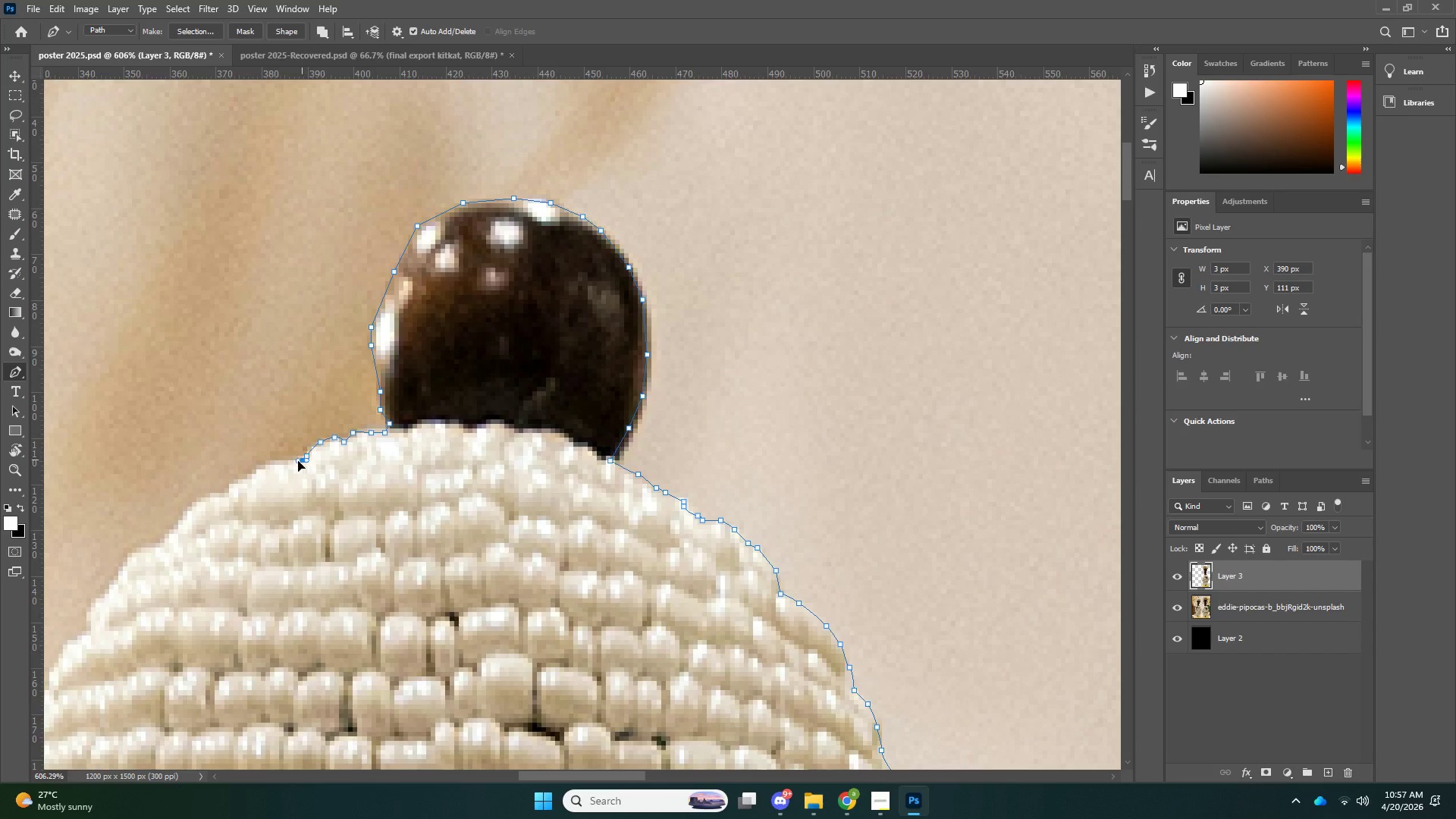 
left_click_drag(start_coordinate=[302, 460], to_coordinate=[297, 461])
 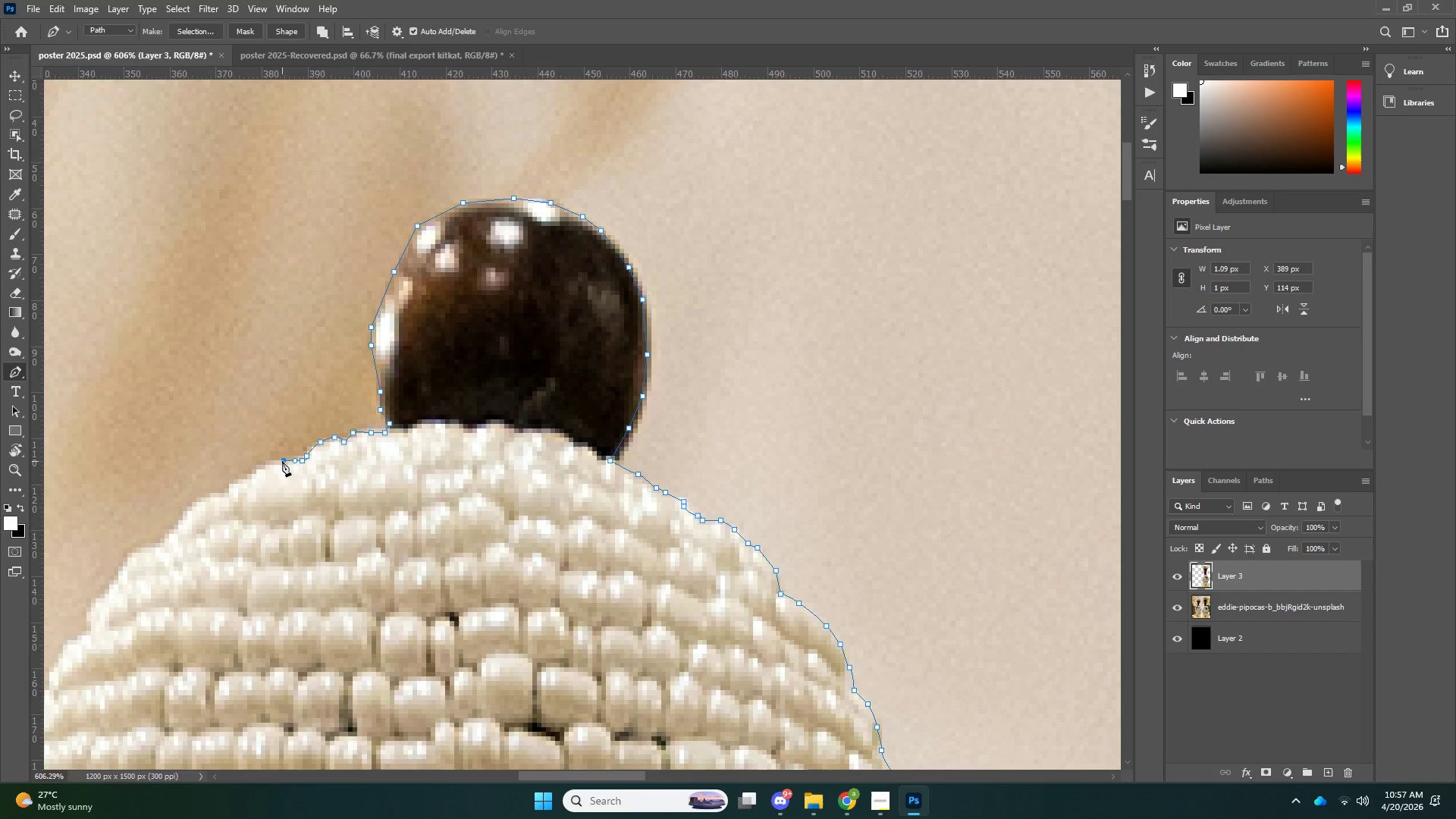 
left_click_drag(start_coordinate=[282, 461], to_coordinate=[278, 463])
 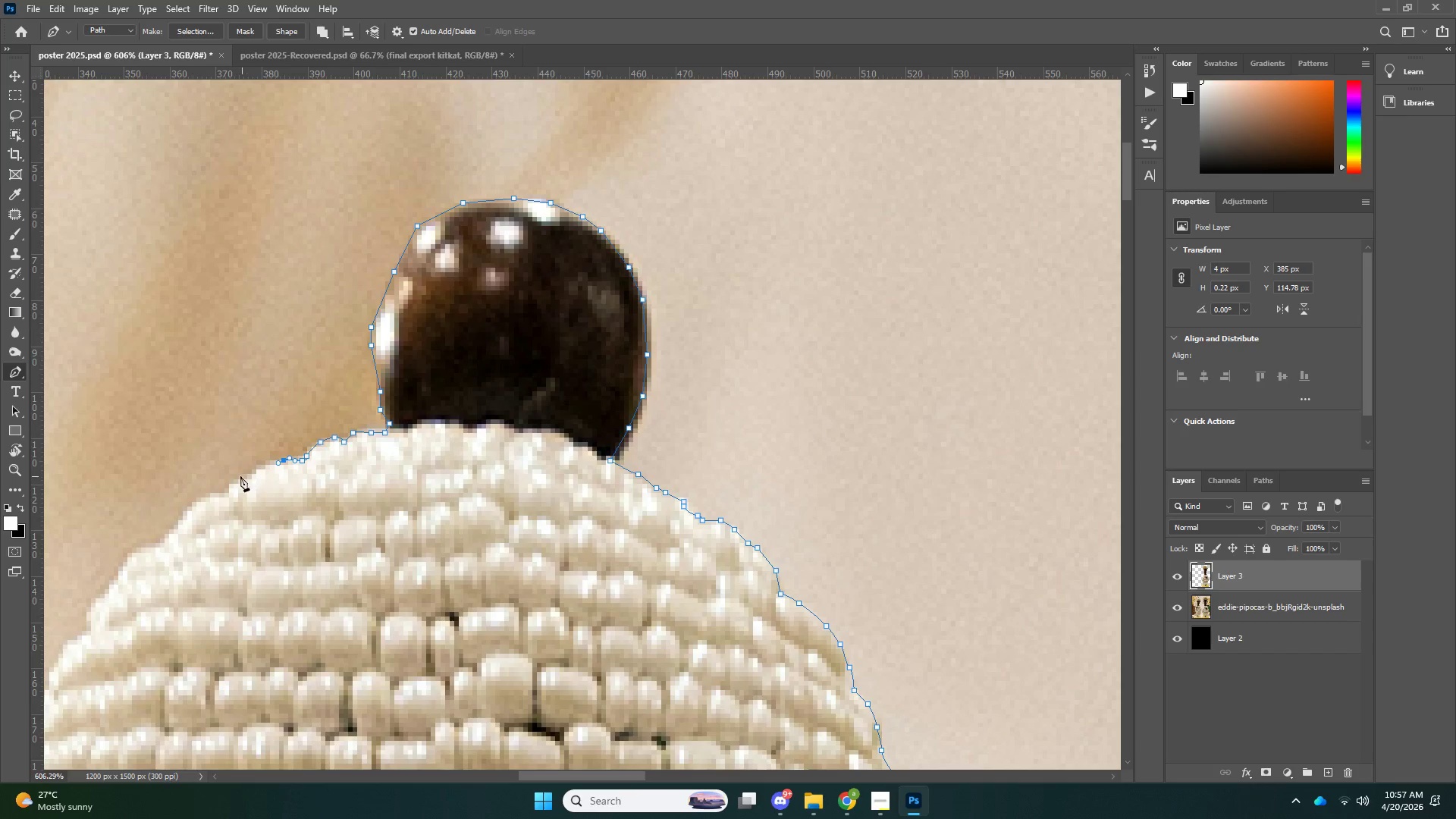 
left_click_drag(start_coordinate=[240, 476], to_coordinate=[236, 478])
 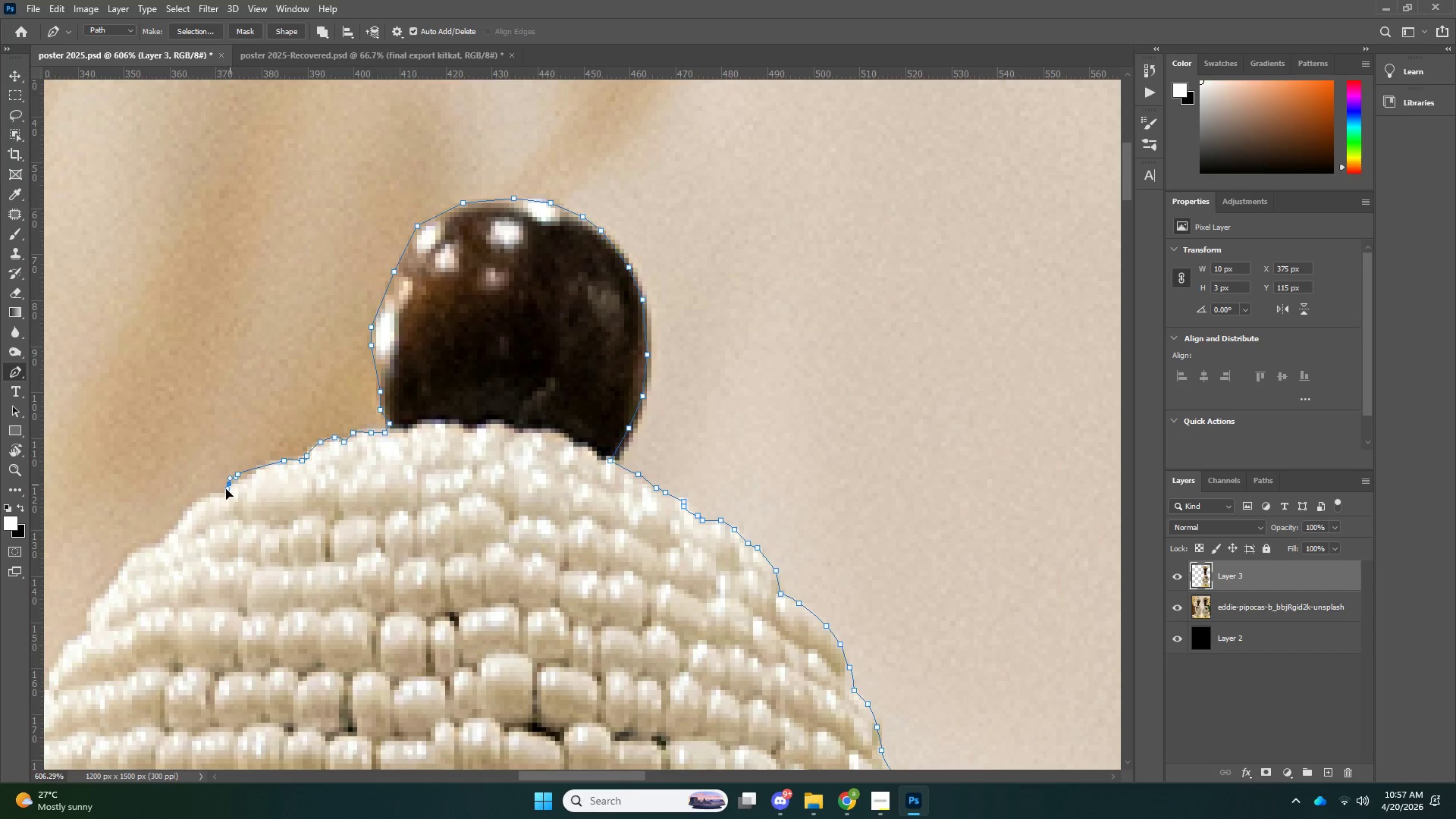 
left_click_drag(start_coordinate=[231, 484], to_coordinate=[226, 489])
 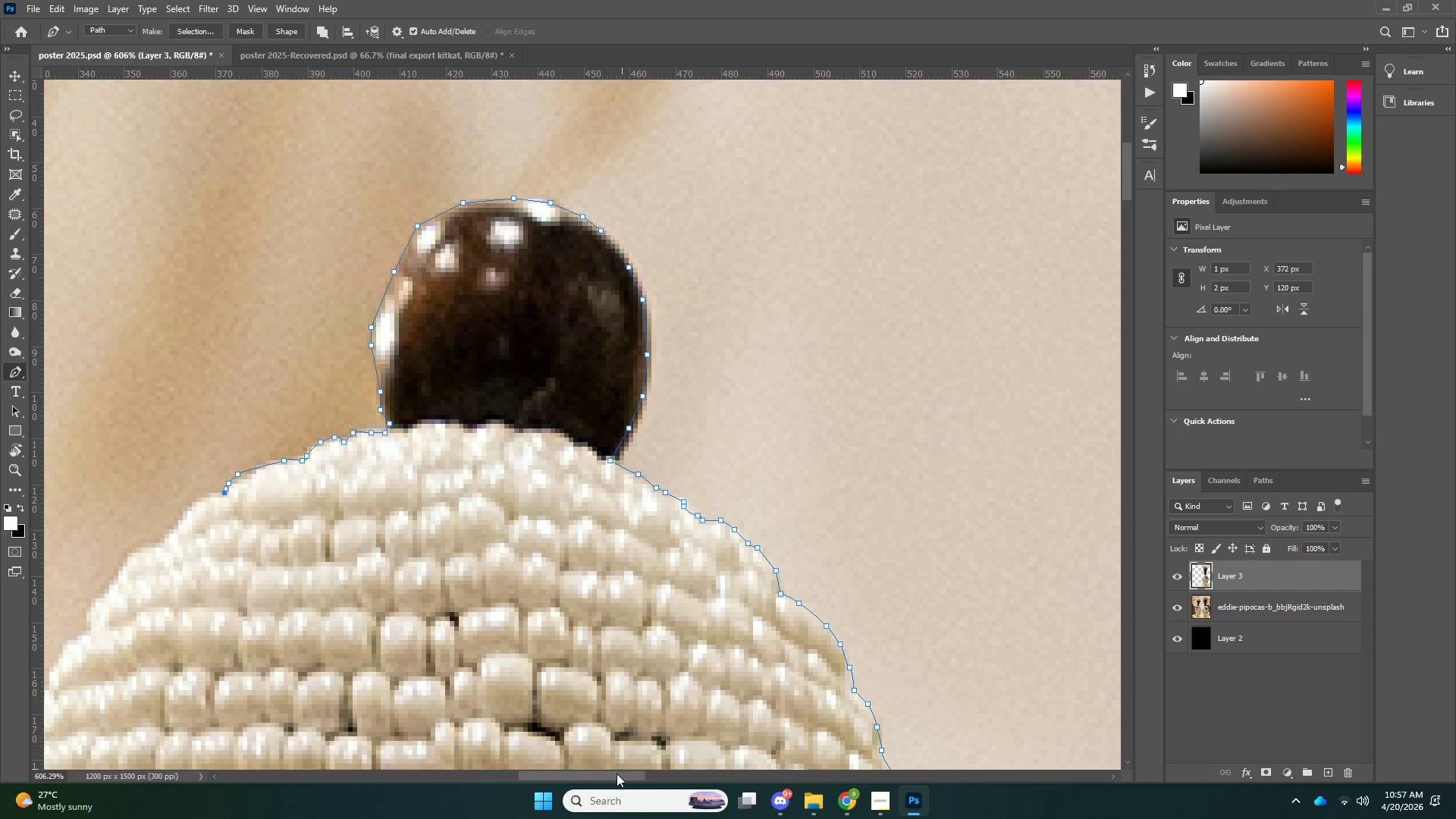 
left_click_drag(start_coordinate=[613, 774], to_coordinate=[537, 754])
 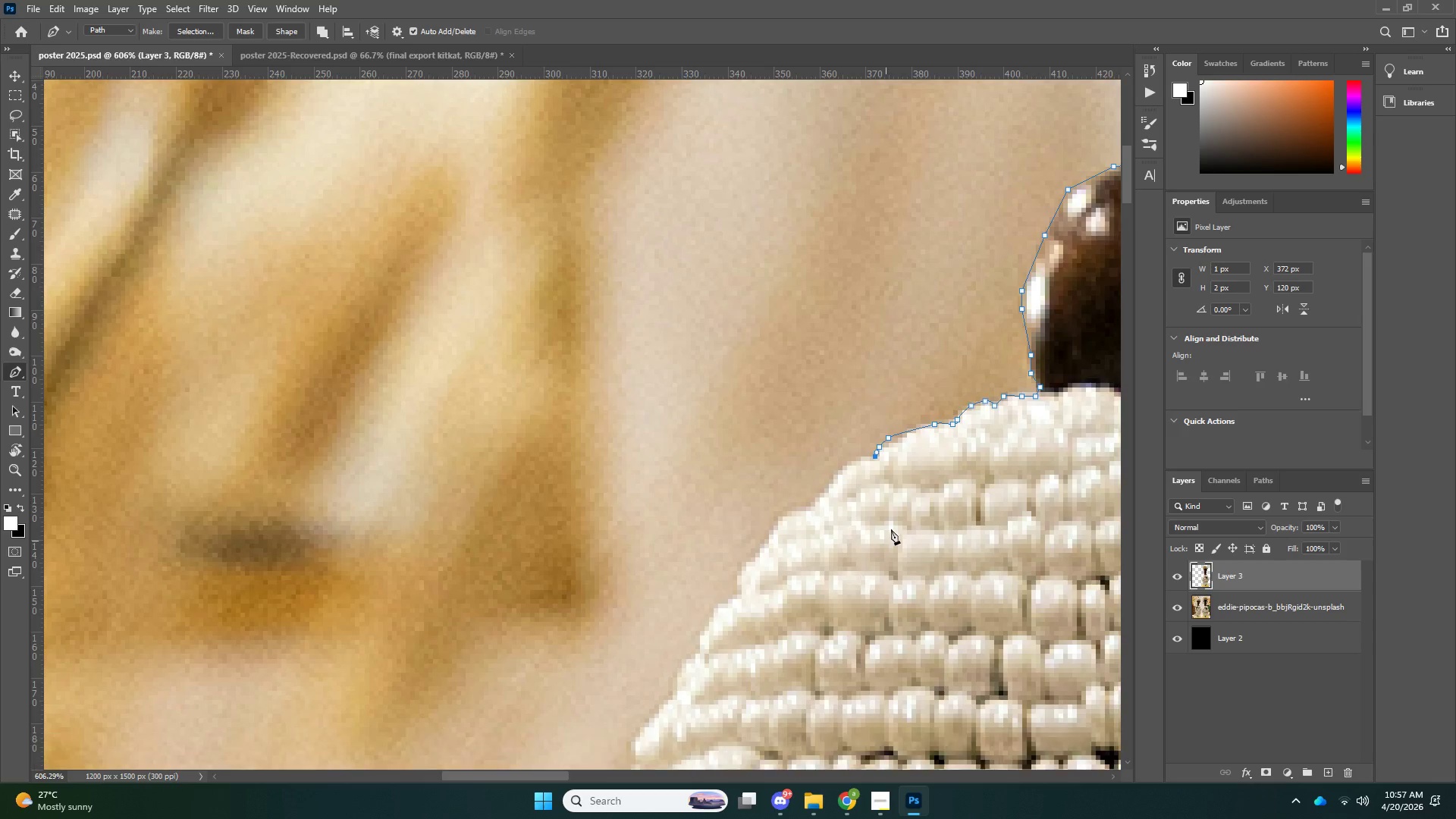 
key(P)
 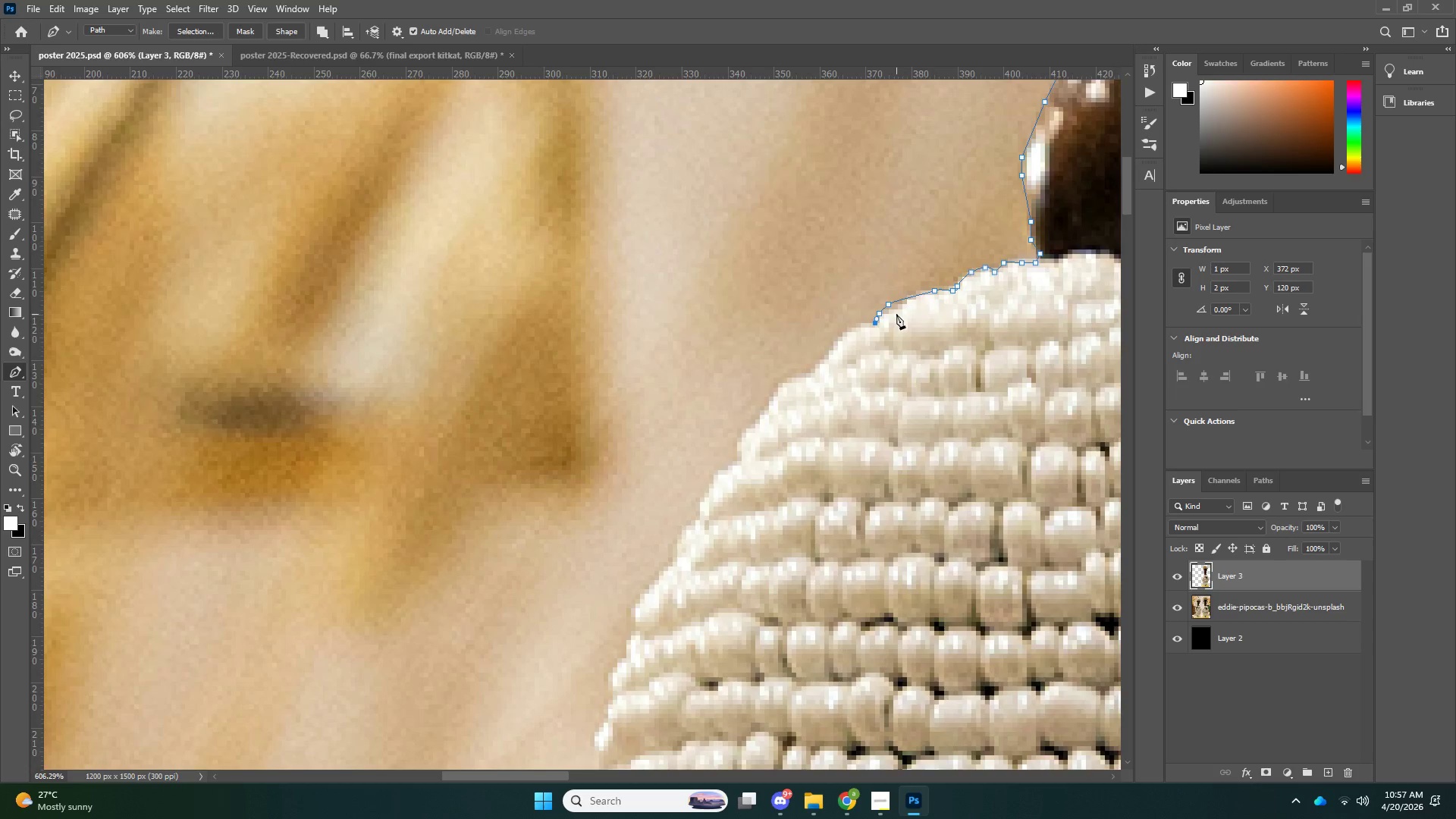 
scroll: coordinate [907, 428], scroll_direction: down, amount: 14.0
 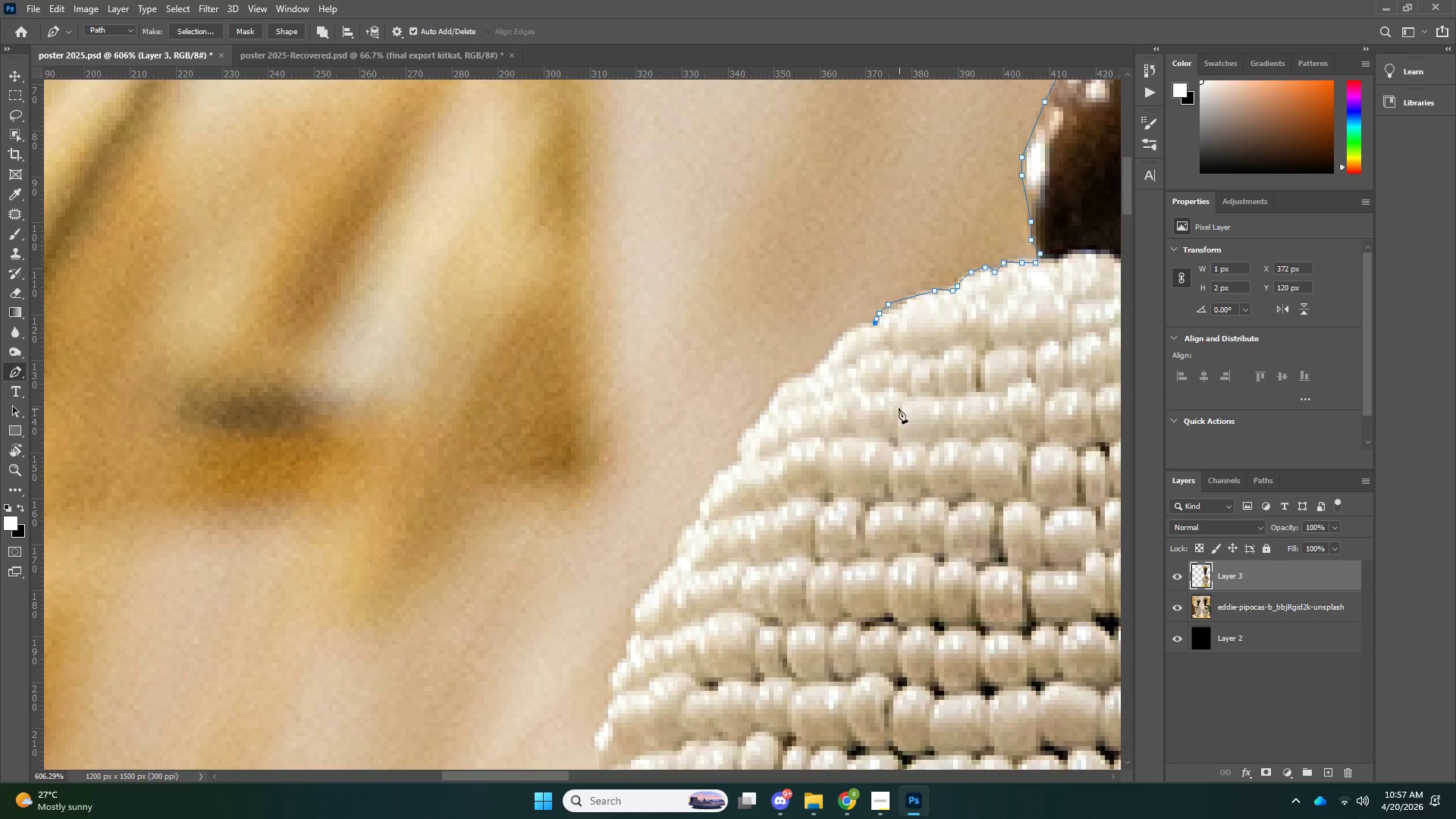 
key(Control+Z)
 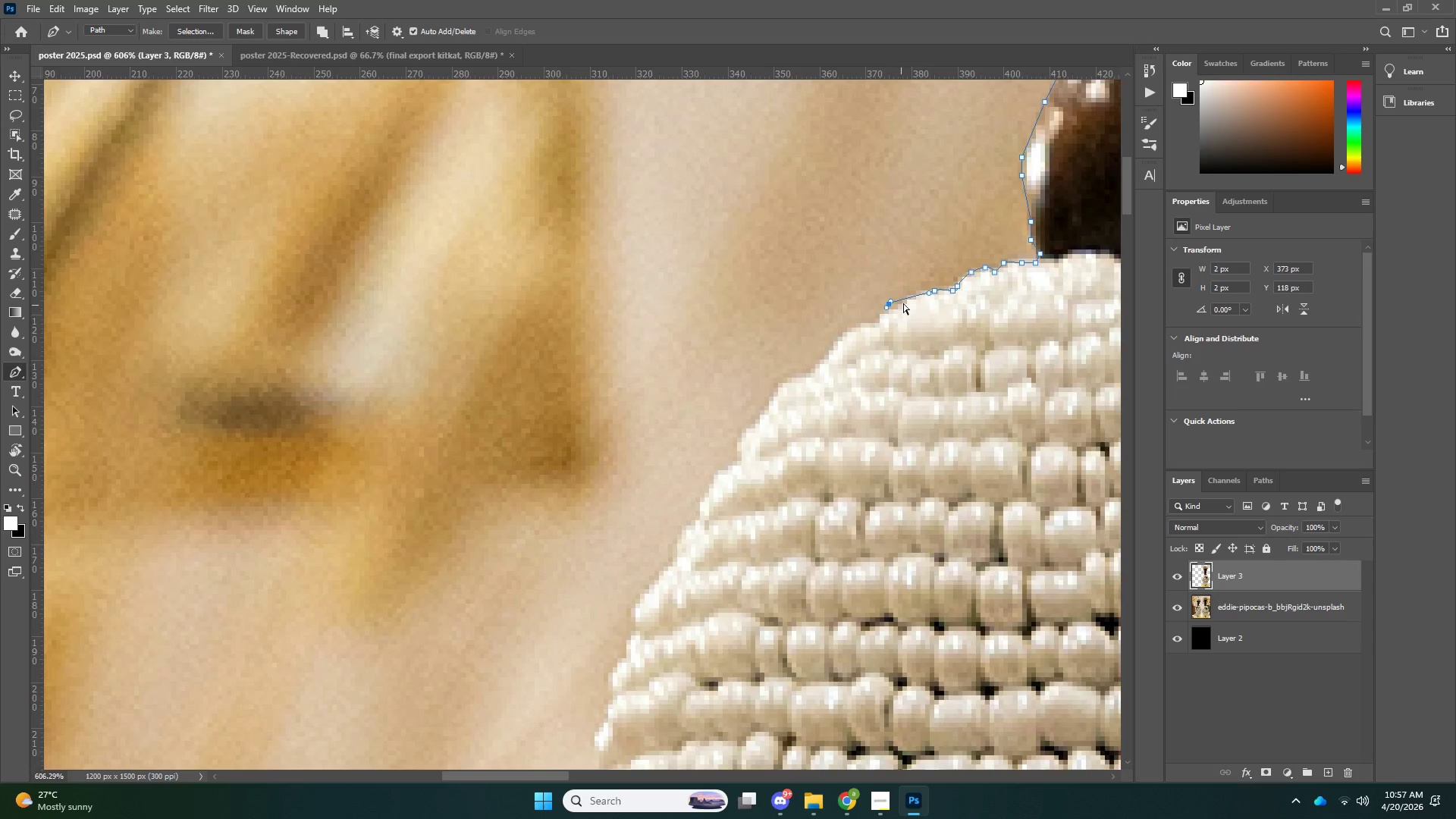 
key(Control+Z)
 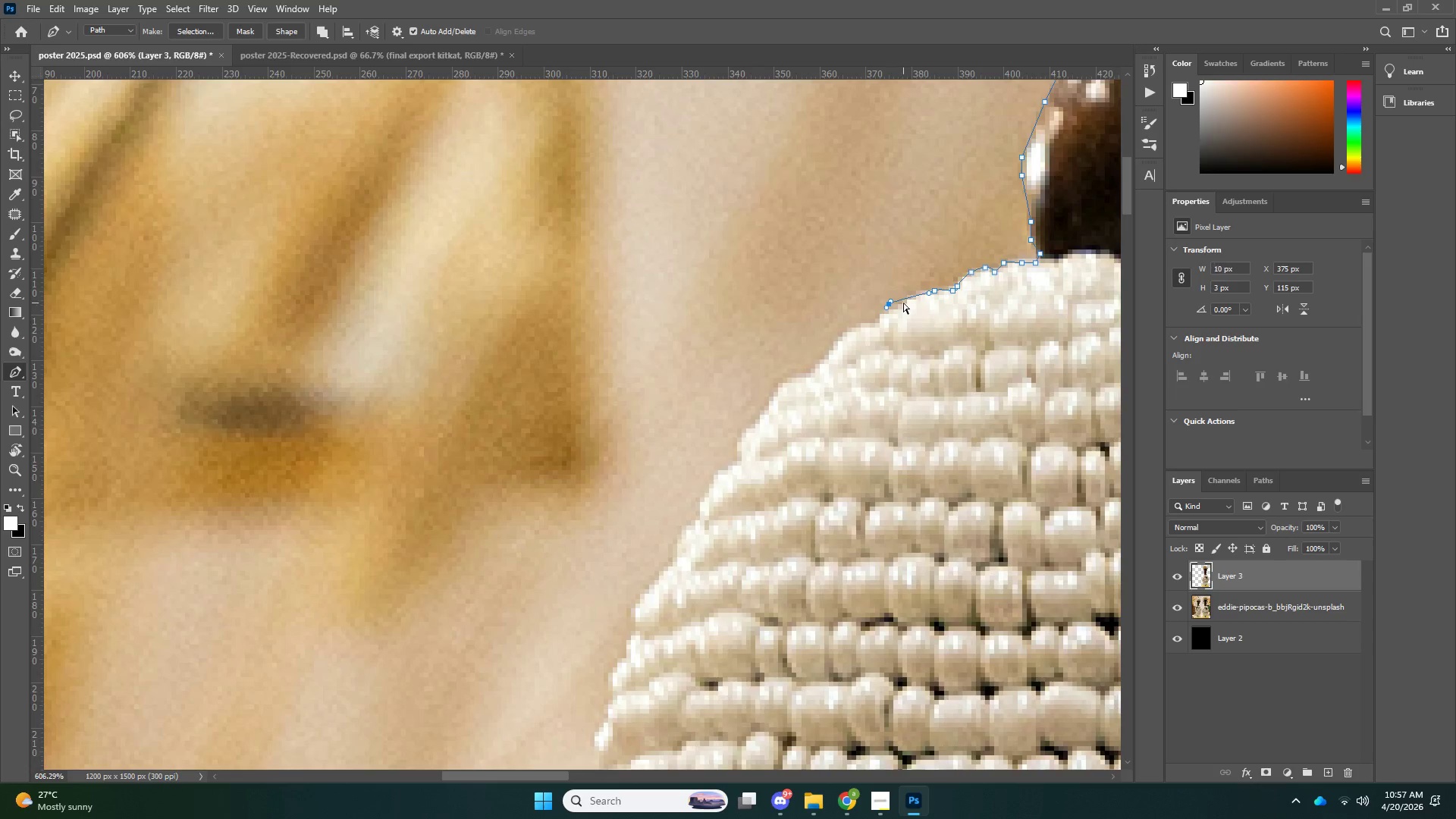 
key(Control+Z)
 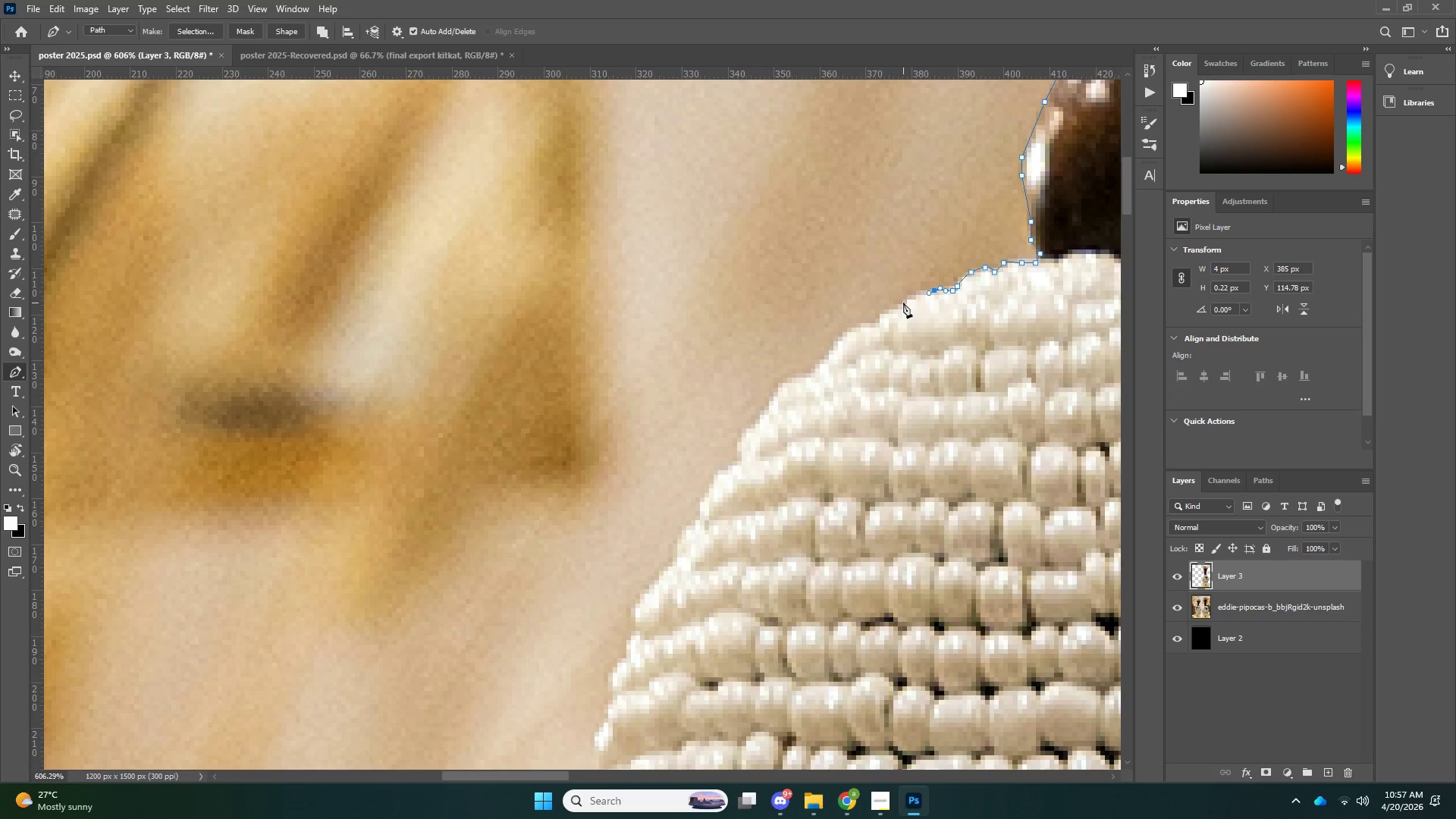 
left_click([903, 303])
 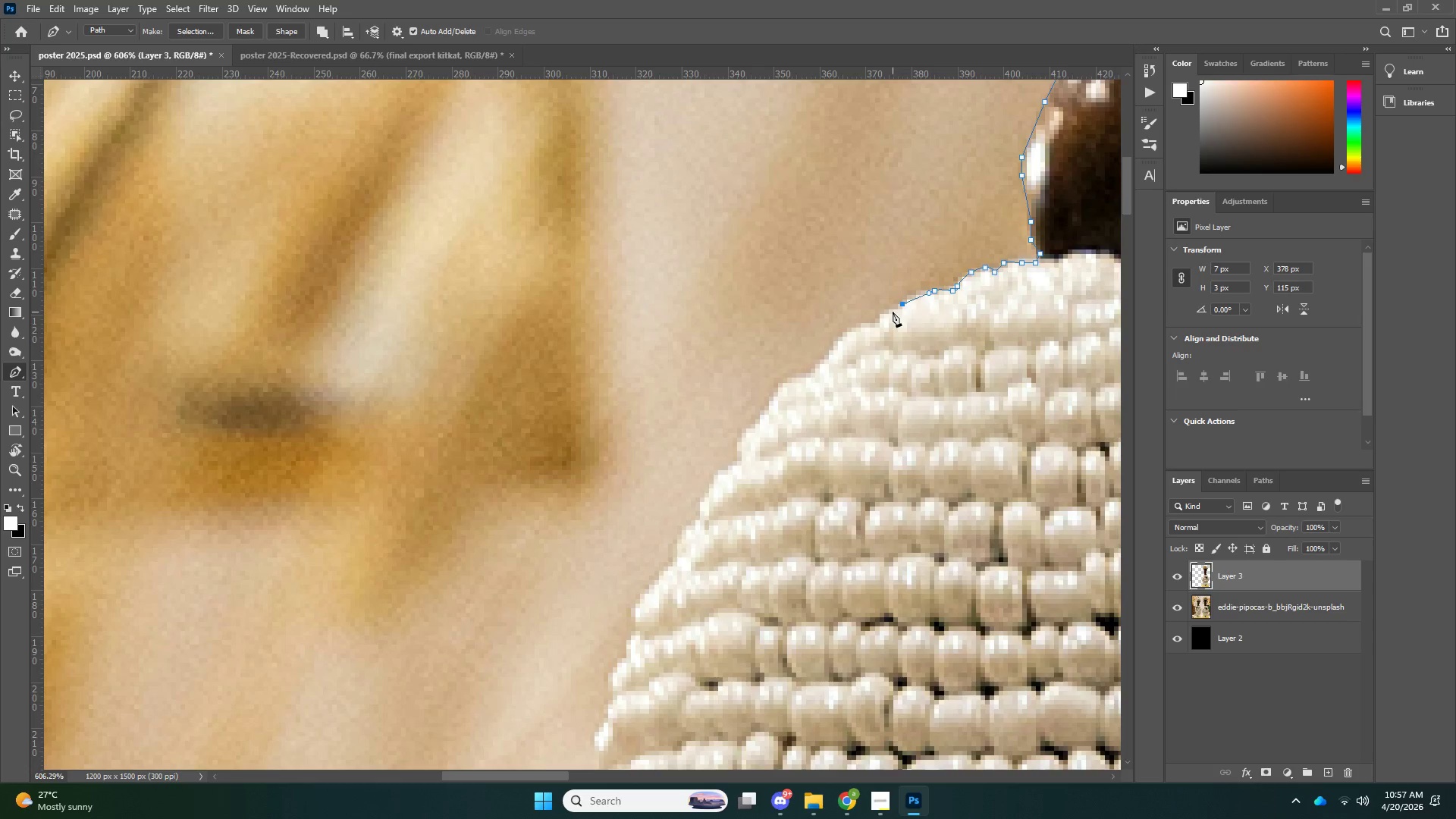 
left_click([893, 312])
 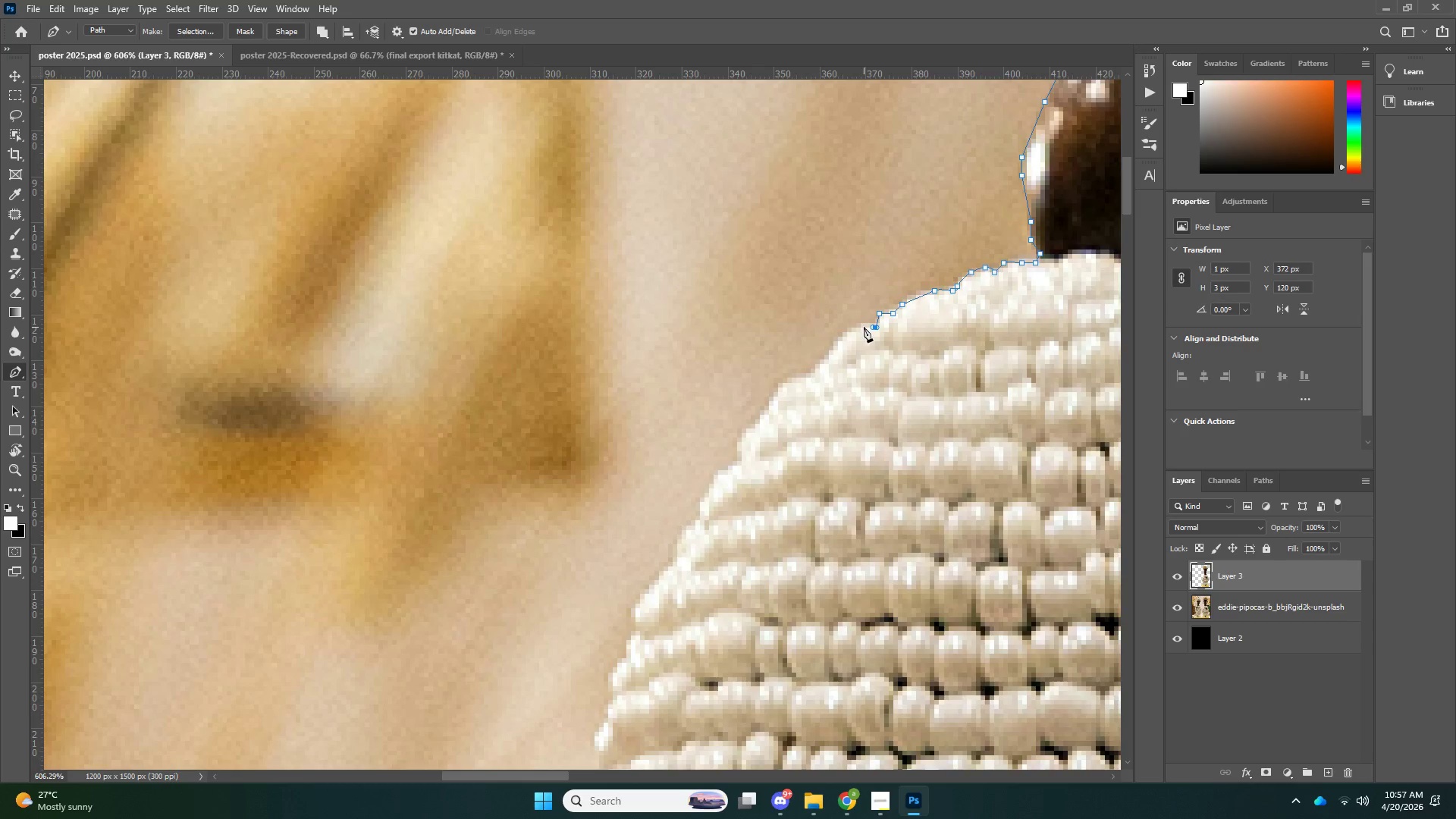 
left_click_drag(start_coordinate=[855, 327], to_coordinate=[851, 328])
 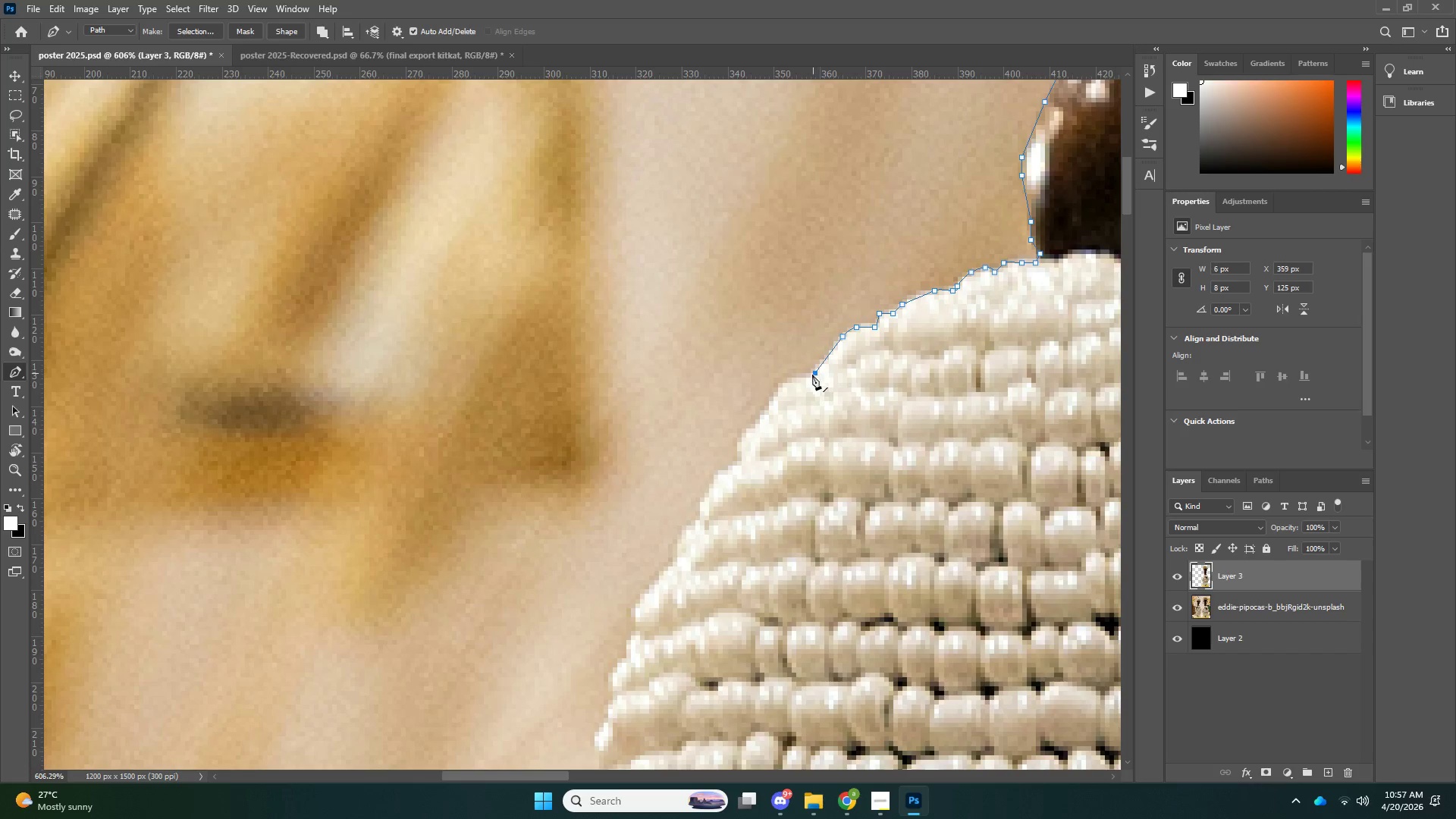 
double_click([807, 378])
 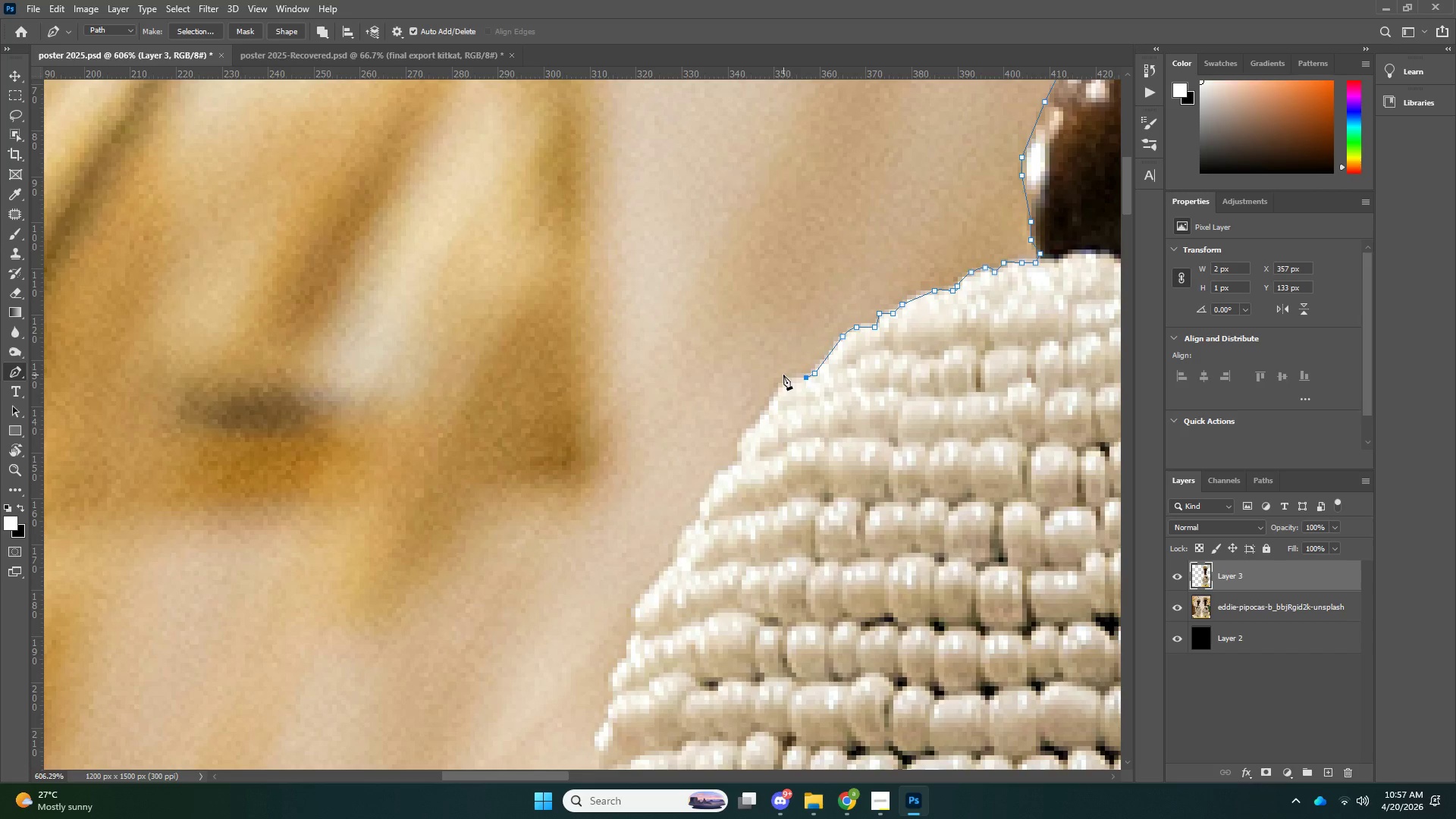 
left_click_drag(start_coordinate=[782, 378], to_coordinate=[778, 383])
 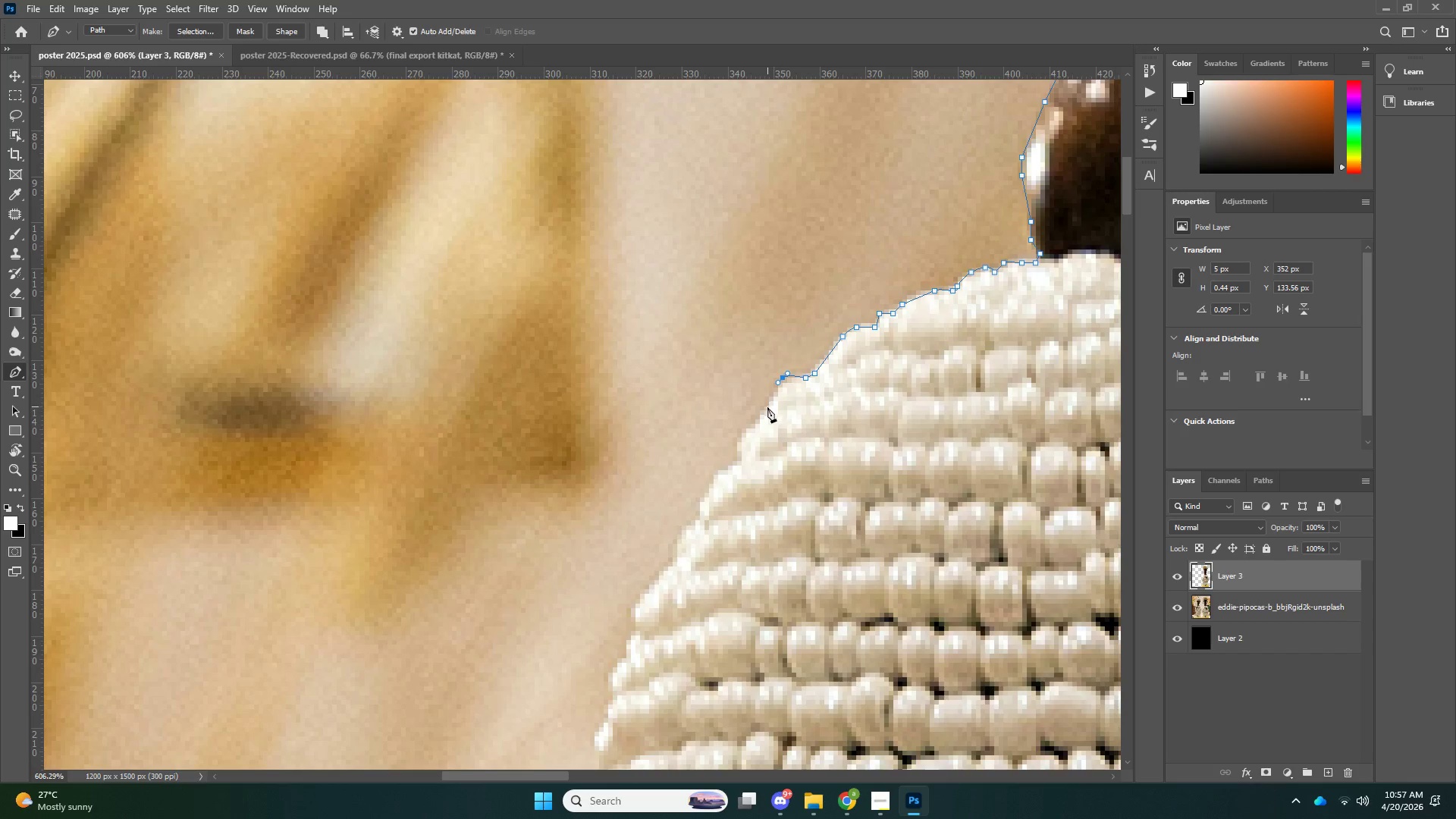 
left_click_drag(start_coordinate=[767, 406], to_coordinate=[766, 410])
 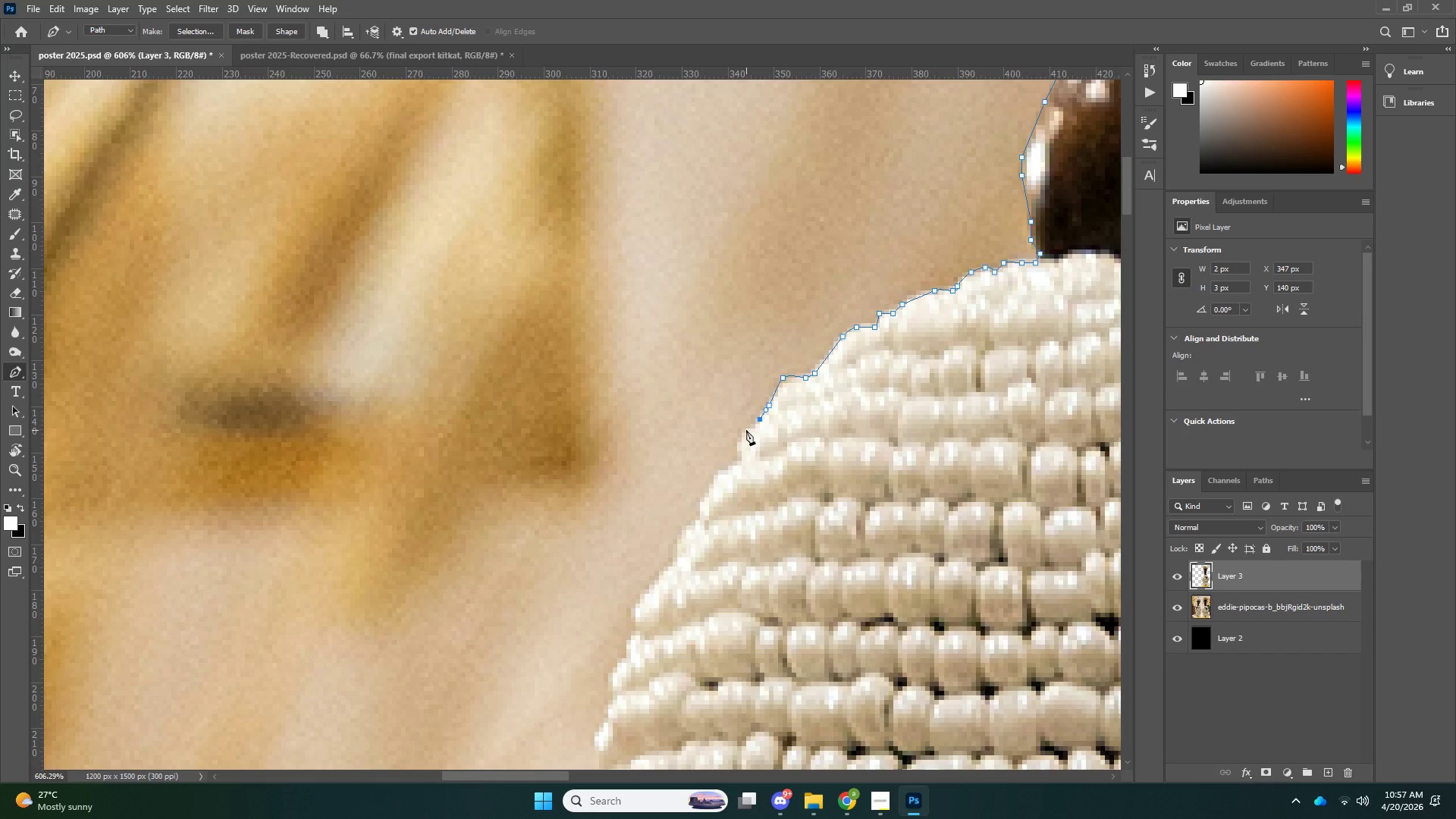 
left_click_drag(start_coordinate=[745, 431], to_coordinate=[740, 436])
 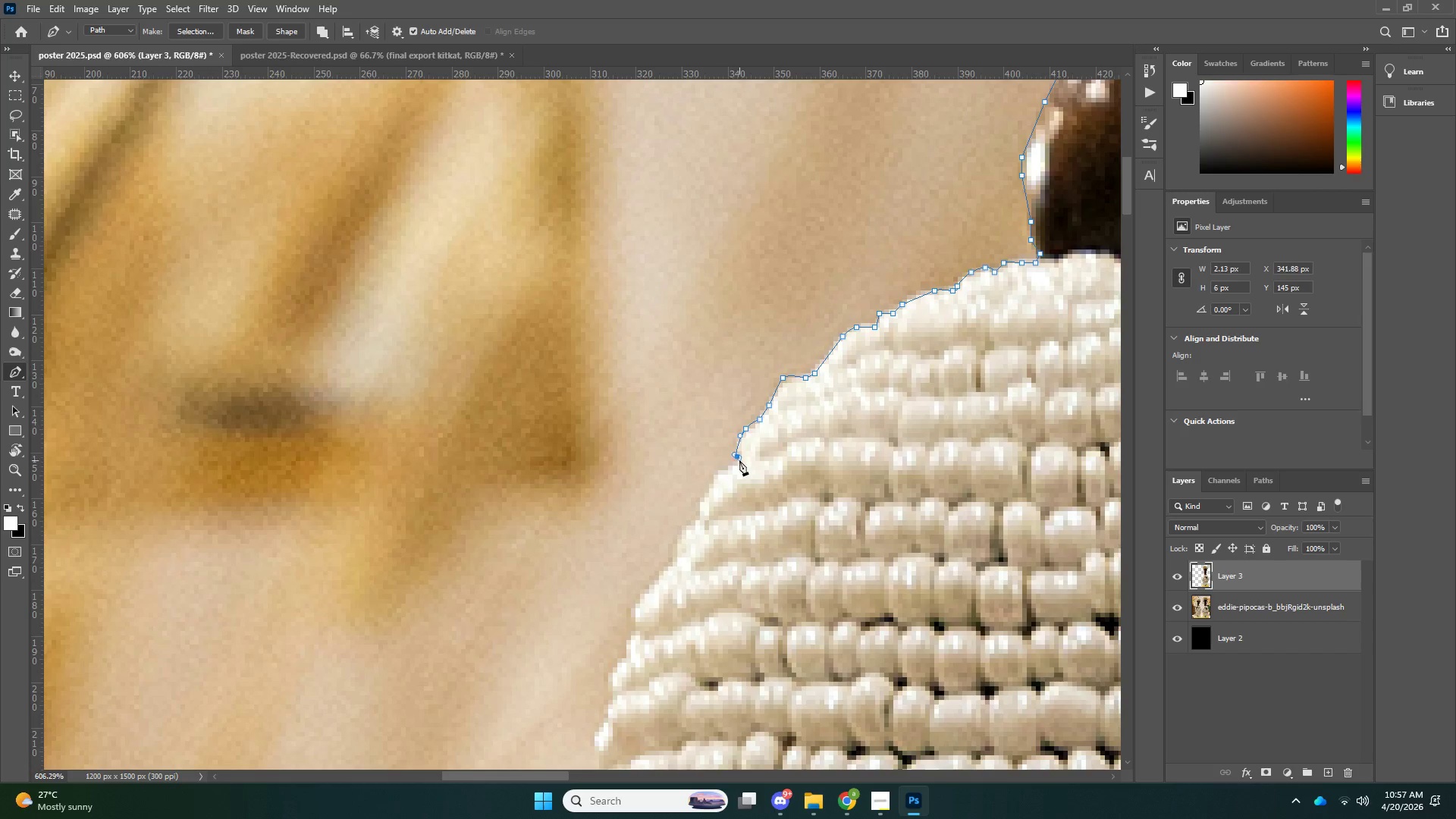 
left_click_drag(start_coordinate=[739, 462], to_coordinate=[739, 466])
 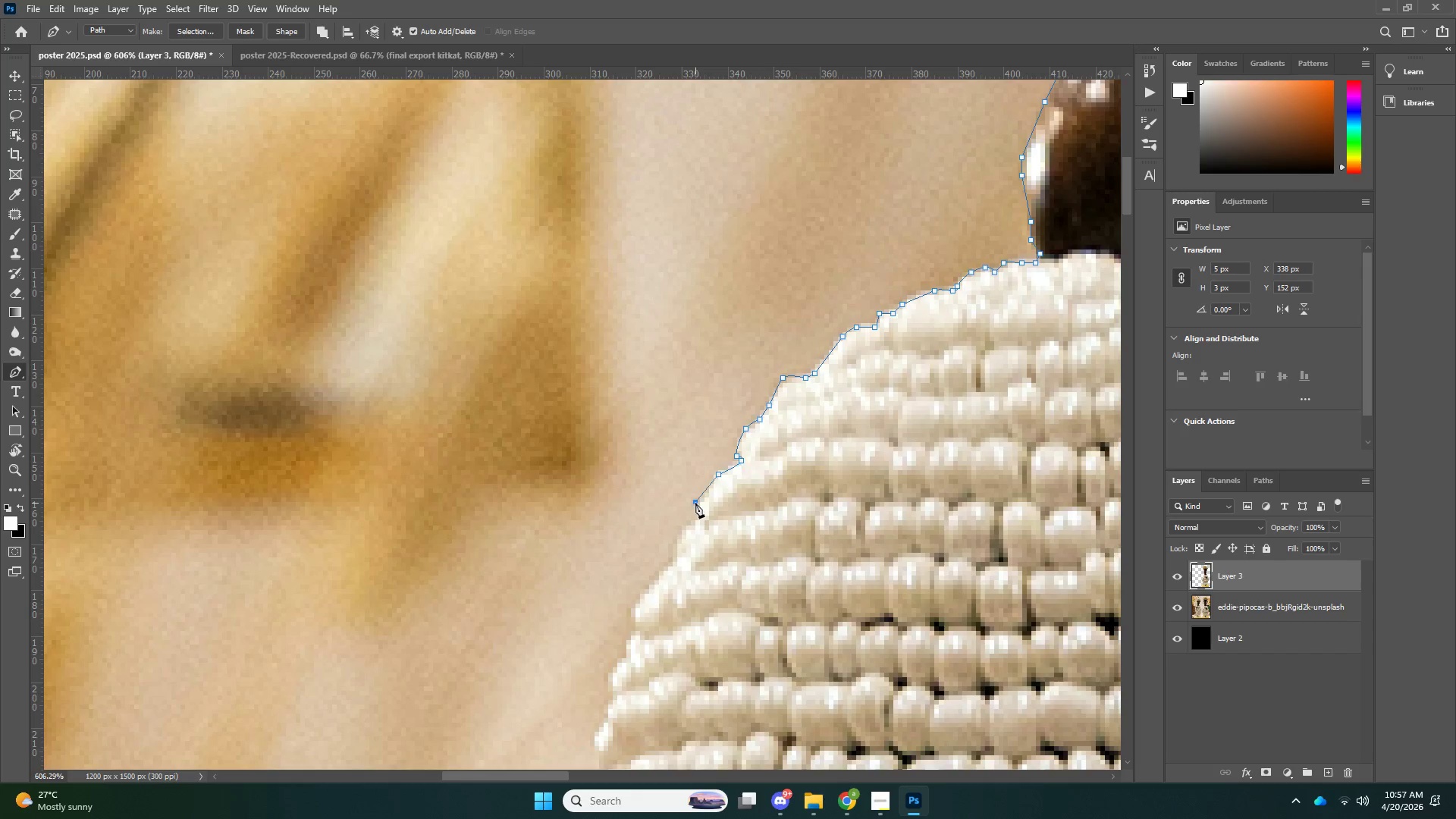 
key(Control+ControlLeft)
 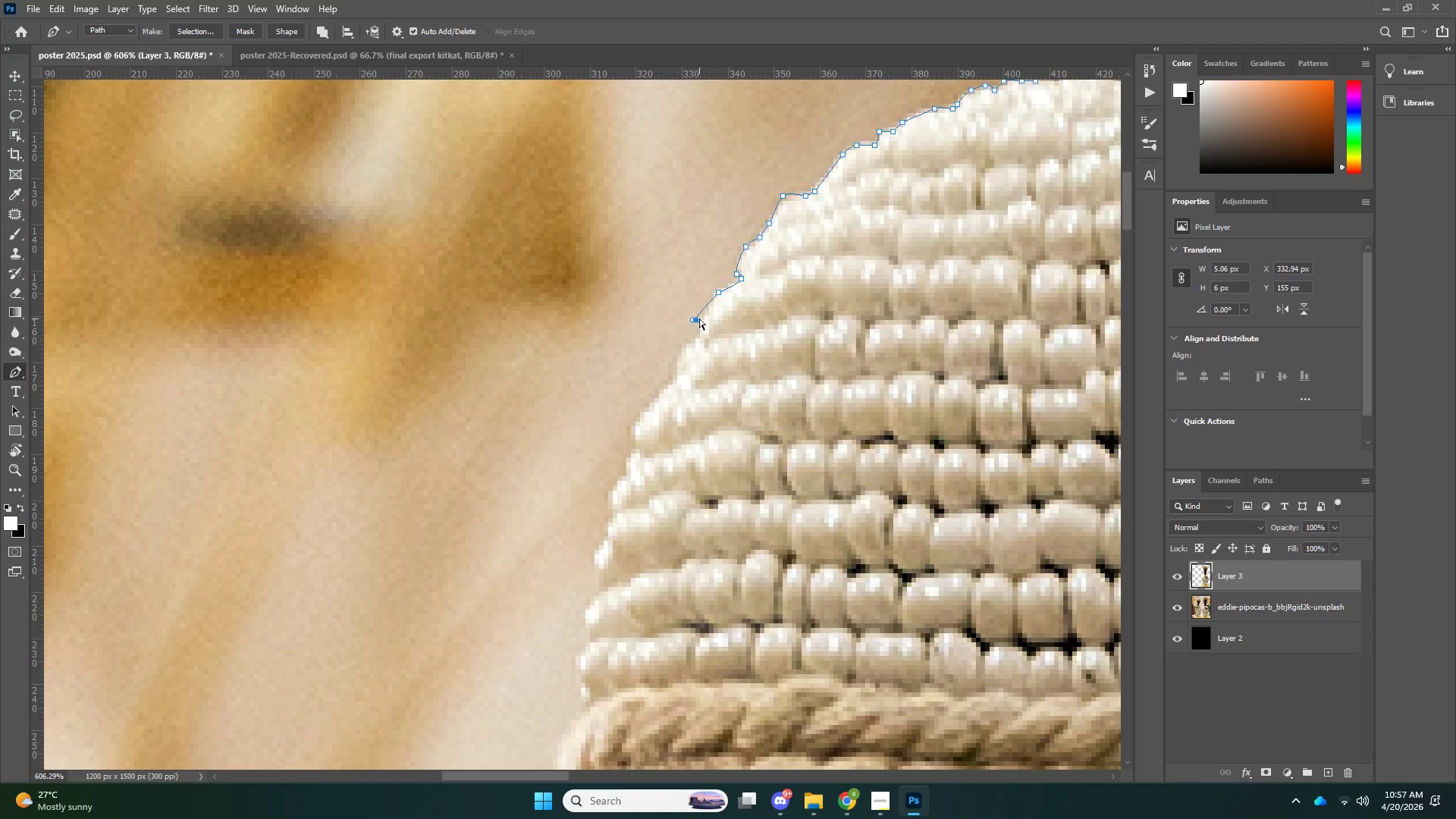 
key(Control+Z)
 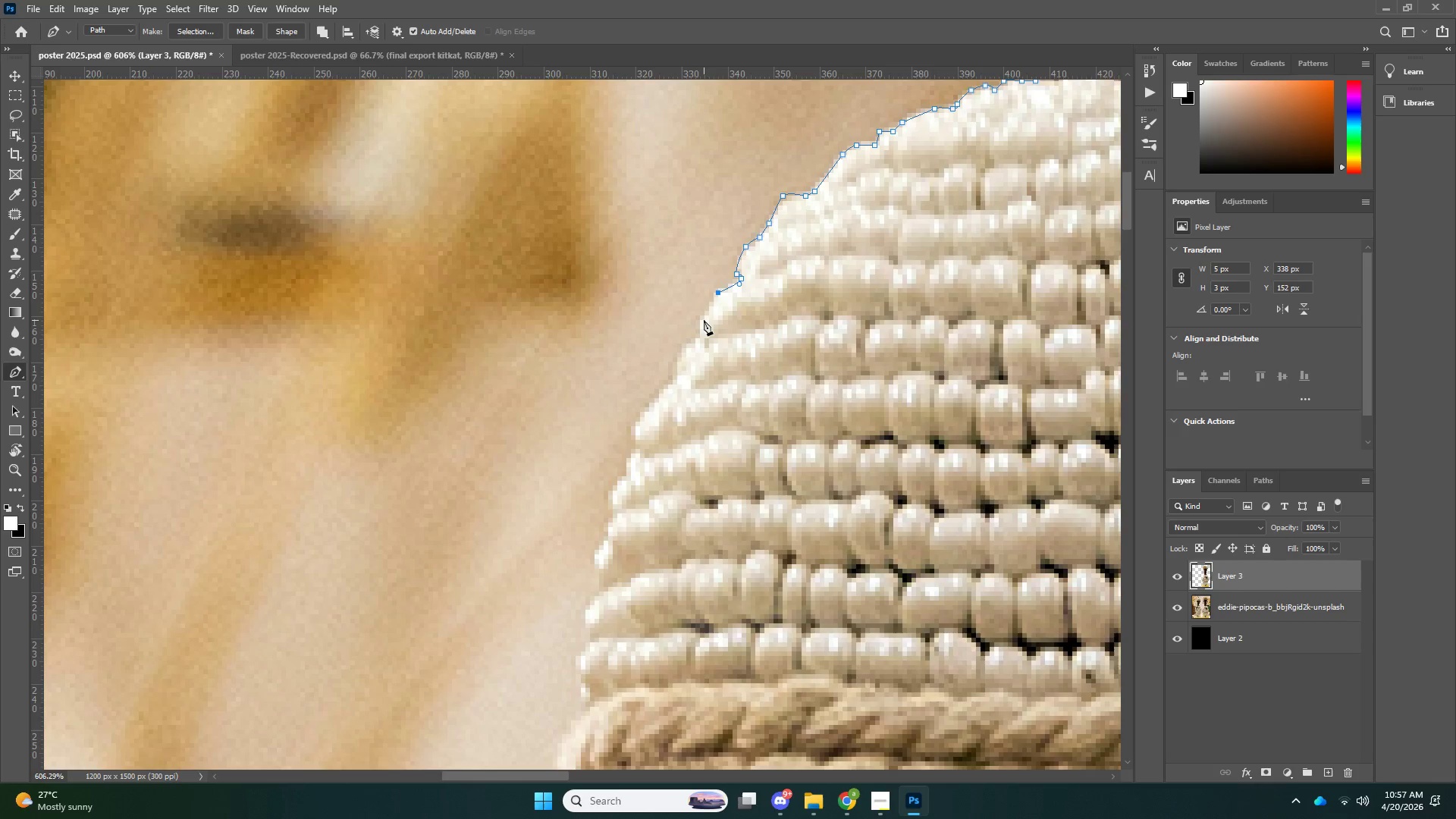 
scroll: coordinate [710, 400], scroll_direction: down, amount: 15.0
 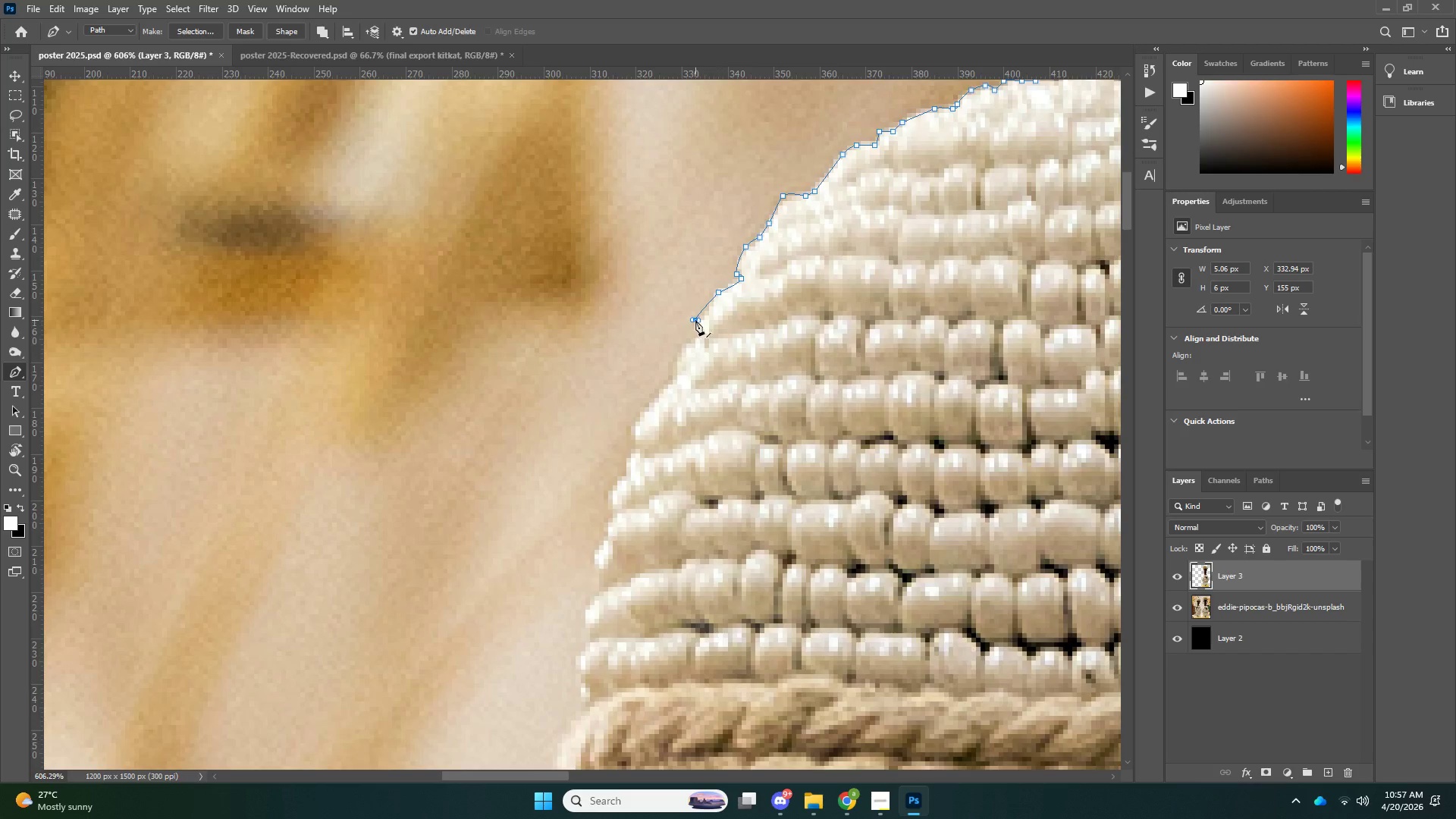 
left_click([703, 320])
 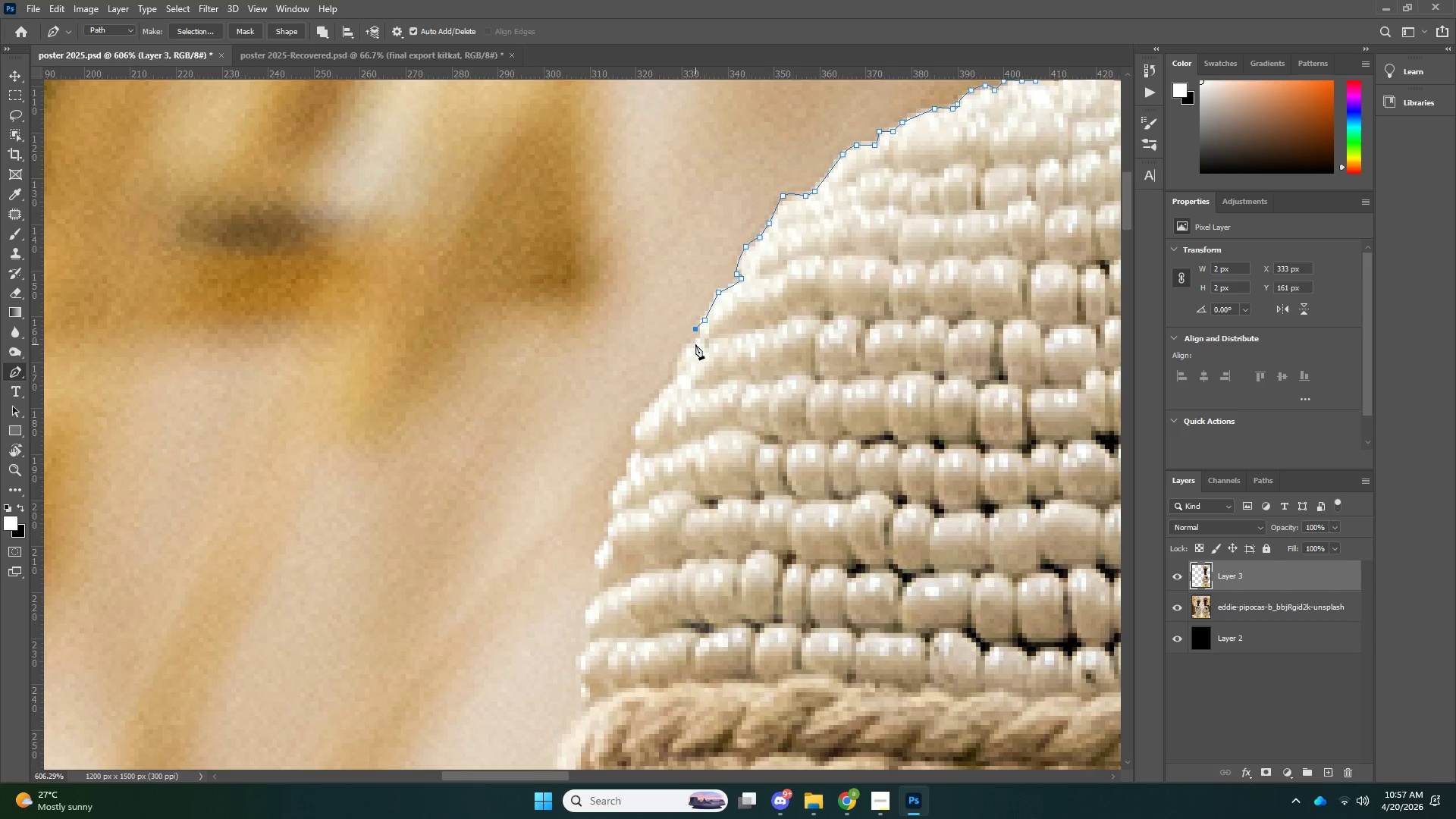 
triple_click([695, 344])
 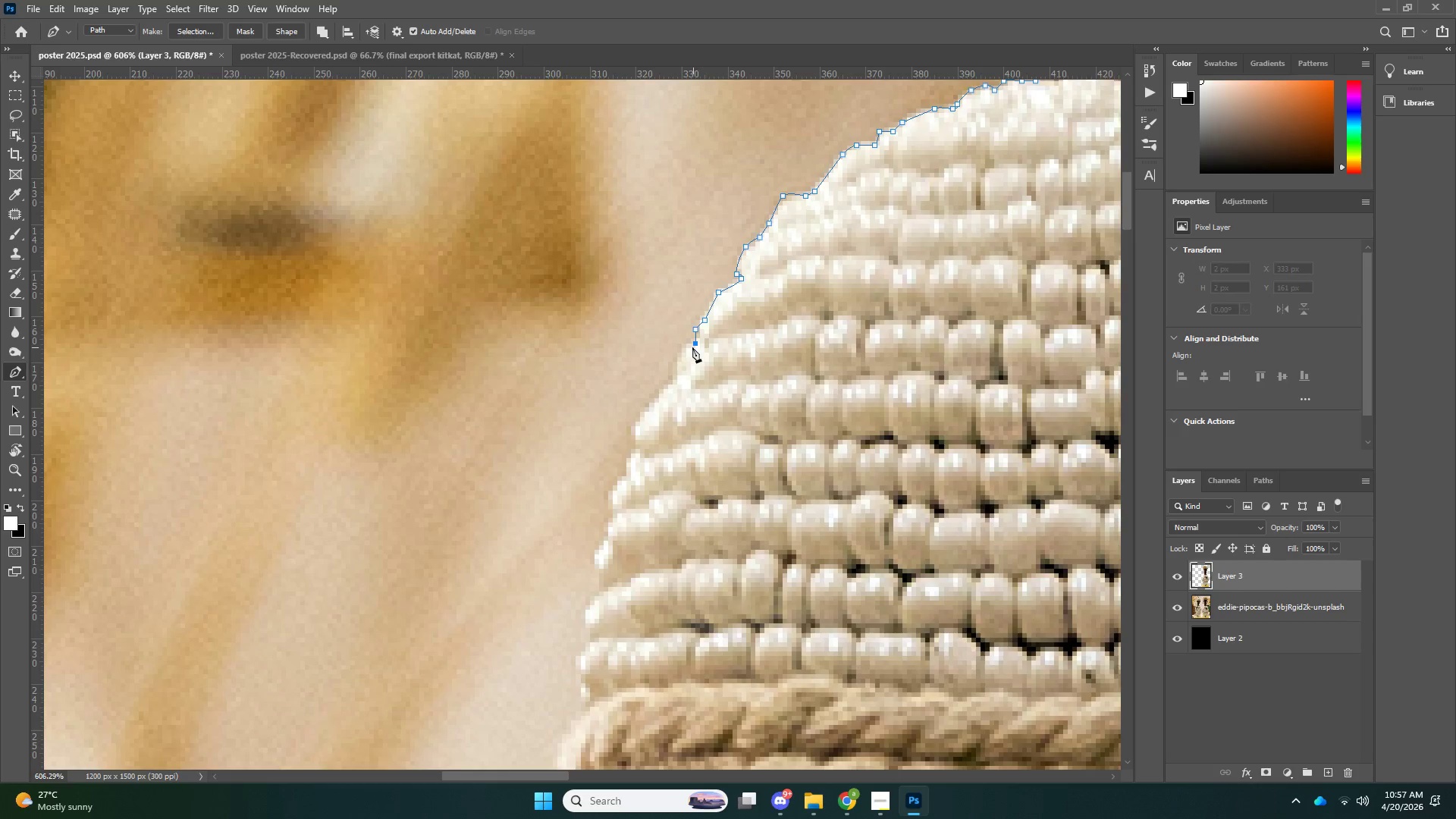 
triple_click([692, 347])
 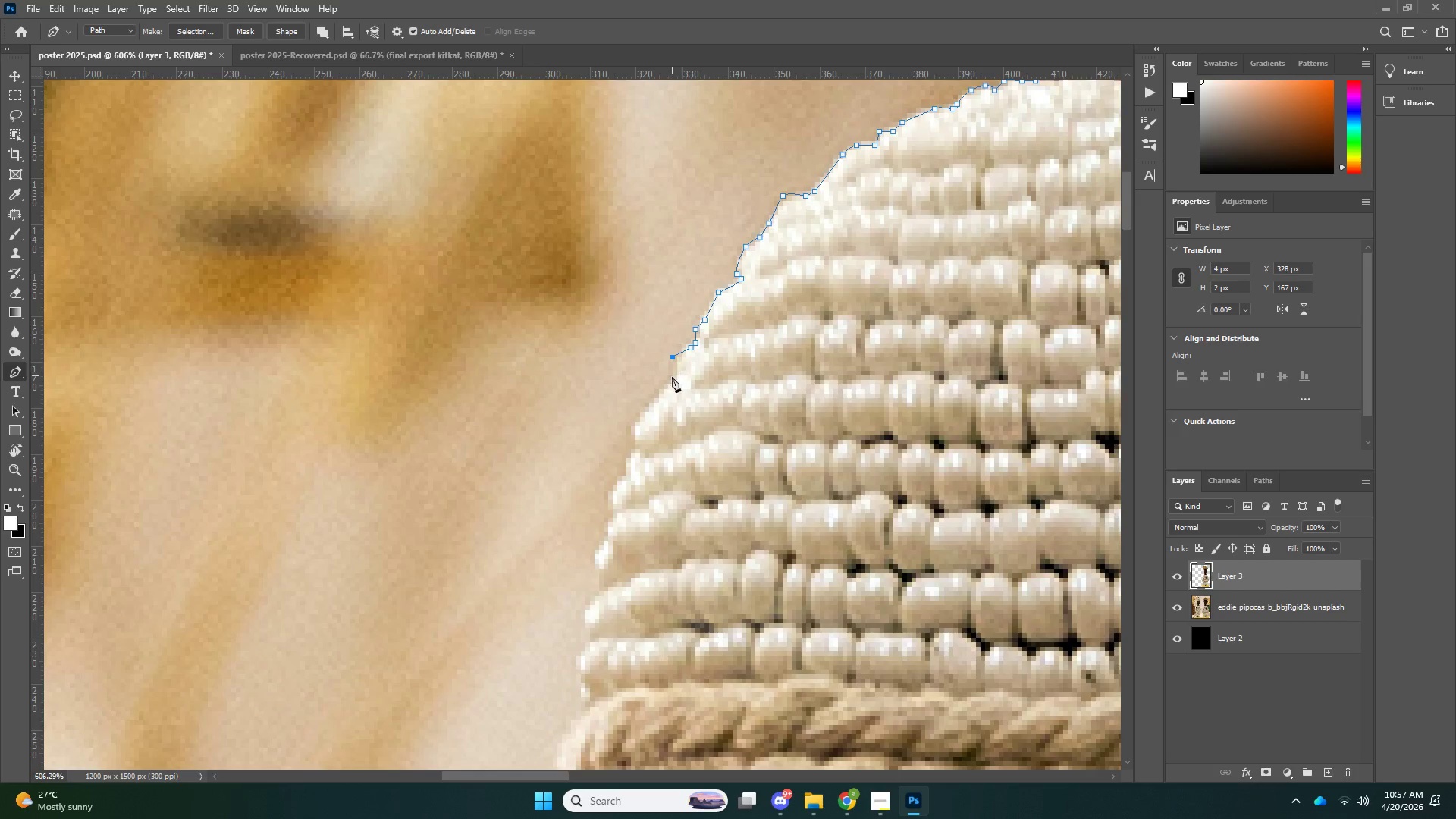 
triple_click([671, 379])
 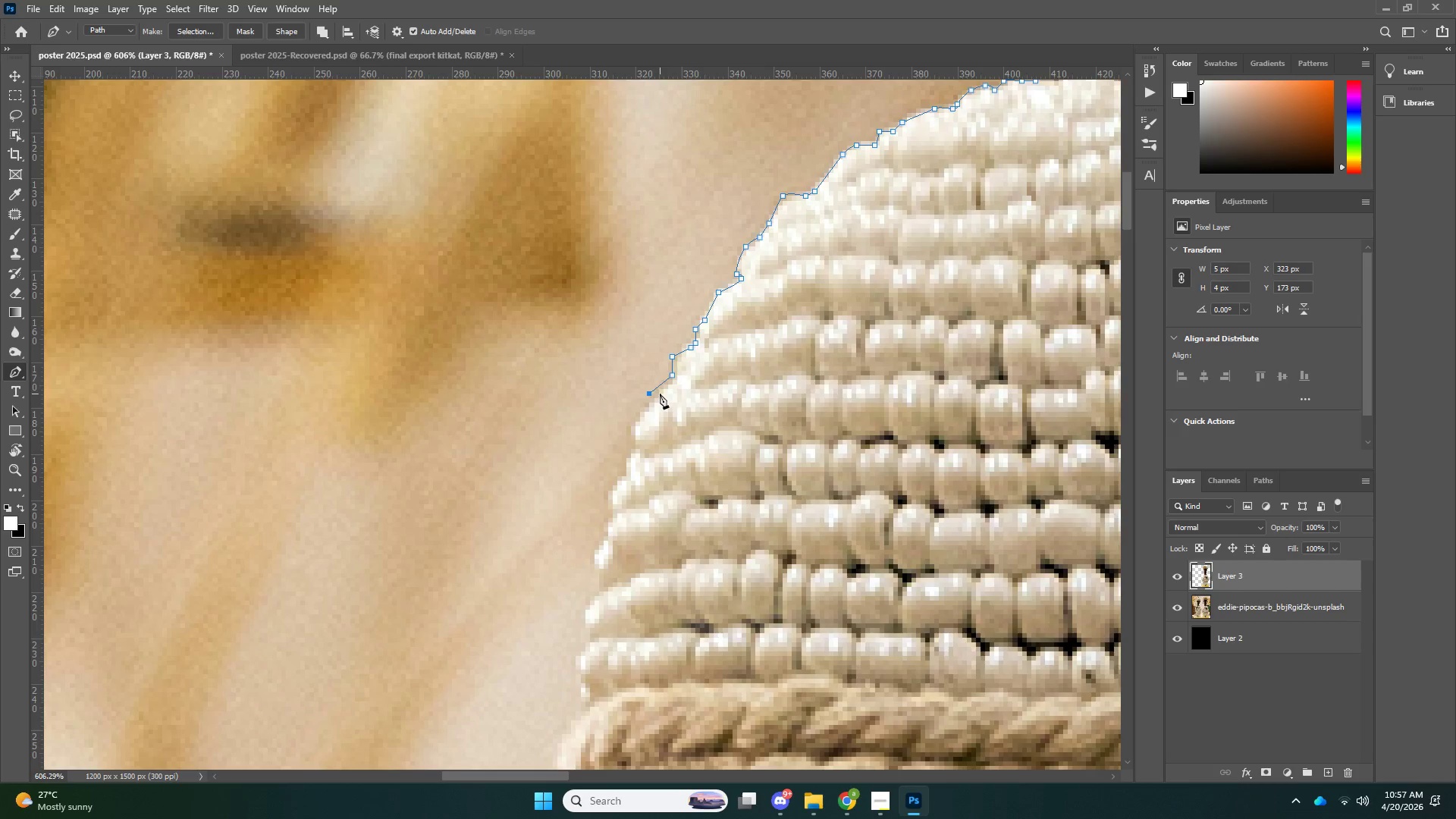 
key(Control+Z)
 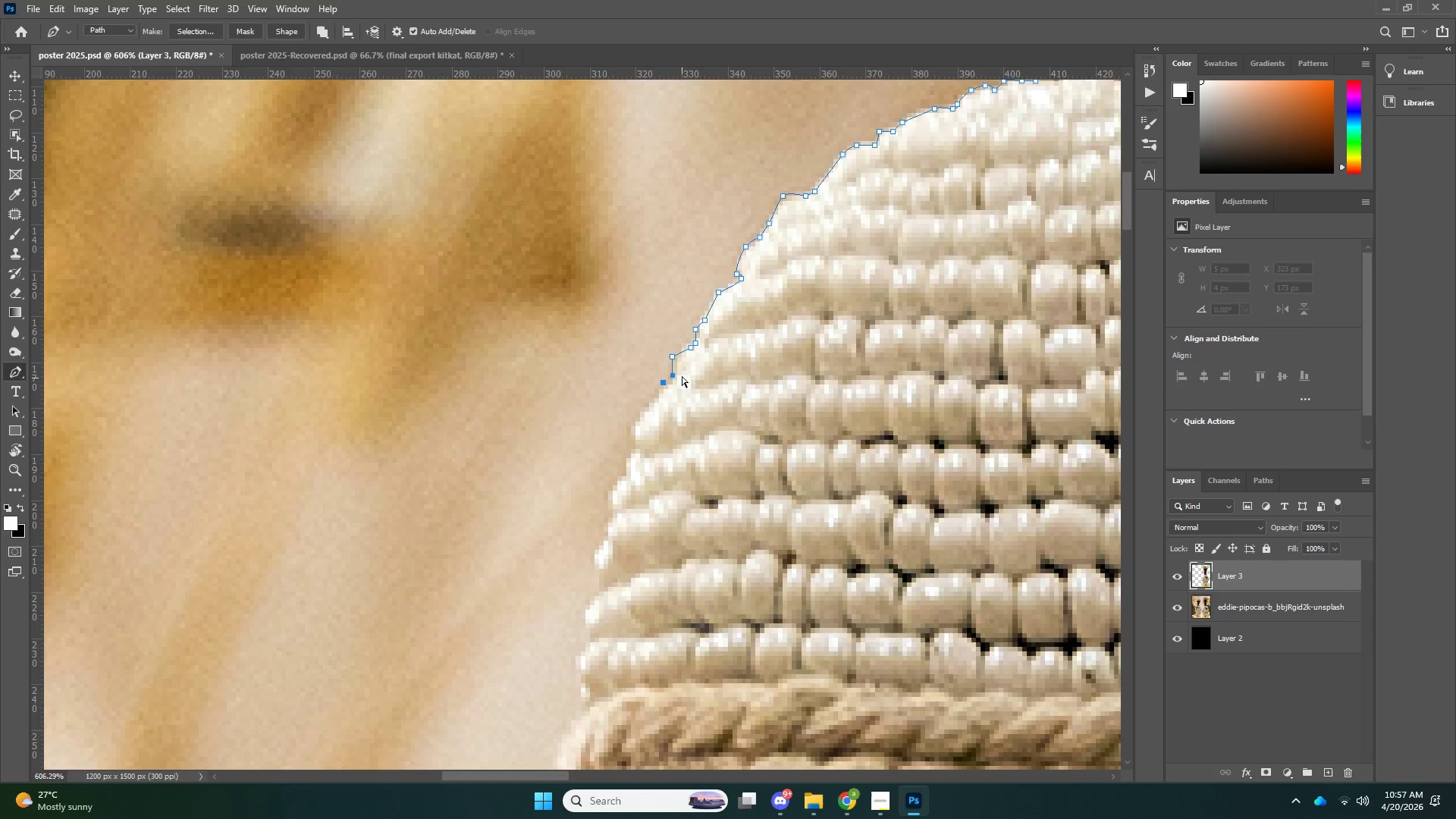 
key(Control+Z)
 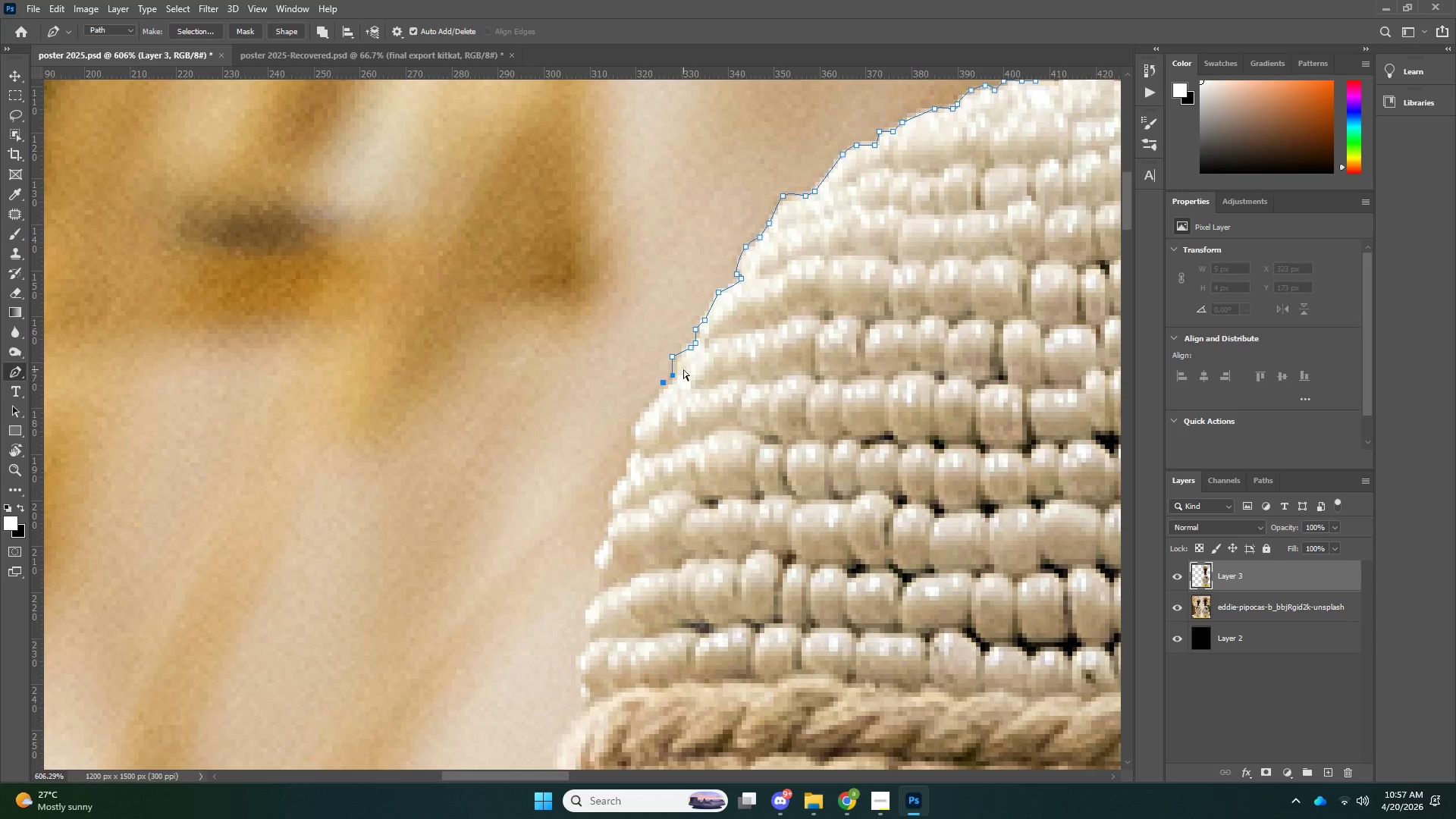 
key(Control+Z)
 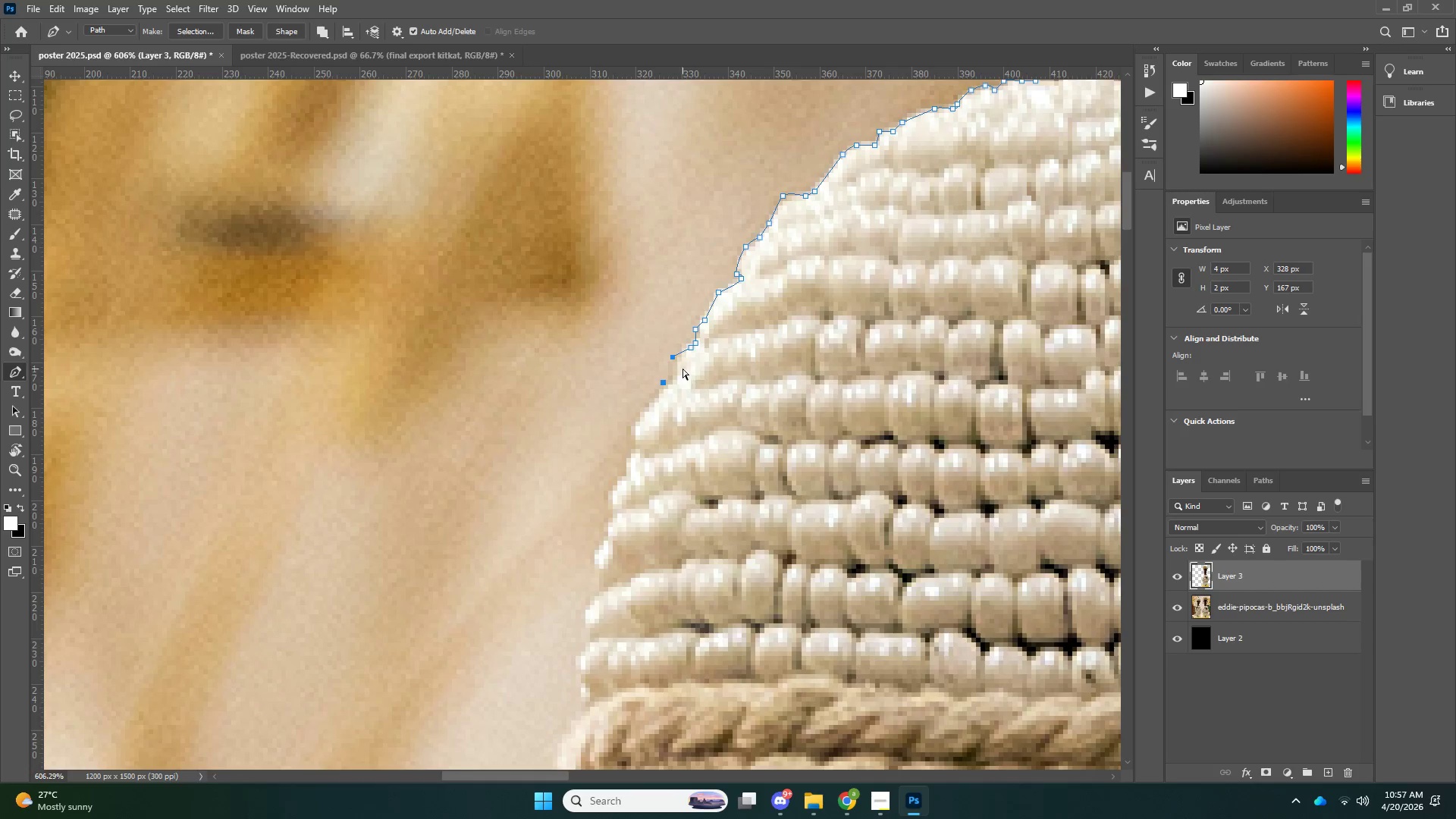 
key(Control+ControlLeft)
 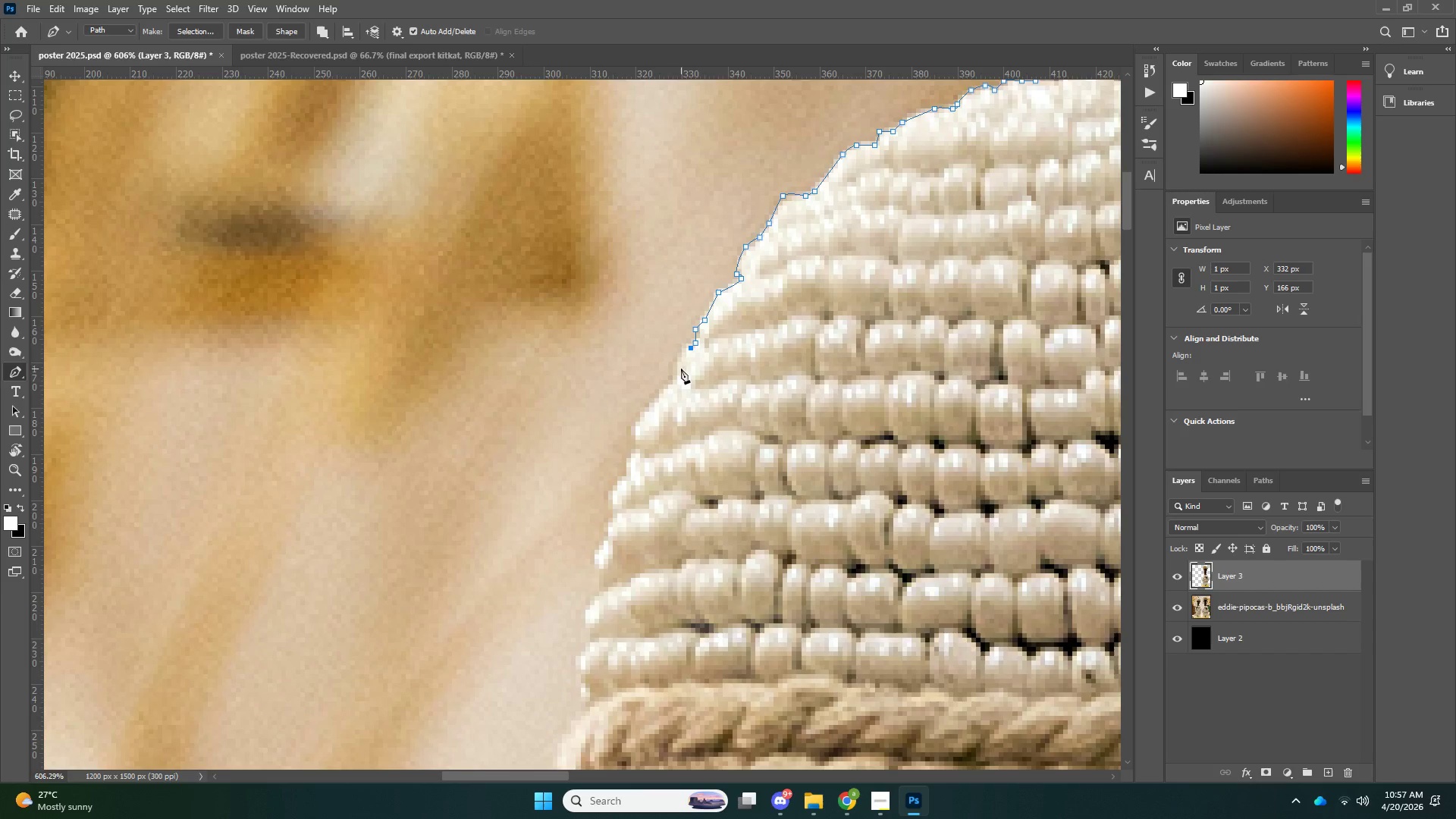 
key(Control+Z)
 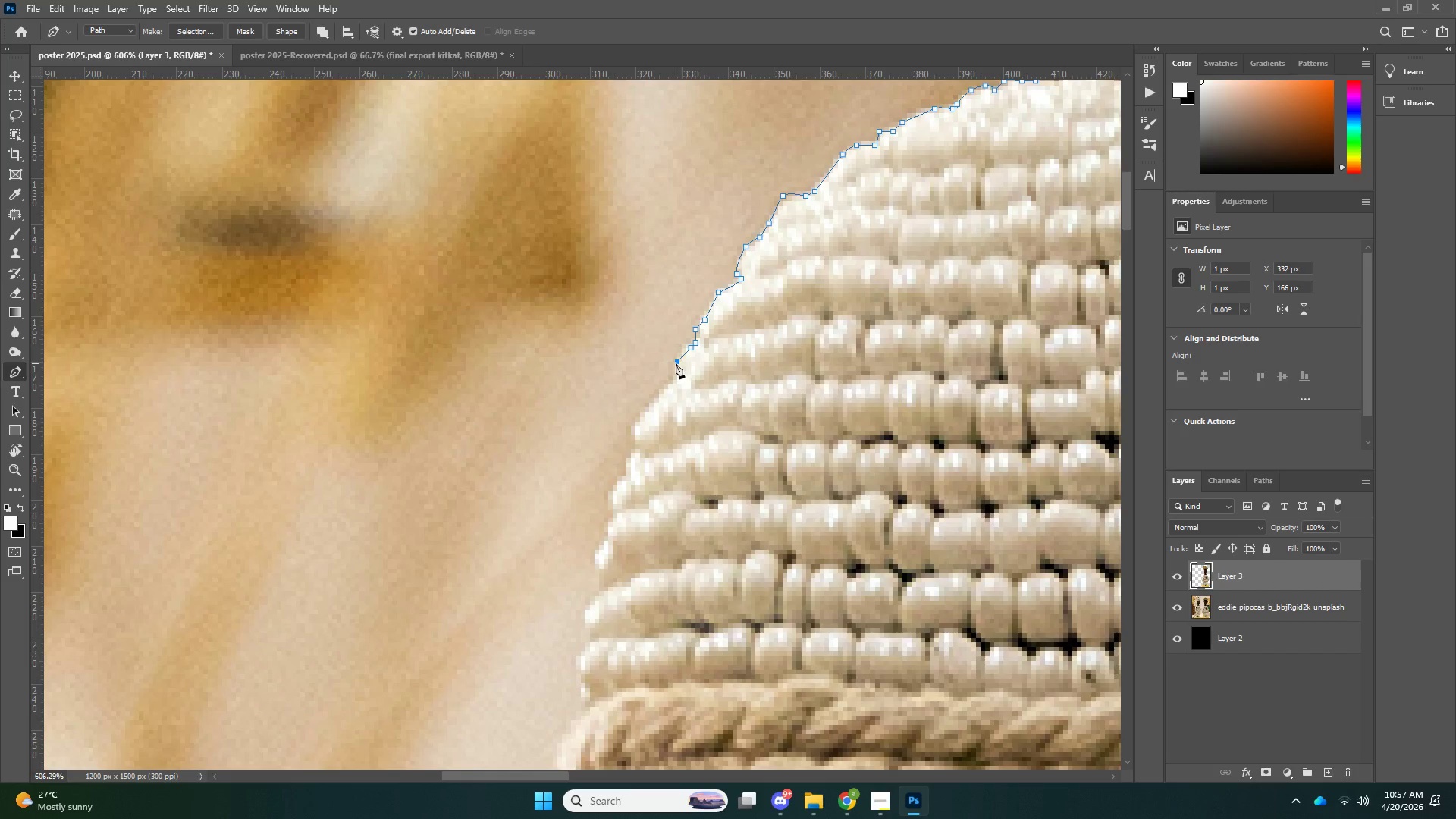 
double_click([676, 375])
 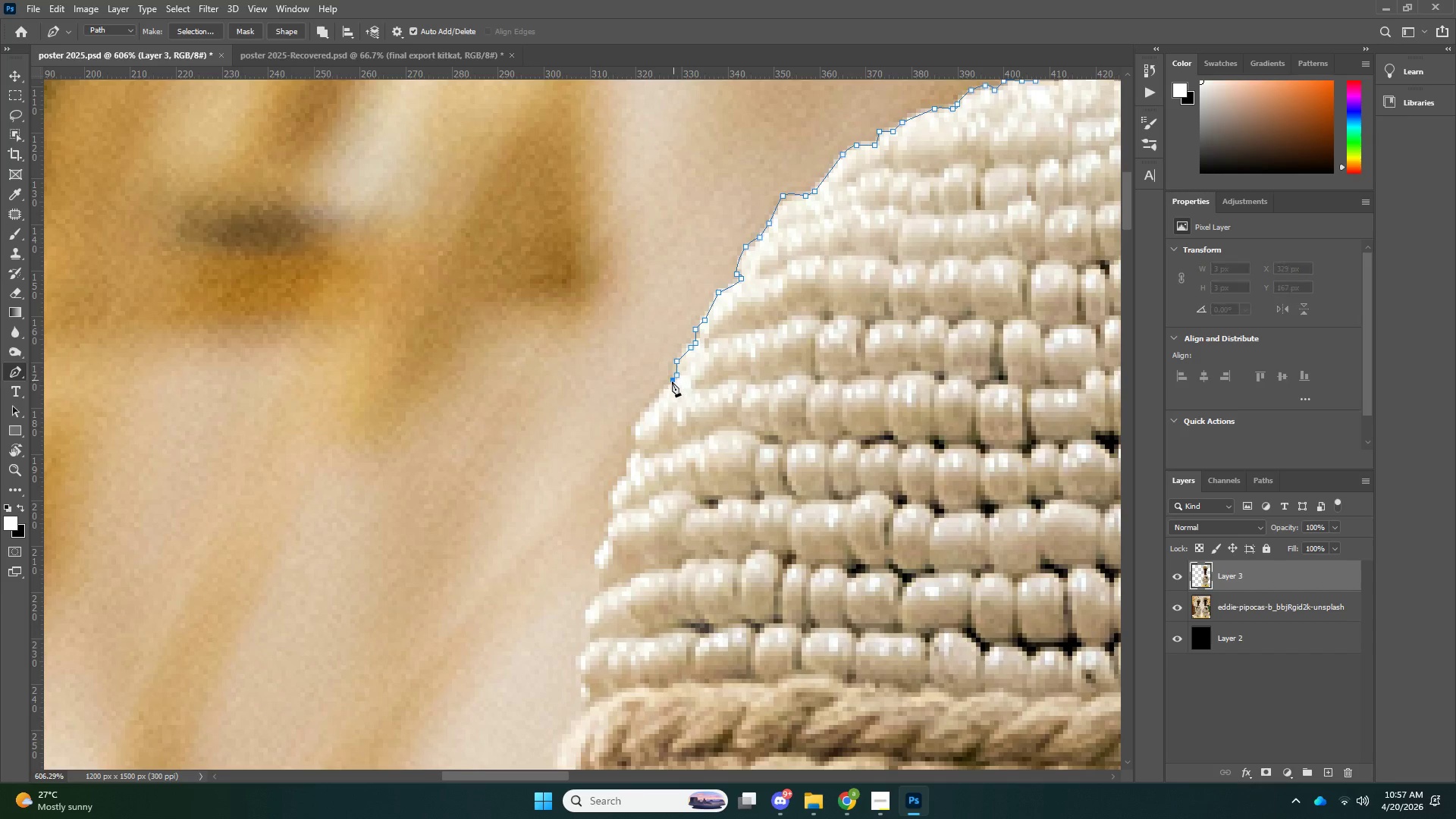 
left_click_drag(start_coordinate=[673, 380], to_coordinate=[671, 384])
 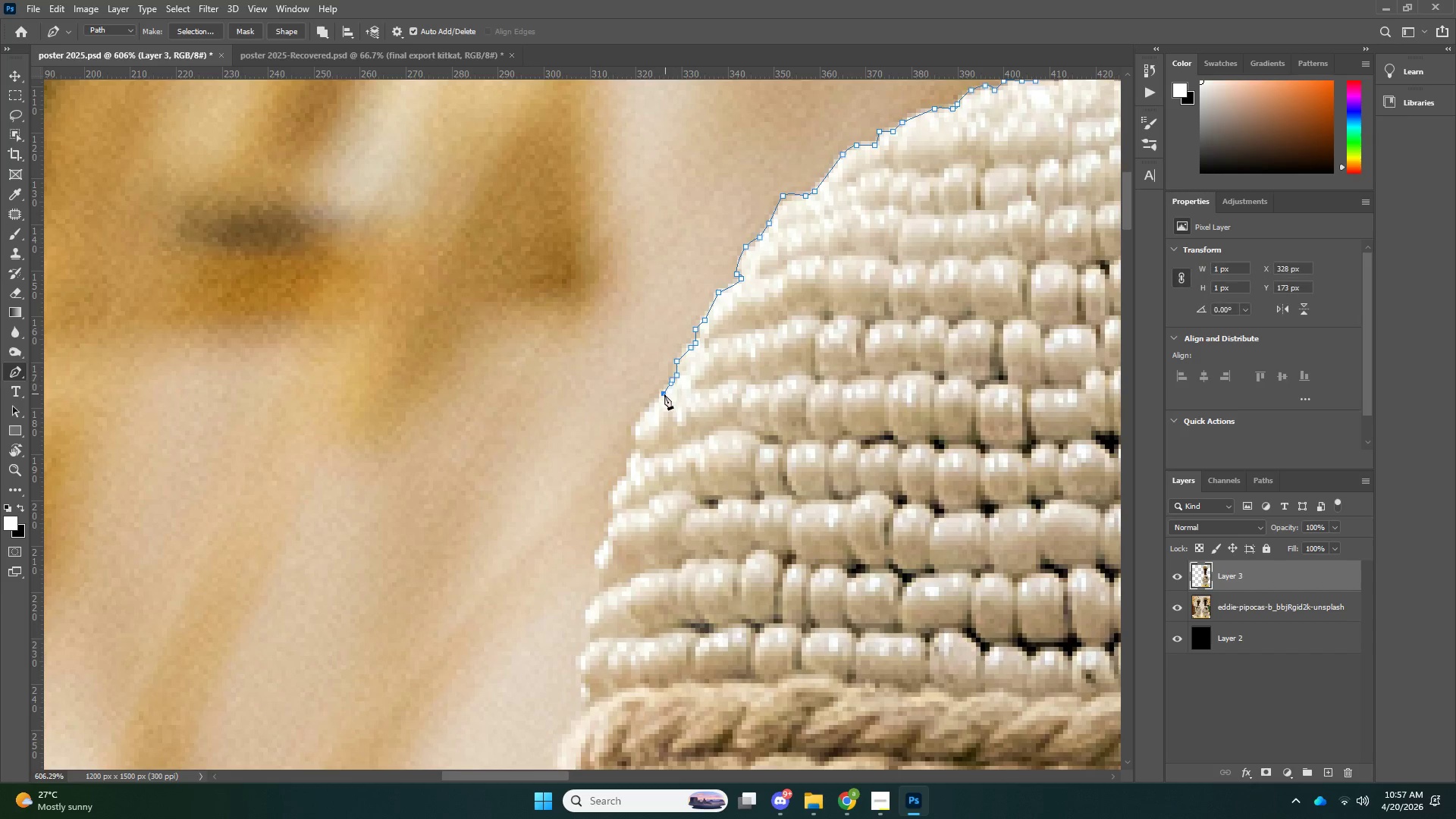 
triple_click([665, 394])
 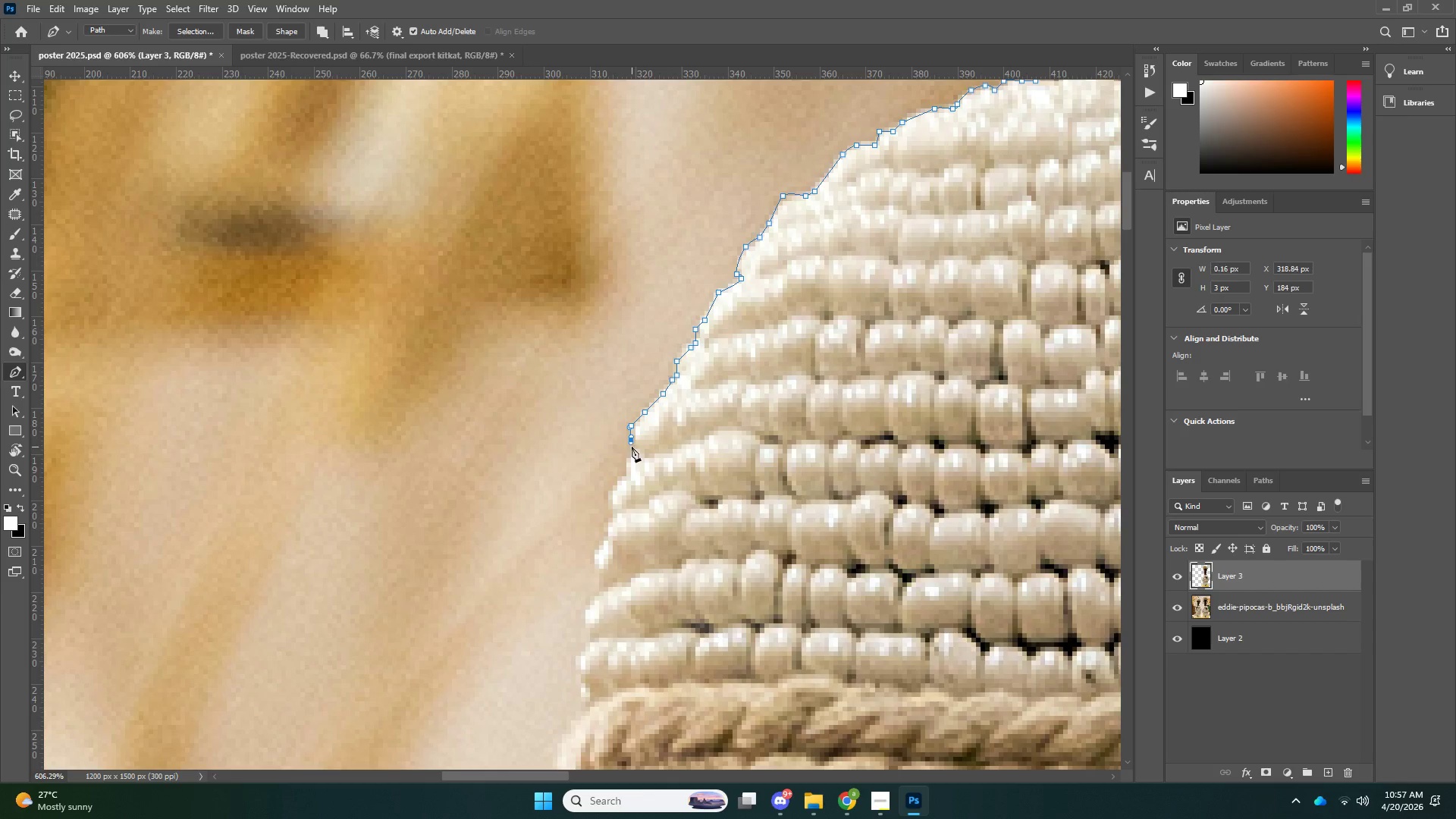 
left_click_drag(start_coordinate=[629, 460], to_coordinate=[626, 467])
 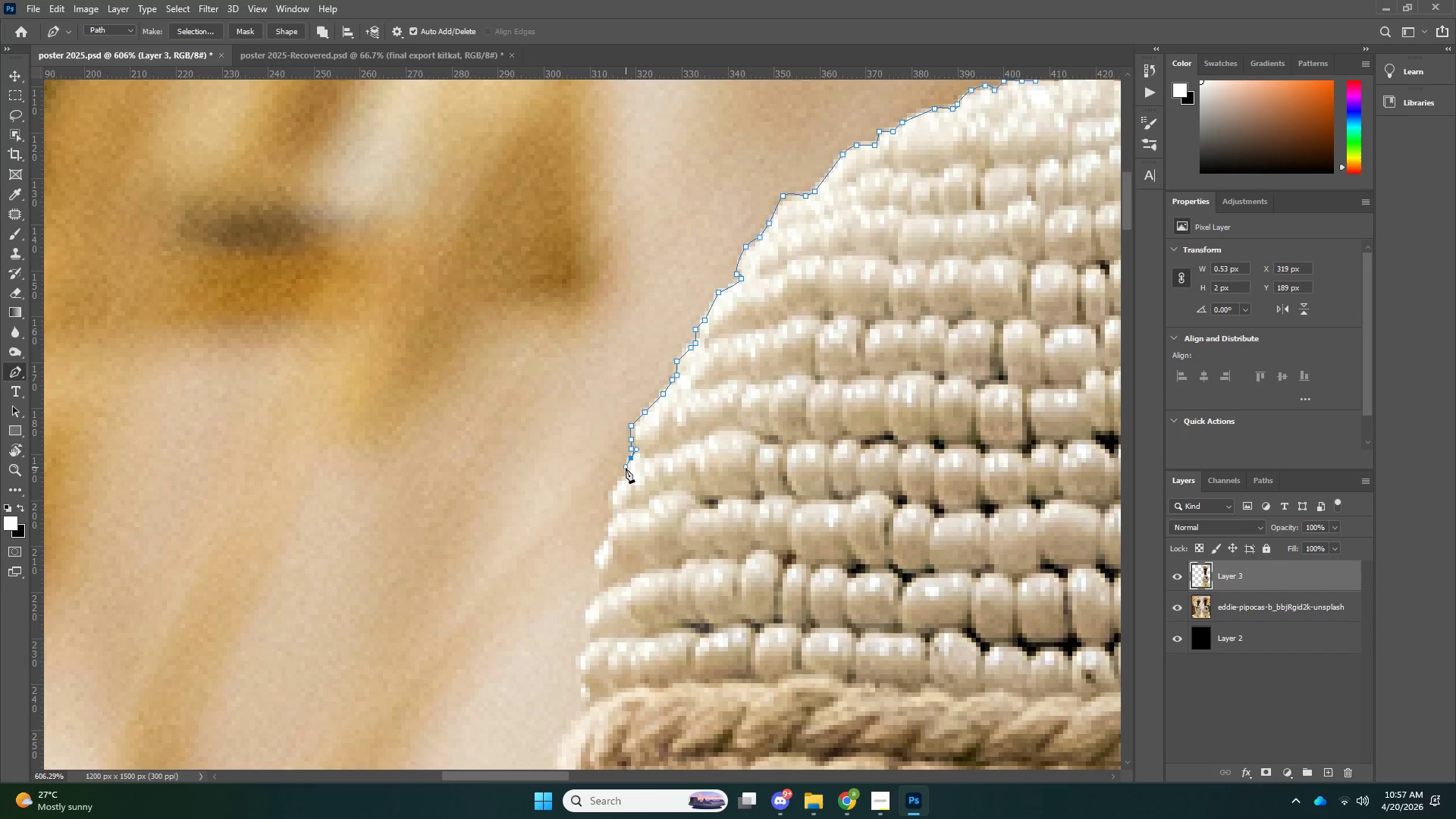 
triple_click([626, 469])
 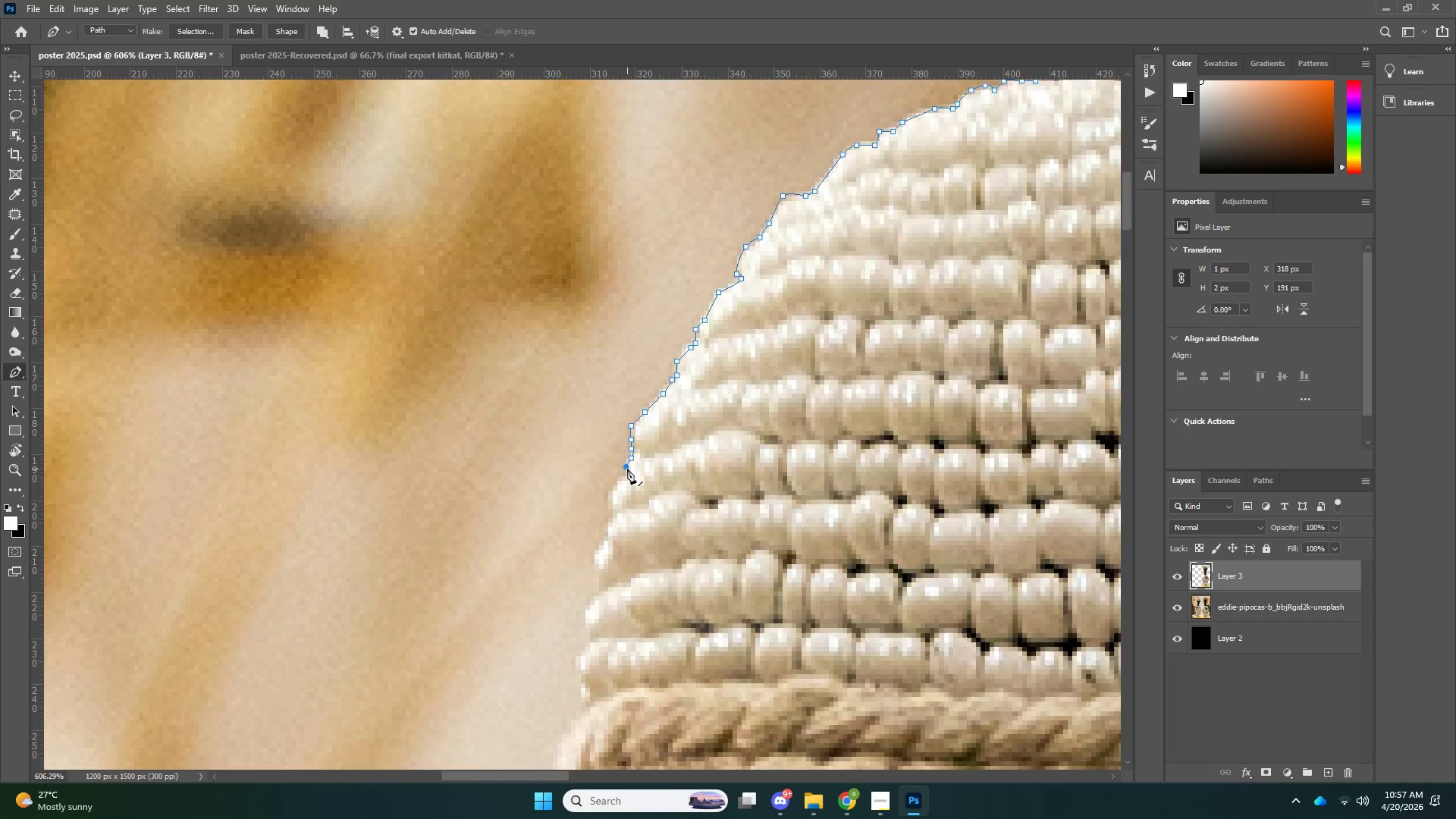 
scroll: coordinate [649, 406], scroll_direction: down, amount: 16.0
 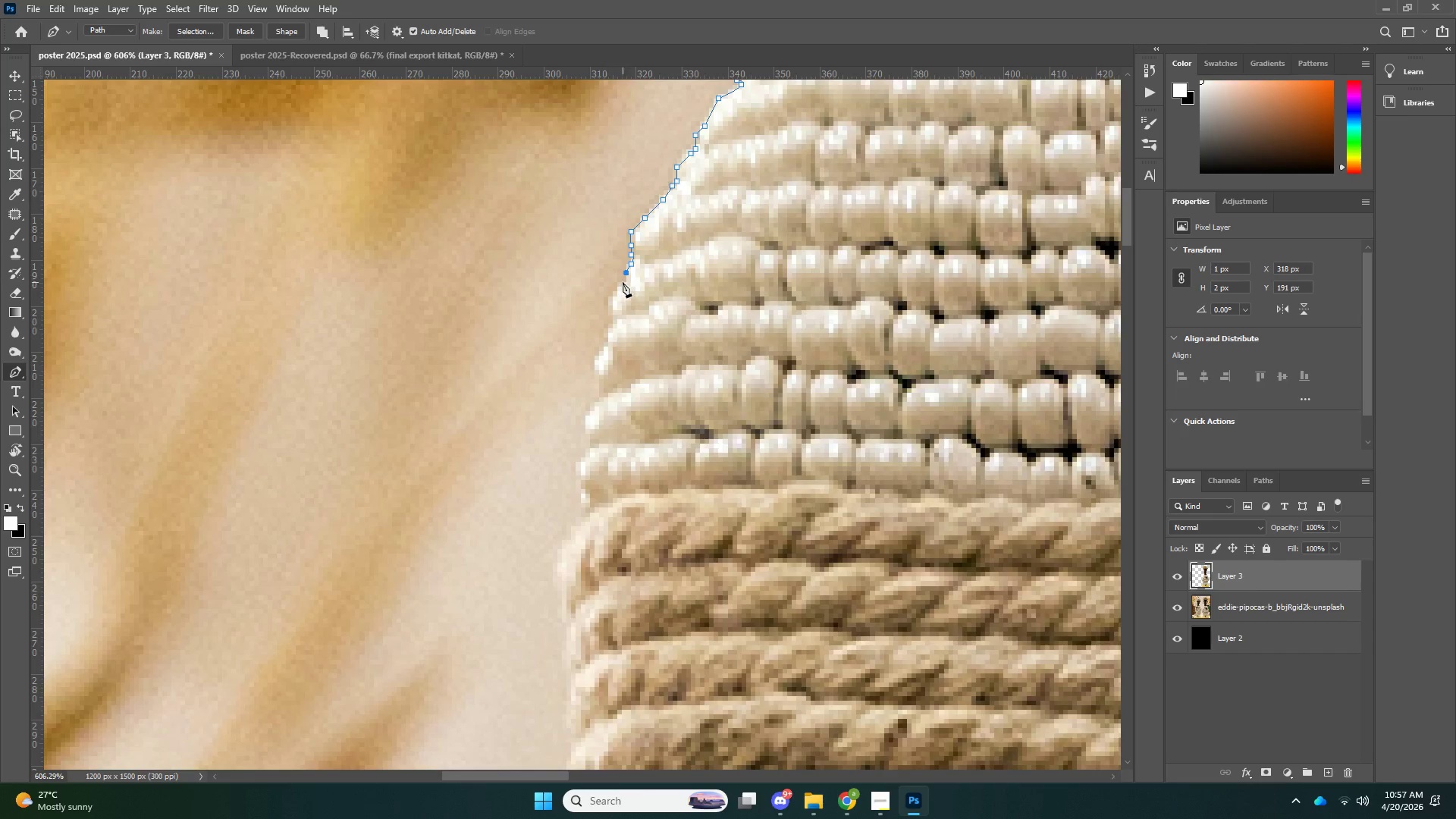 
left_click([623, 282])
 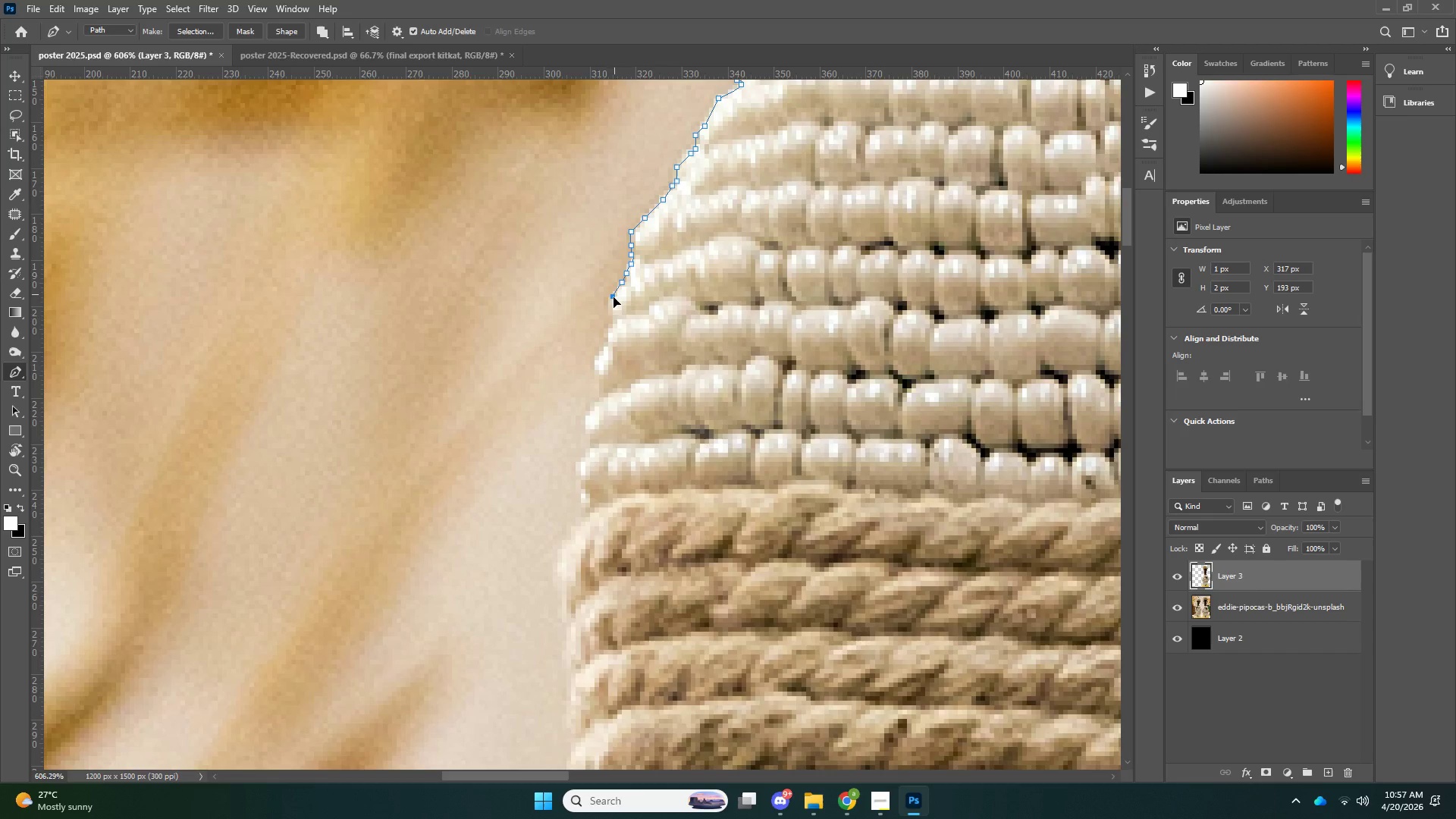 
left_click_drag(start_coordinate=[614, 294], to_coordinate=[613, 298])
 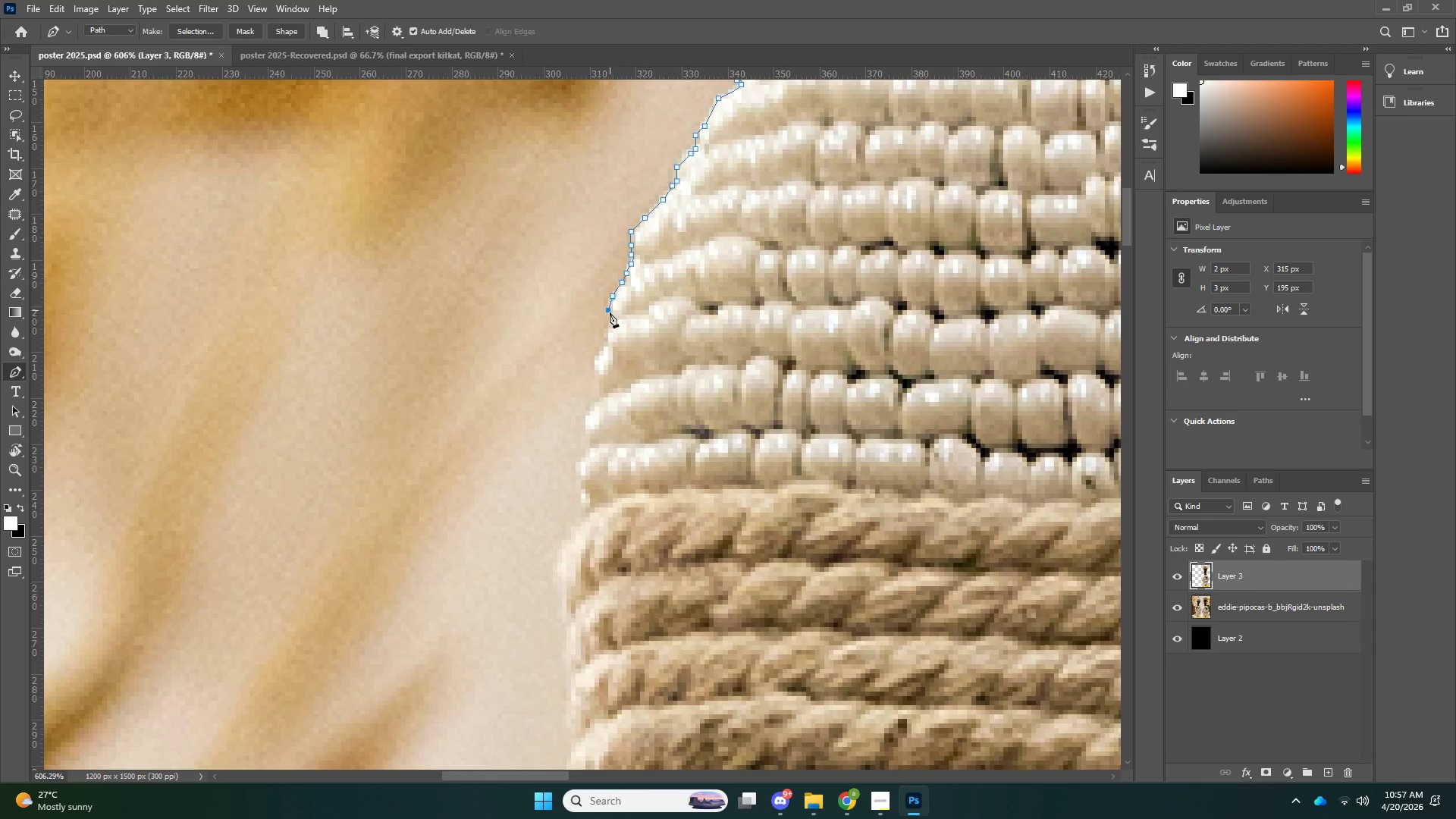 
left_click_drag(start_coordinate=[610, 310], to_coordinate=[610, 314])
 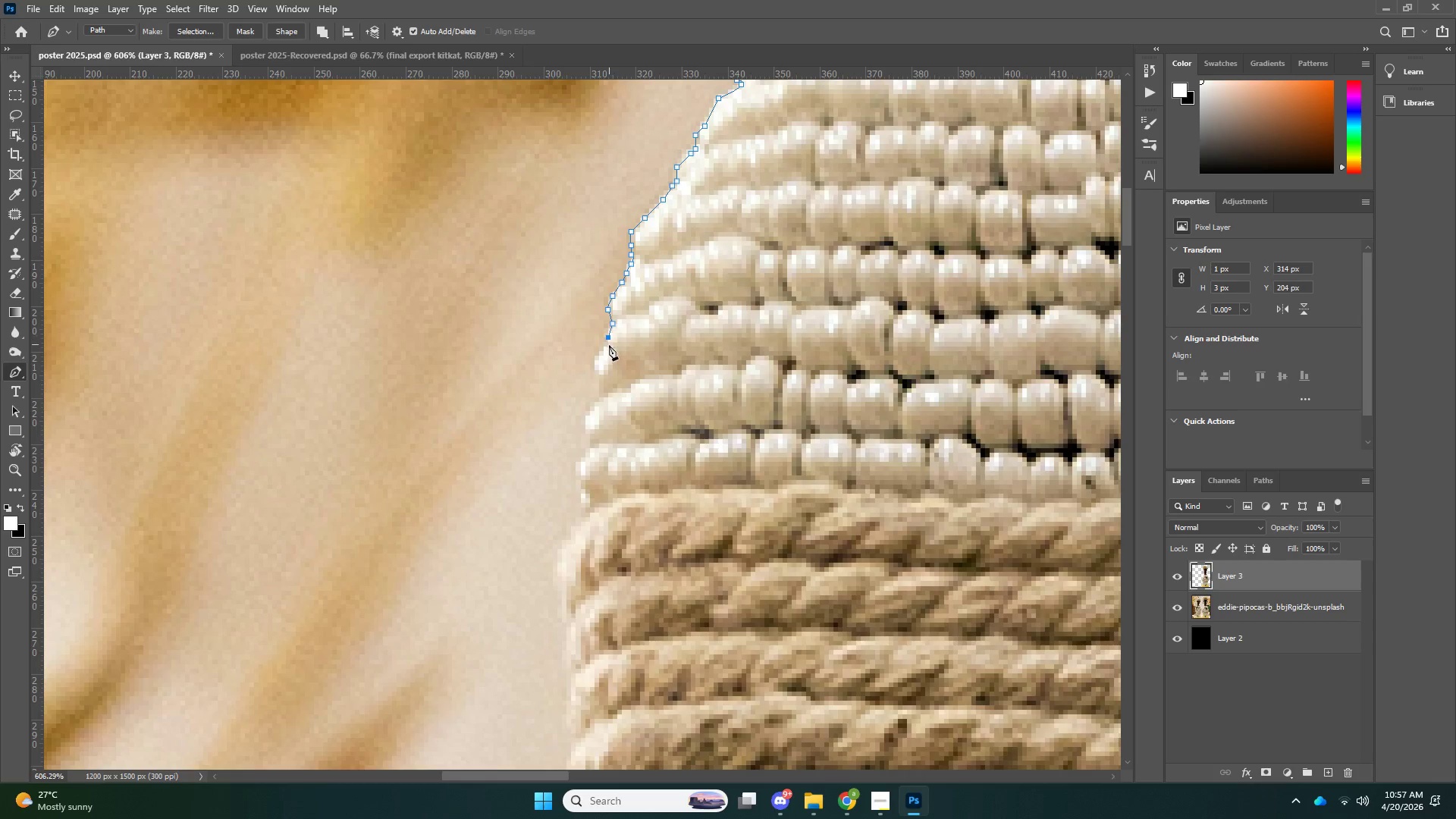 
left_click_drag(start_coordinate=[606, 353], to_coordinate=[601, 358])
 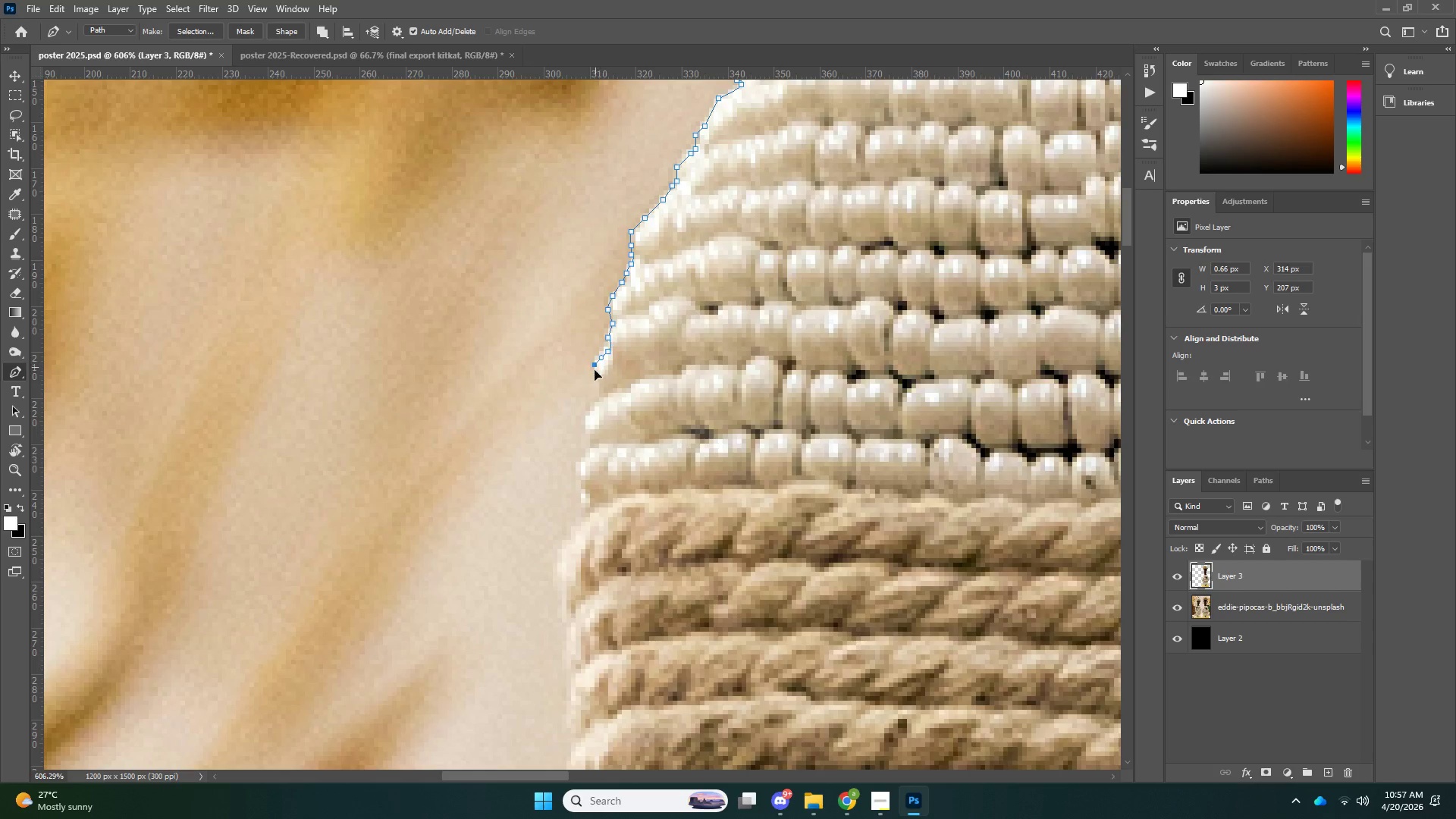 
left_click_drag(start_coordinate=[595, 367], to_coordinate=[594, 372])
 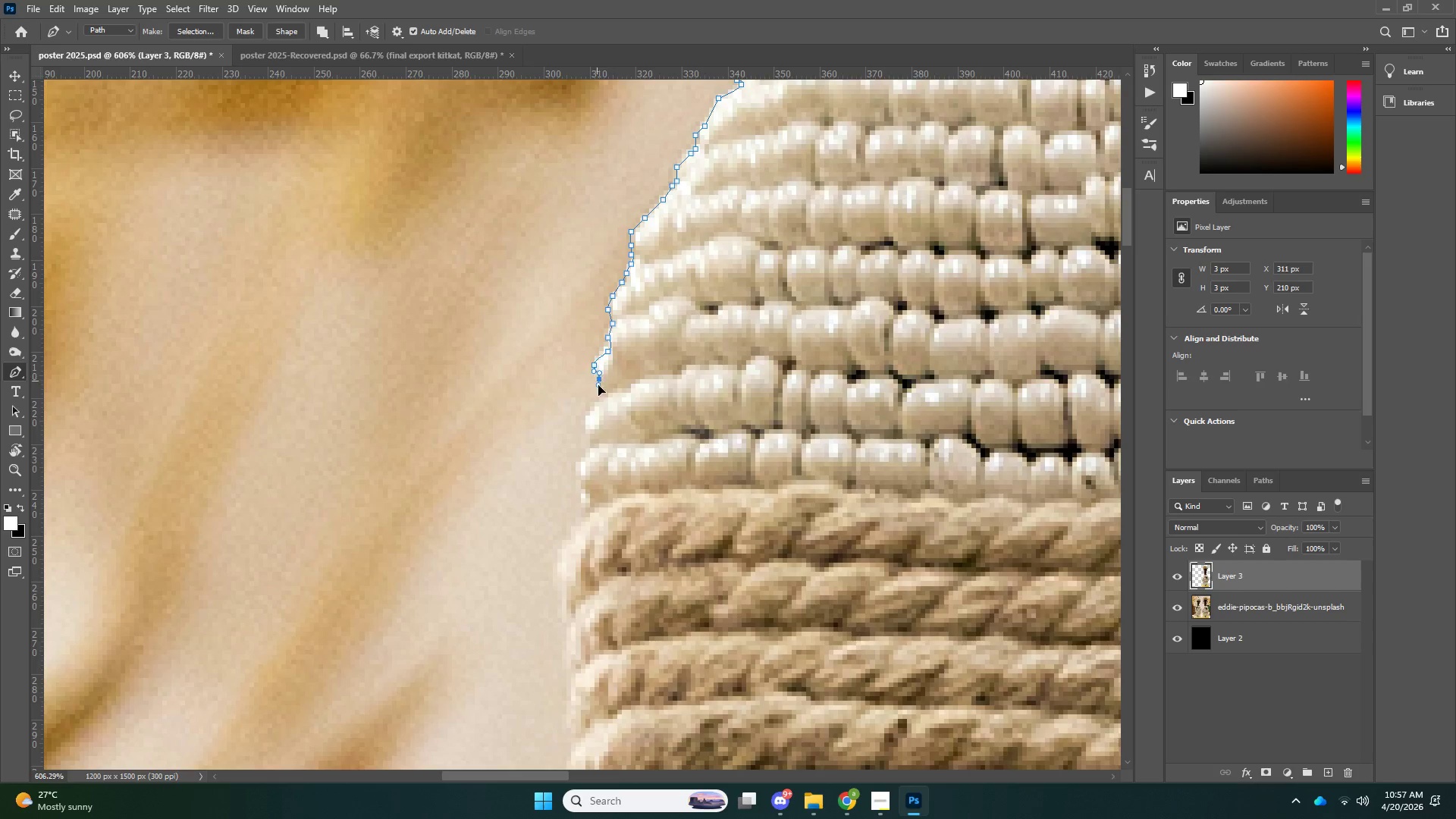 
left_click_drag(start_coordinate=[597, 381], to_coordinate=[598, 385])
 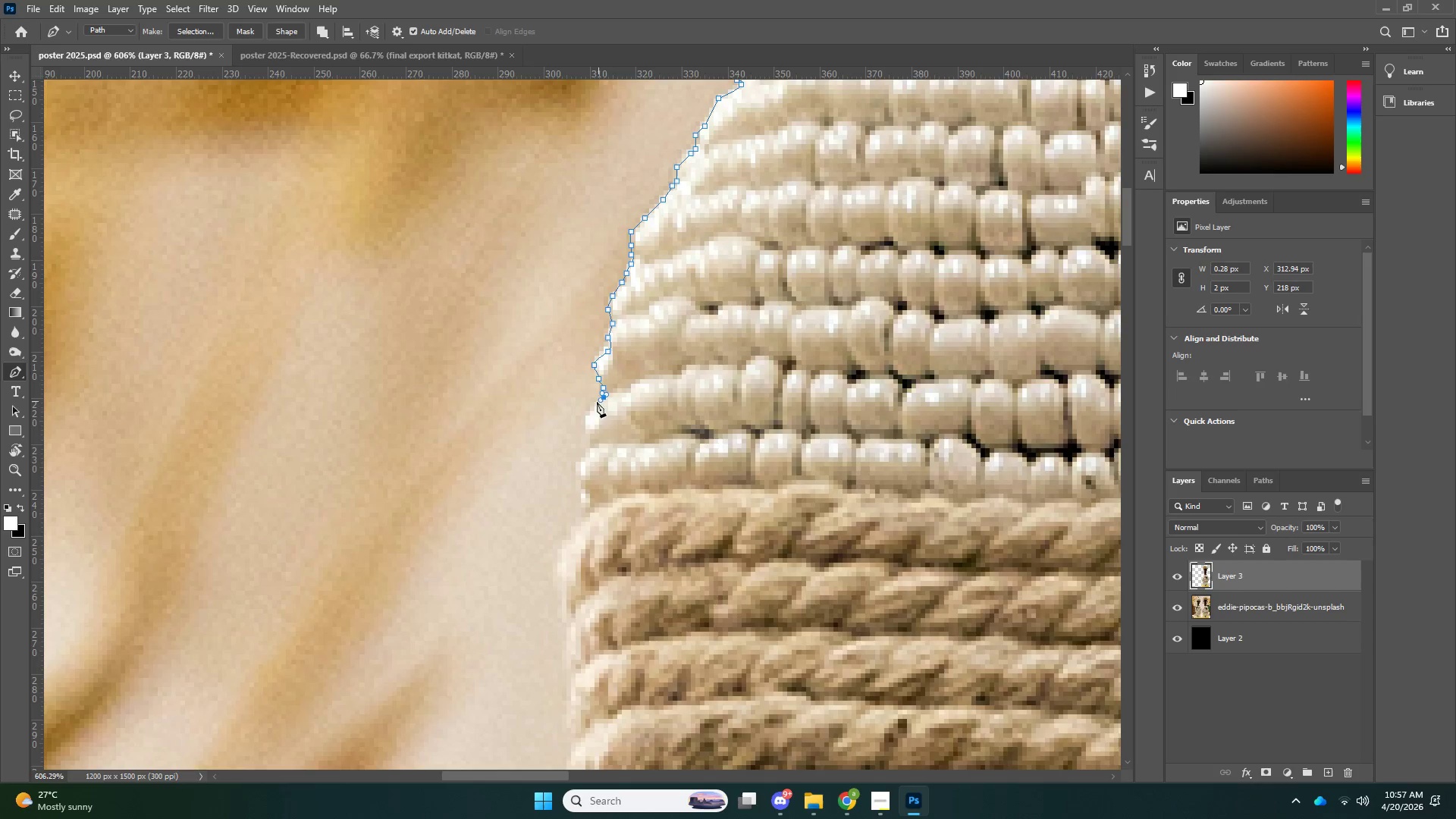 
left_click_drag(start_coordinate=[592, 406], to_coordinate=[586, 409])
 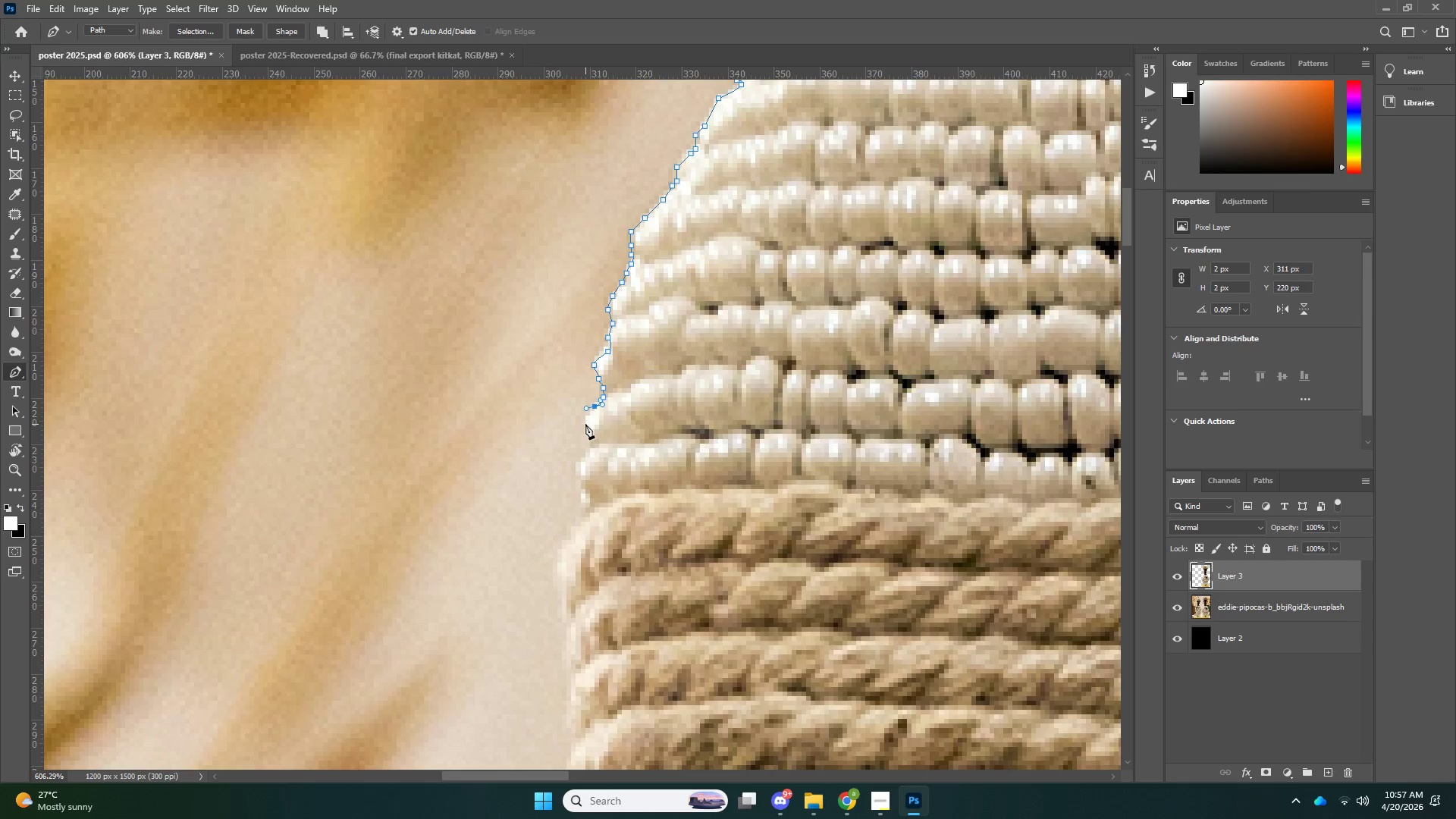 
left_click([585, 424])
 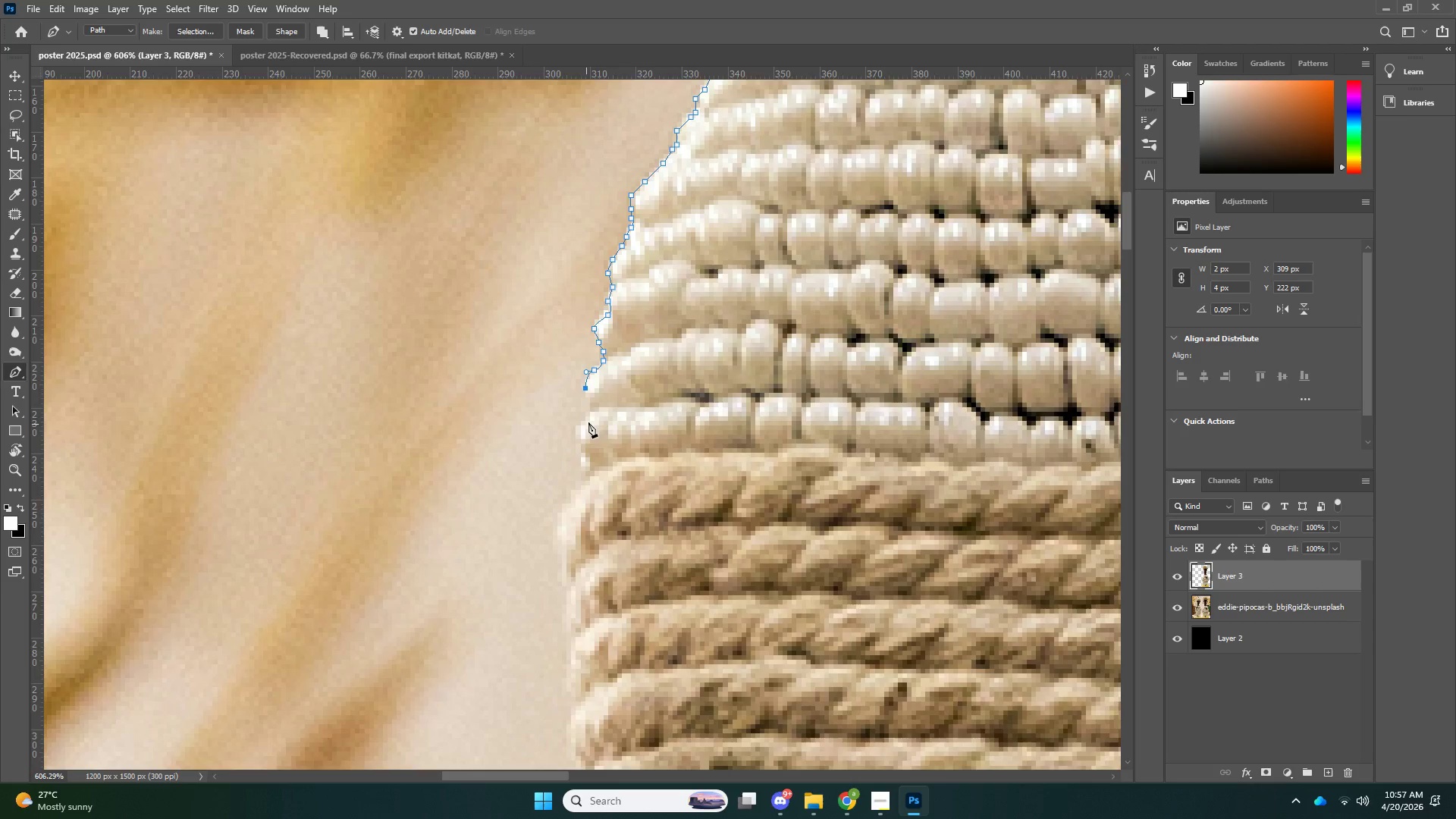 
scroll: coordinate [609, 337], scroll_direction: down, amount: 15.0
 